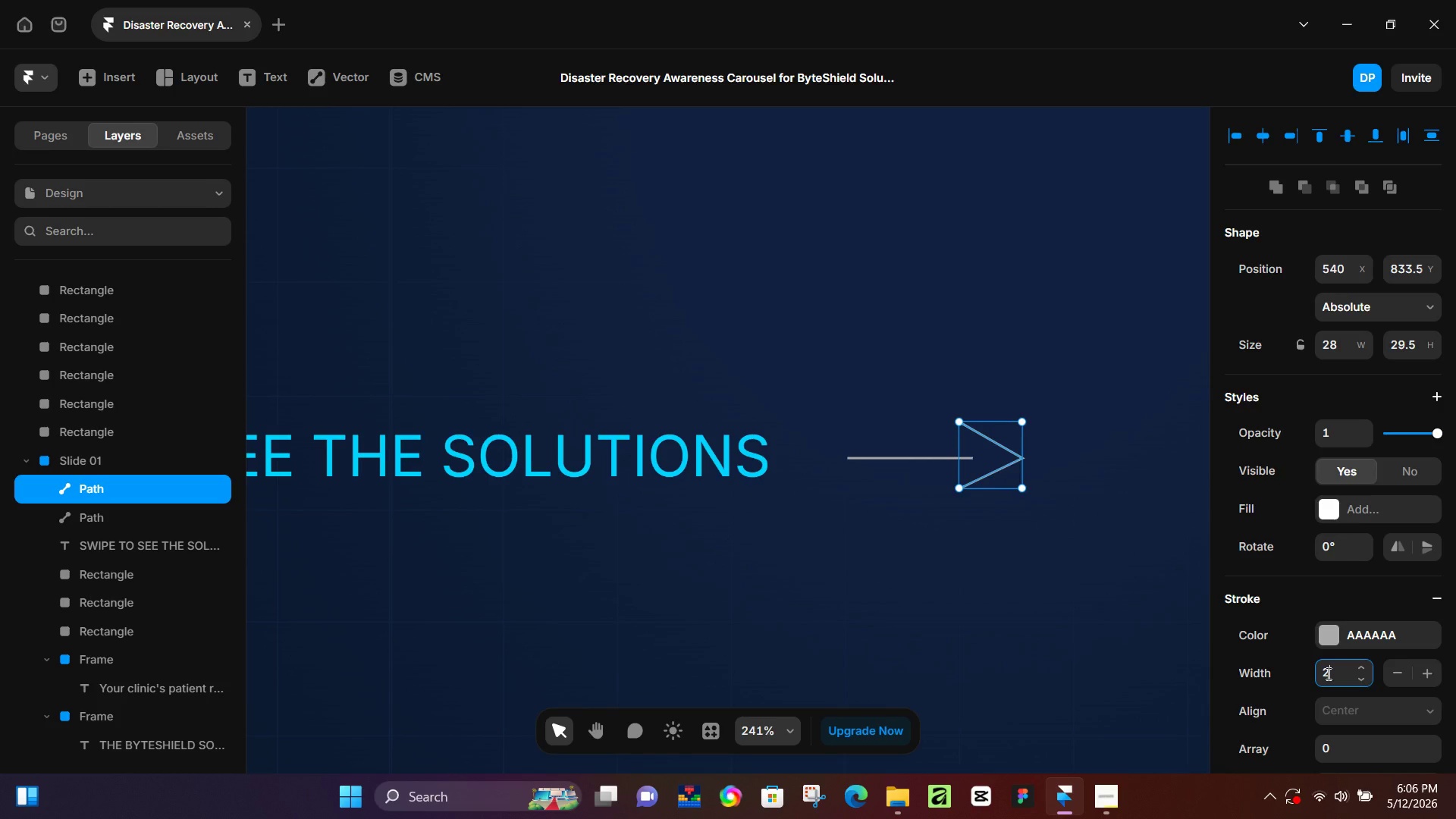 
key(Backspace)
 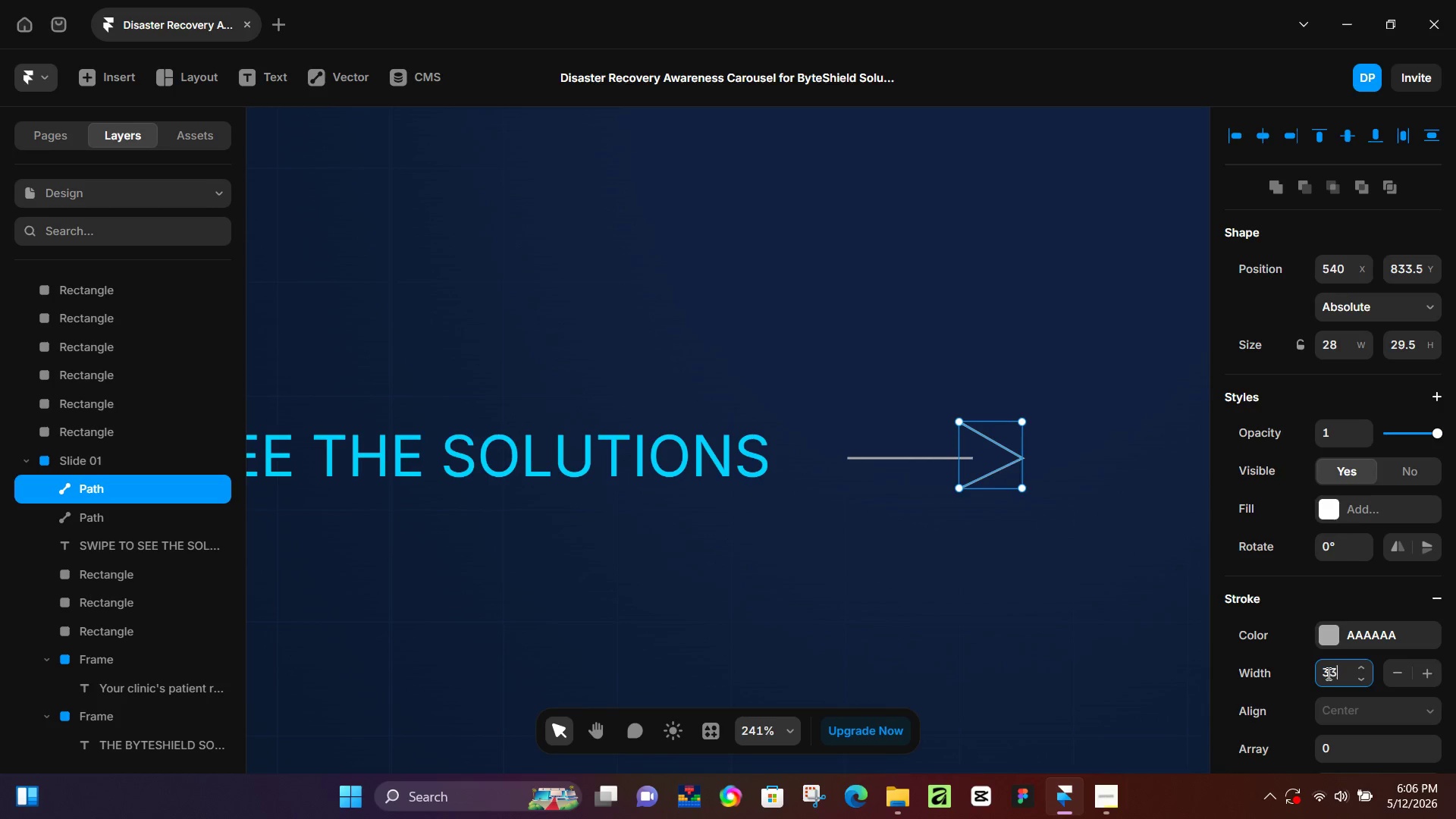 
key(Numpad3)
 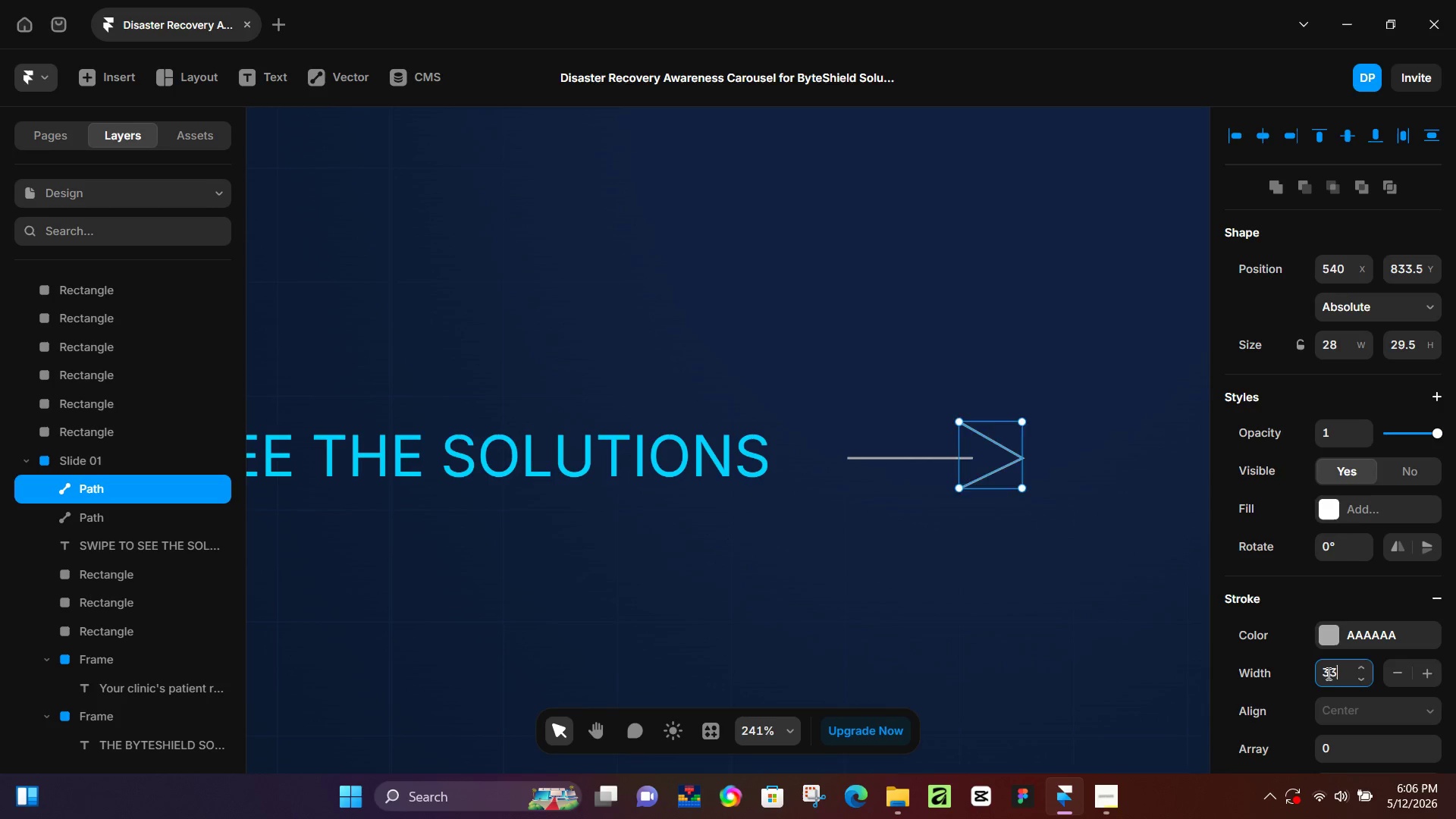 
key(Numpad3)
 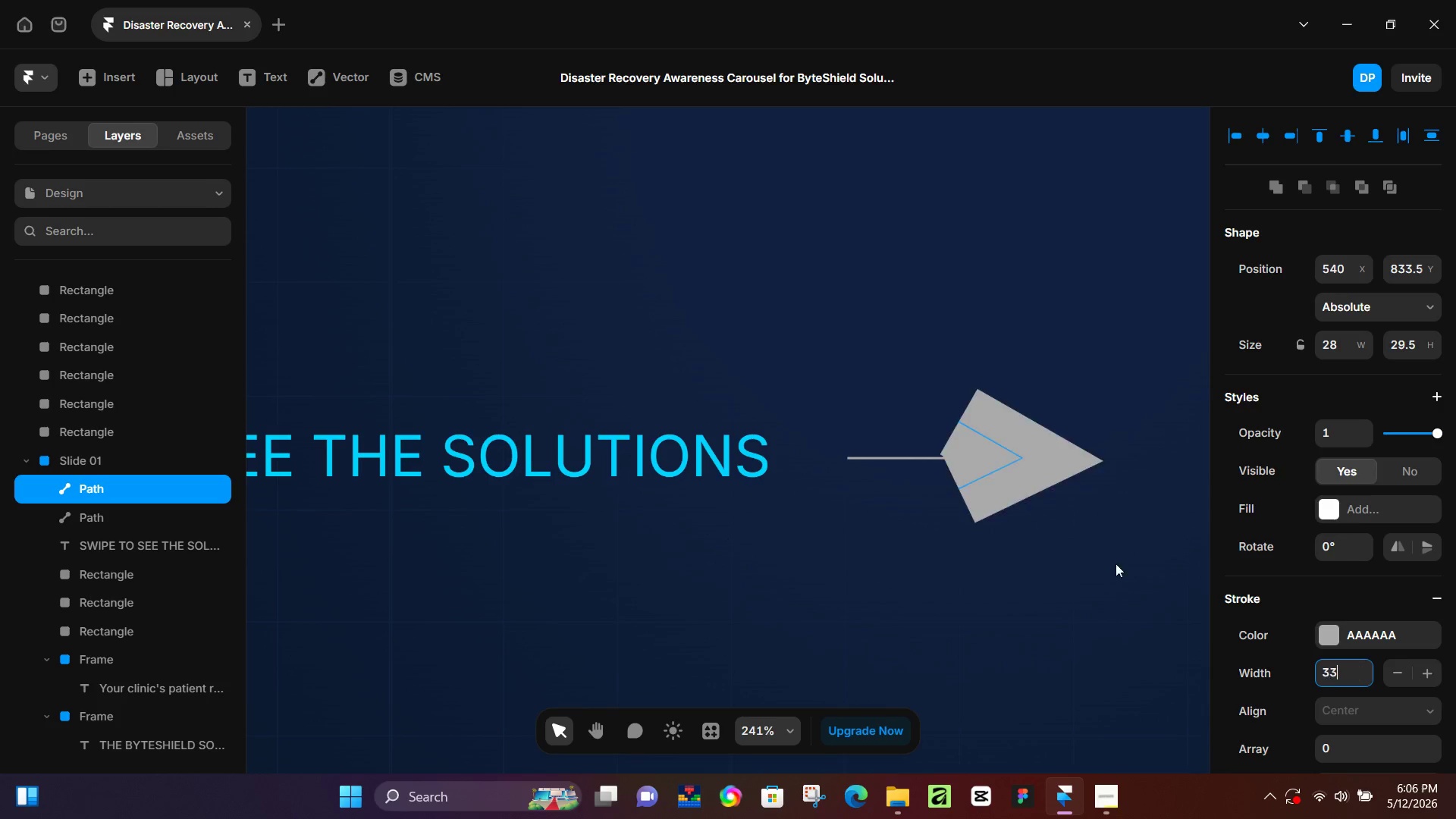 
key(NumpadEnter)
 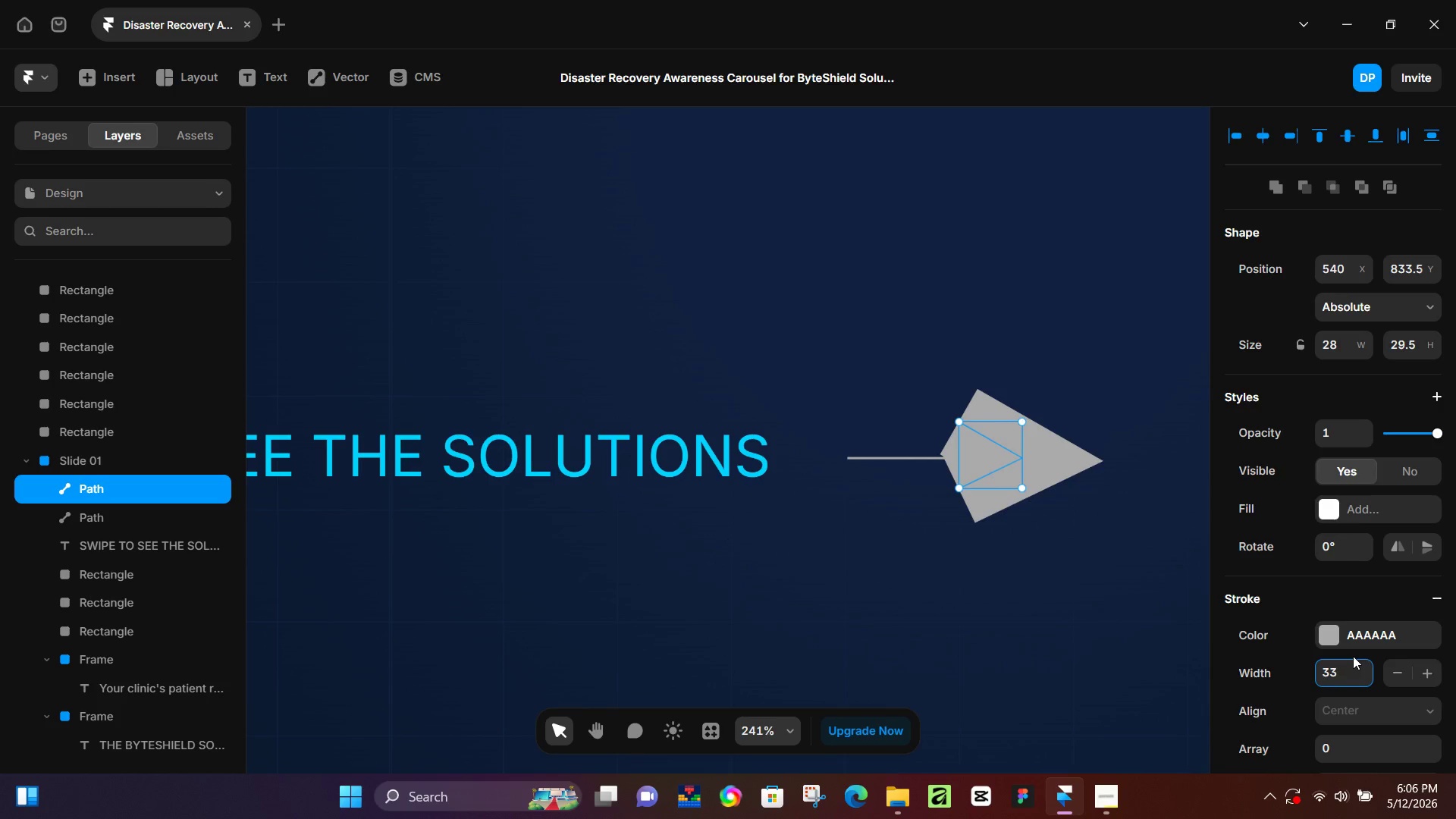 
key(Backspace)
 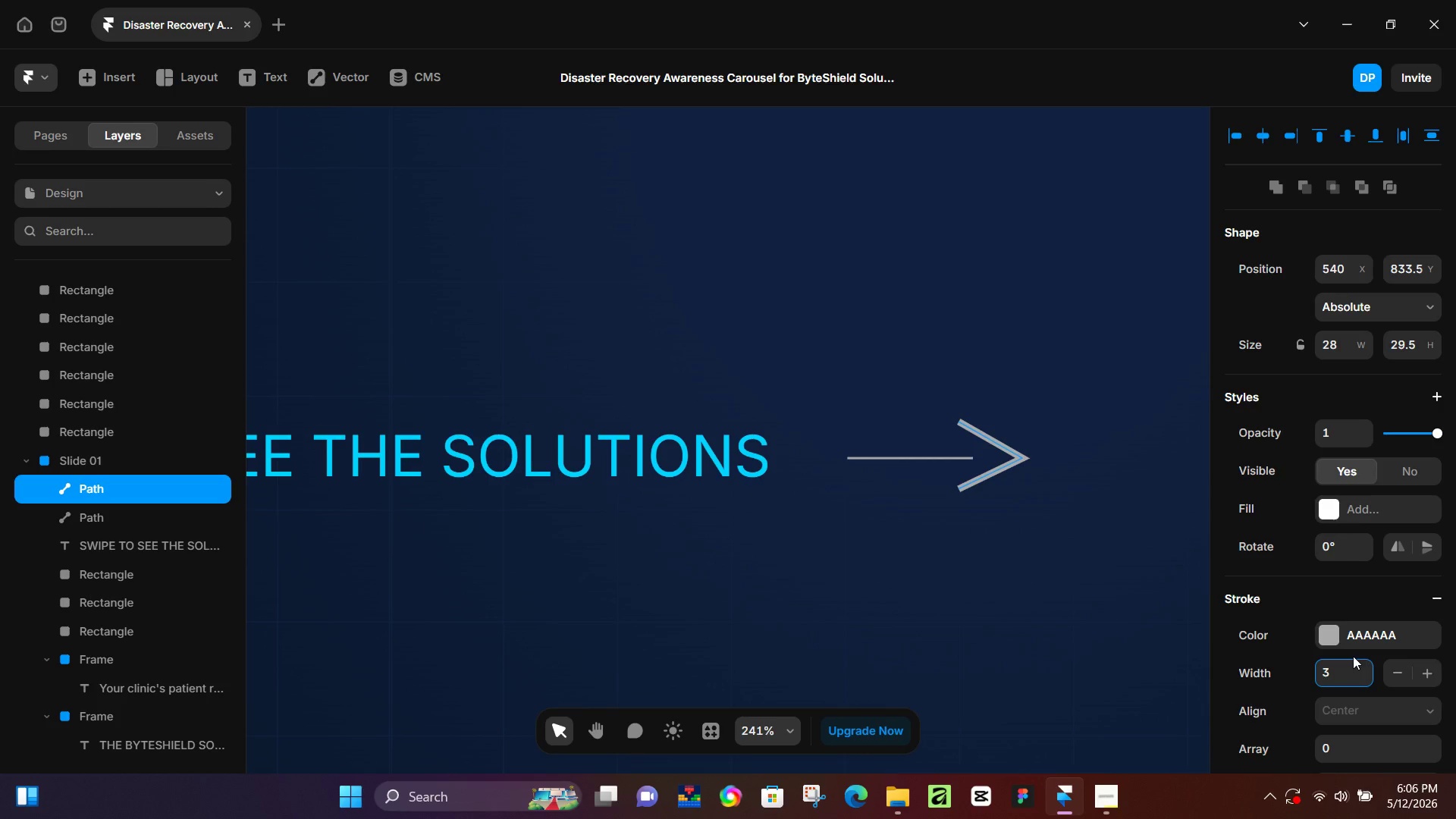 
key(NumpadEnter)
 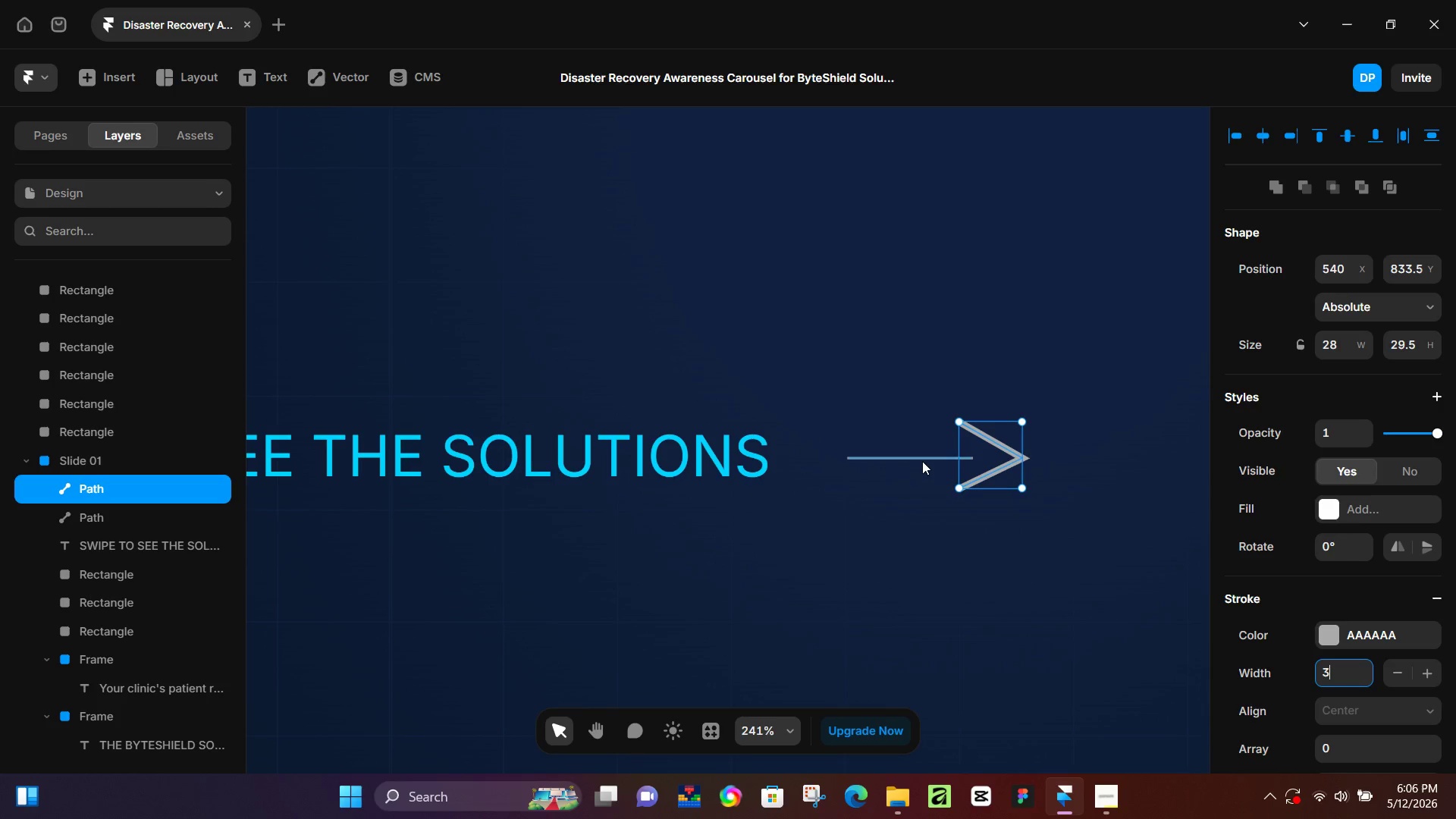 
left_click([930, 459])
 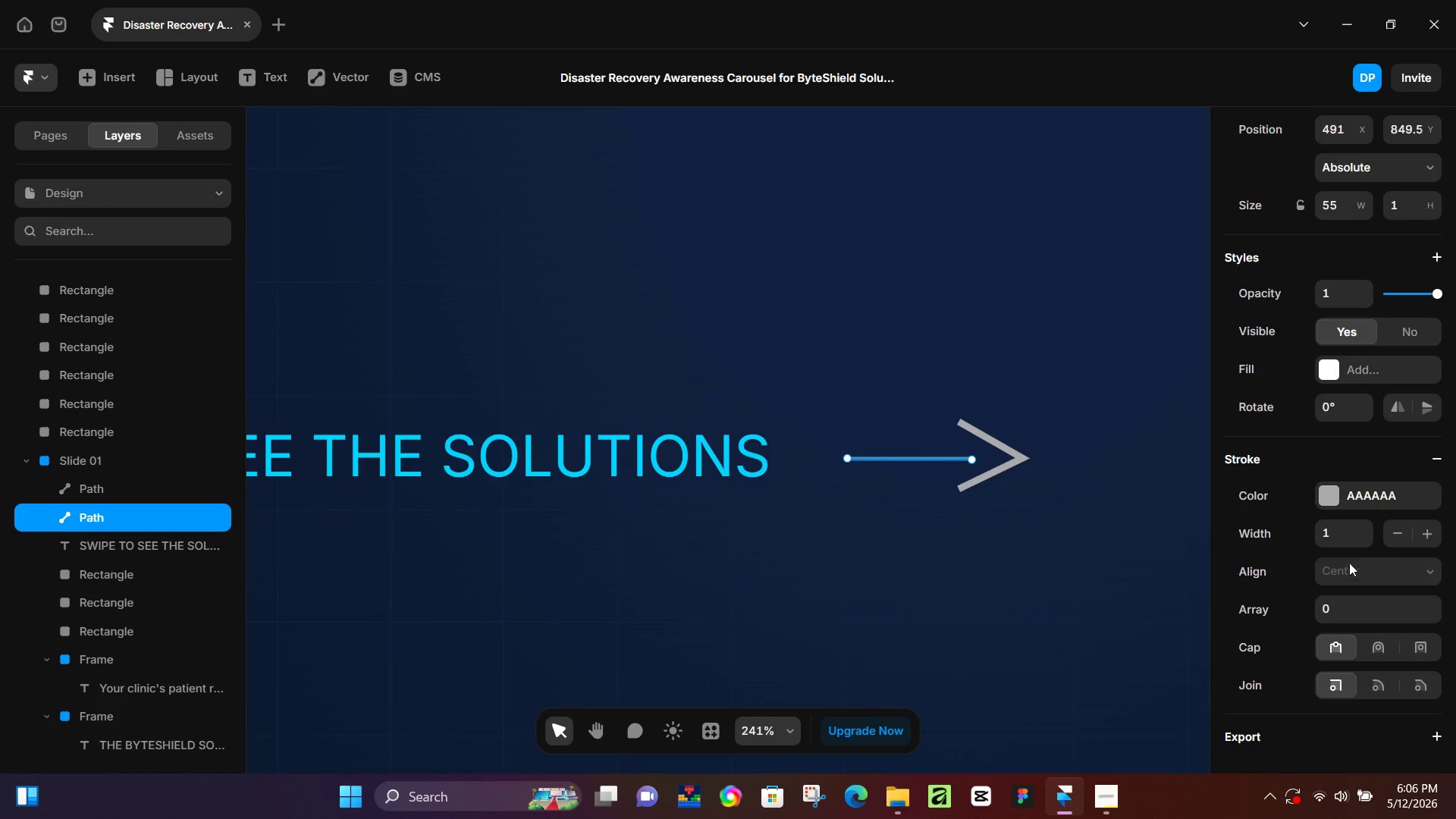 
left_click([1343, 540])
 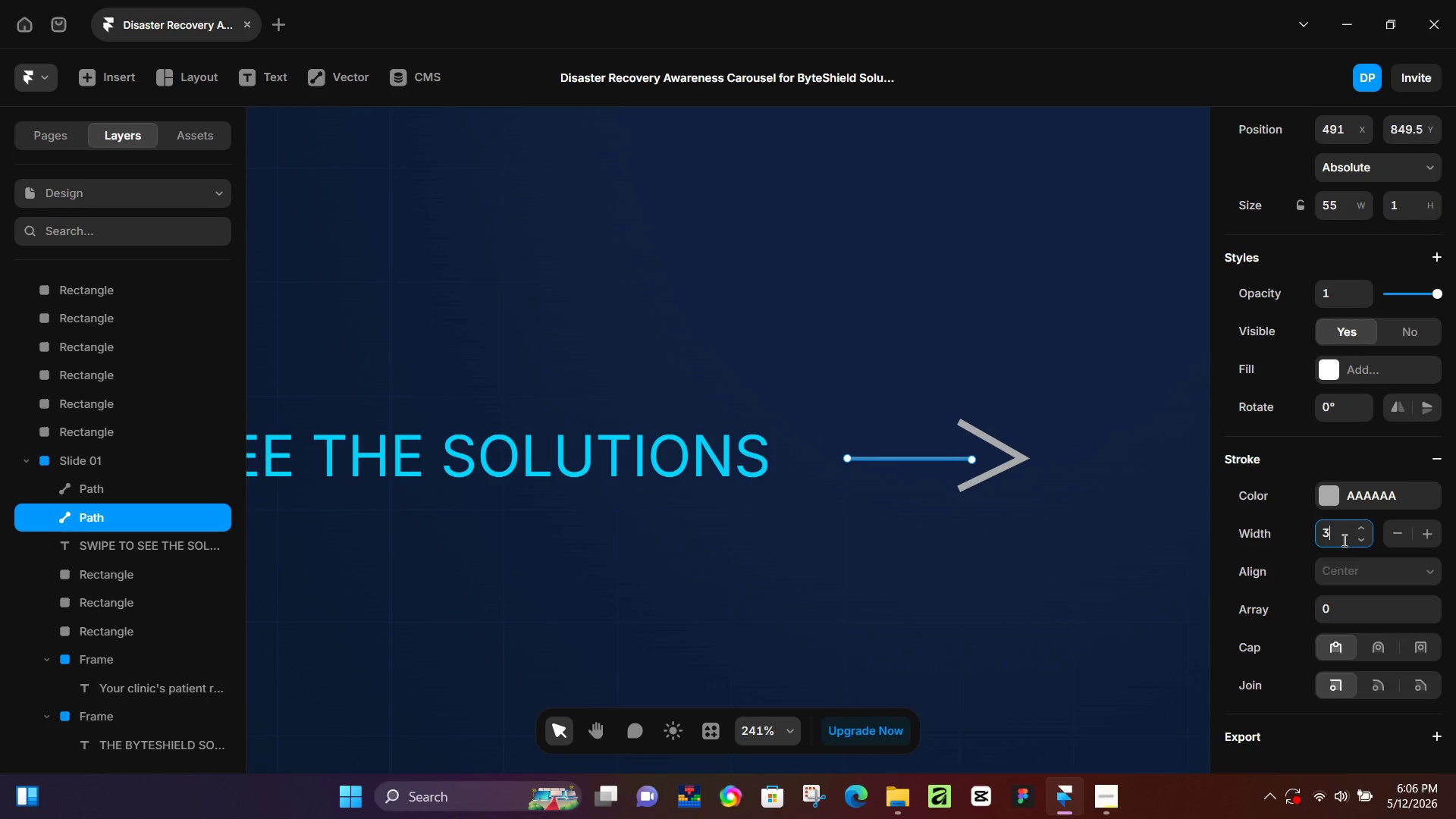 
key(Numpad3)
 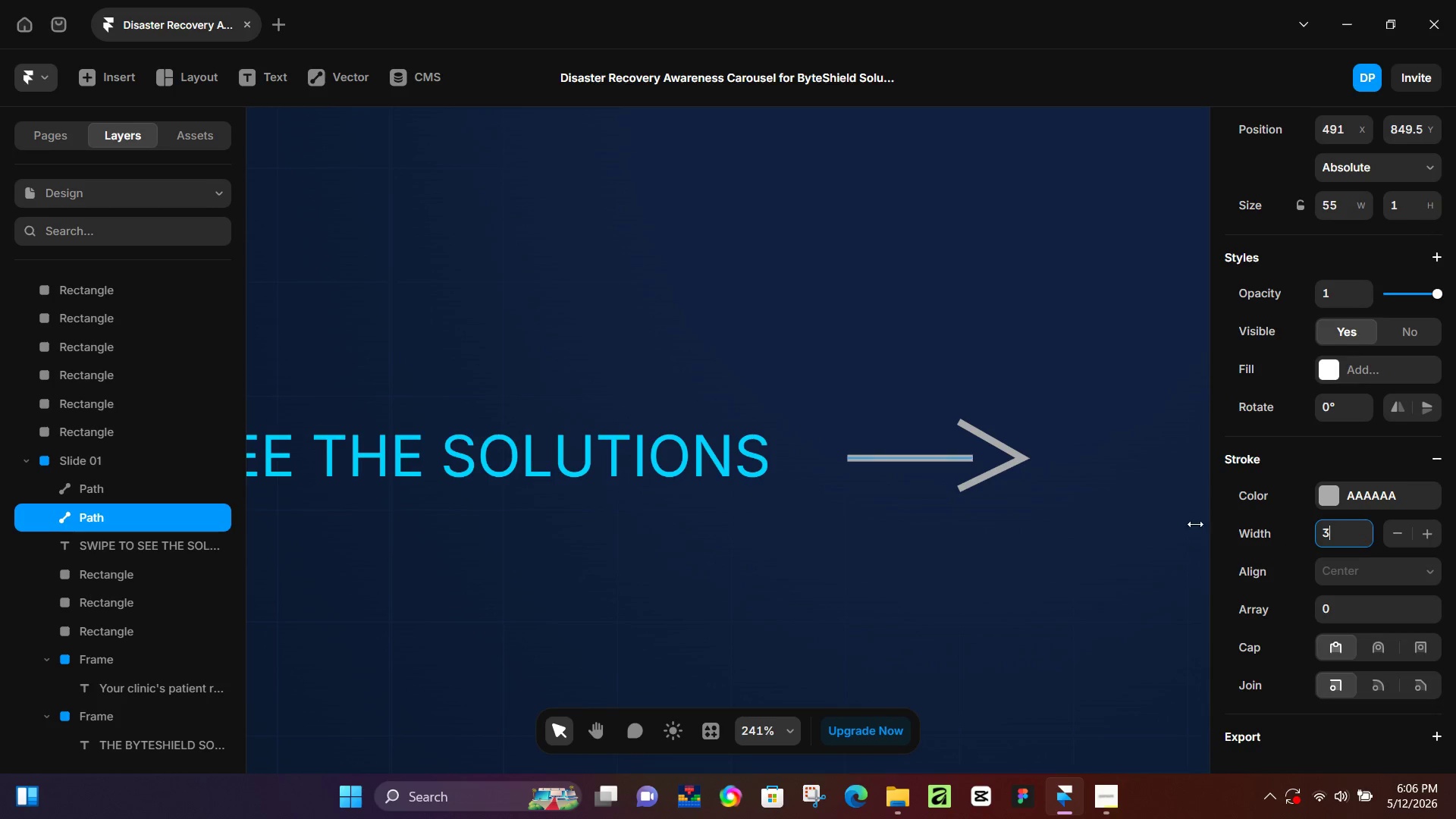 
key(NumpadEnter)
 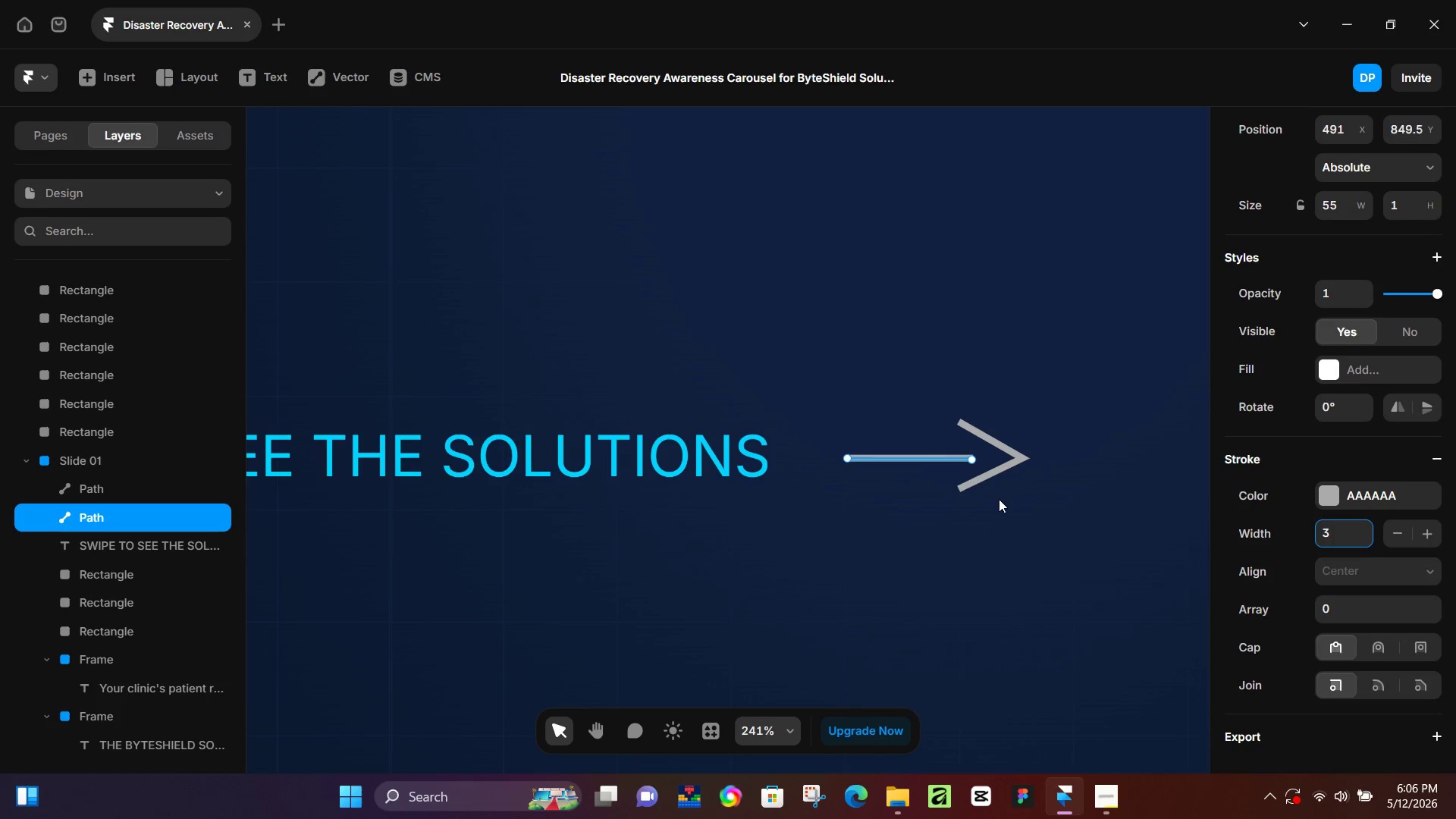 
hold_key(key=ArrowRight, duration=0.94)
 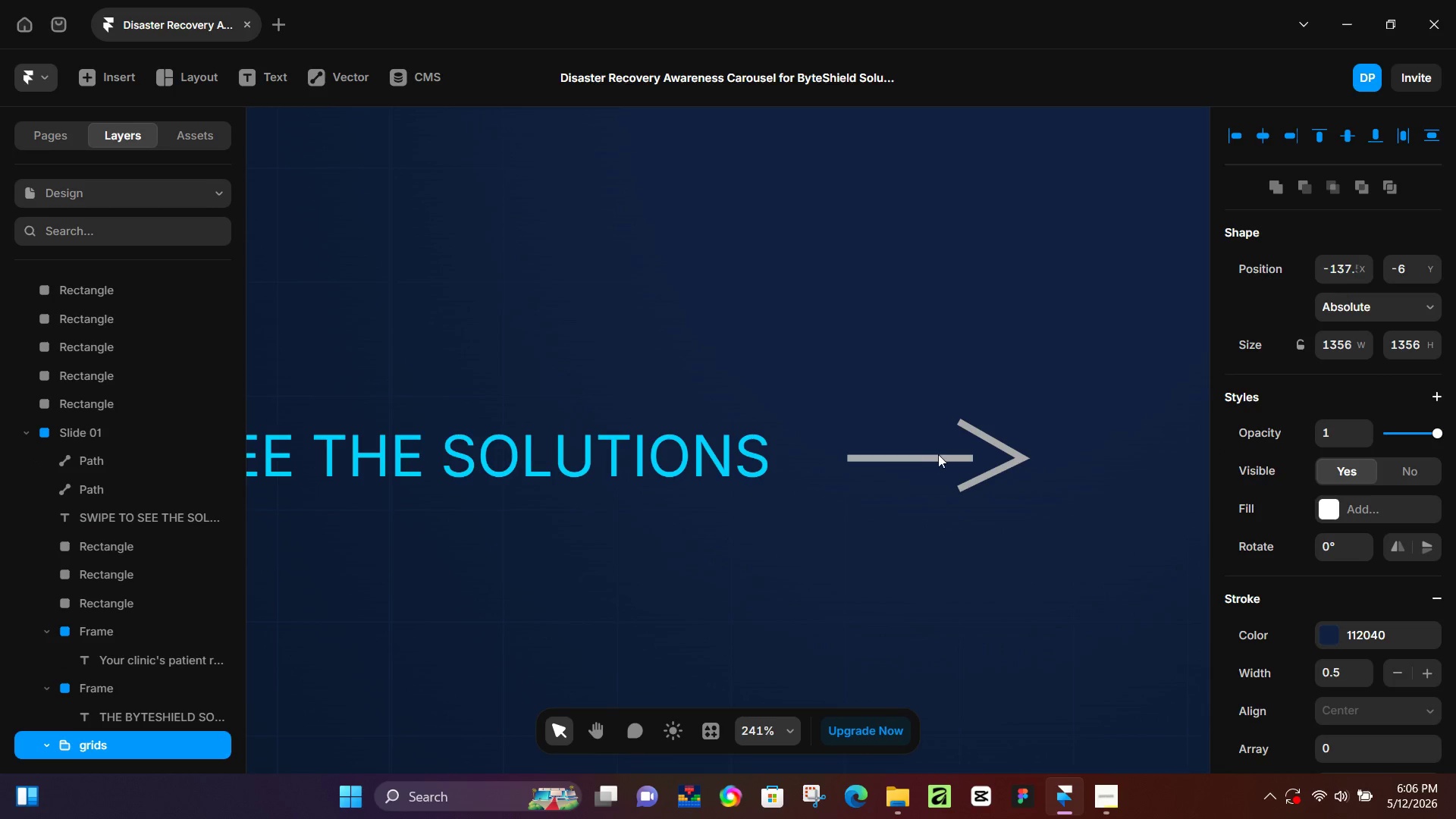 
double_click([940, 460])
 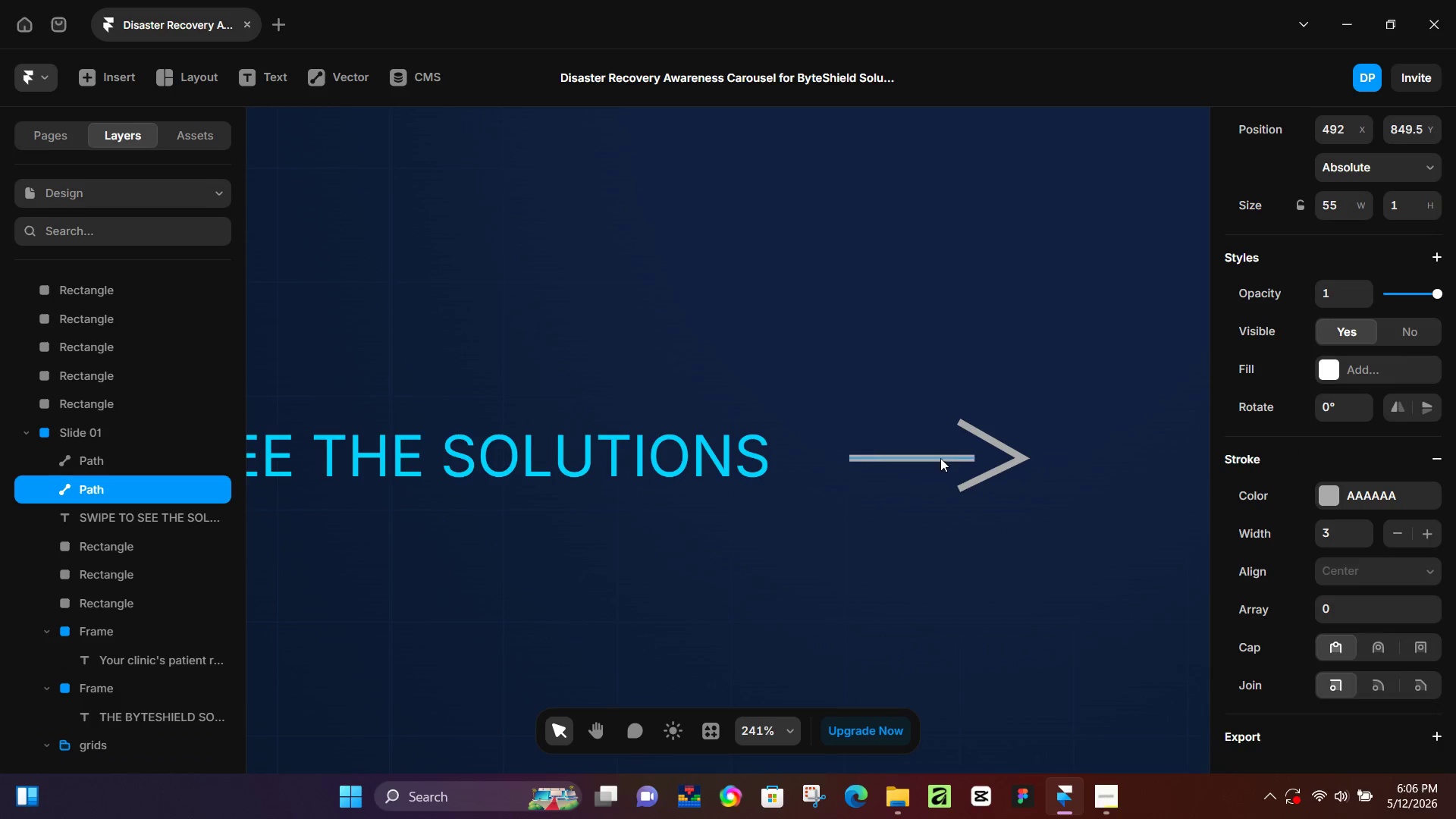 
hold_key(key=ArrowRight, duration=0.94)
 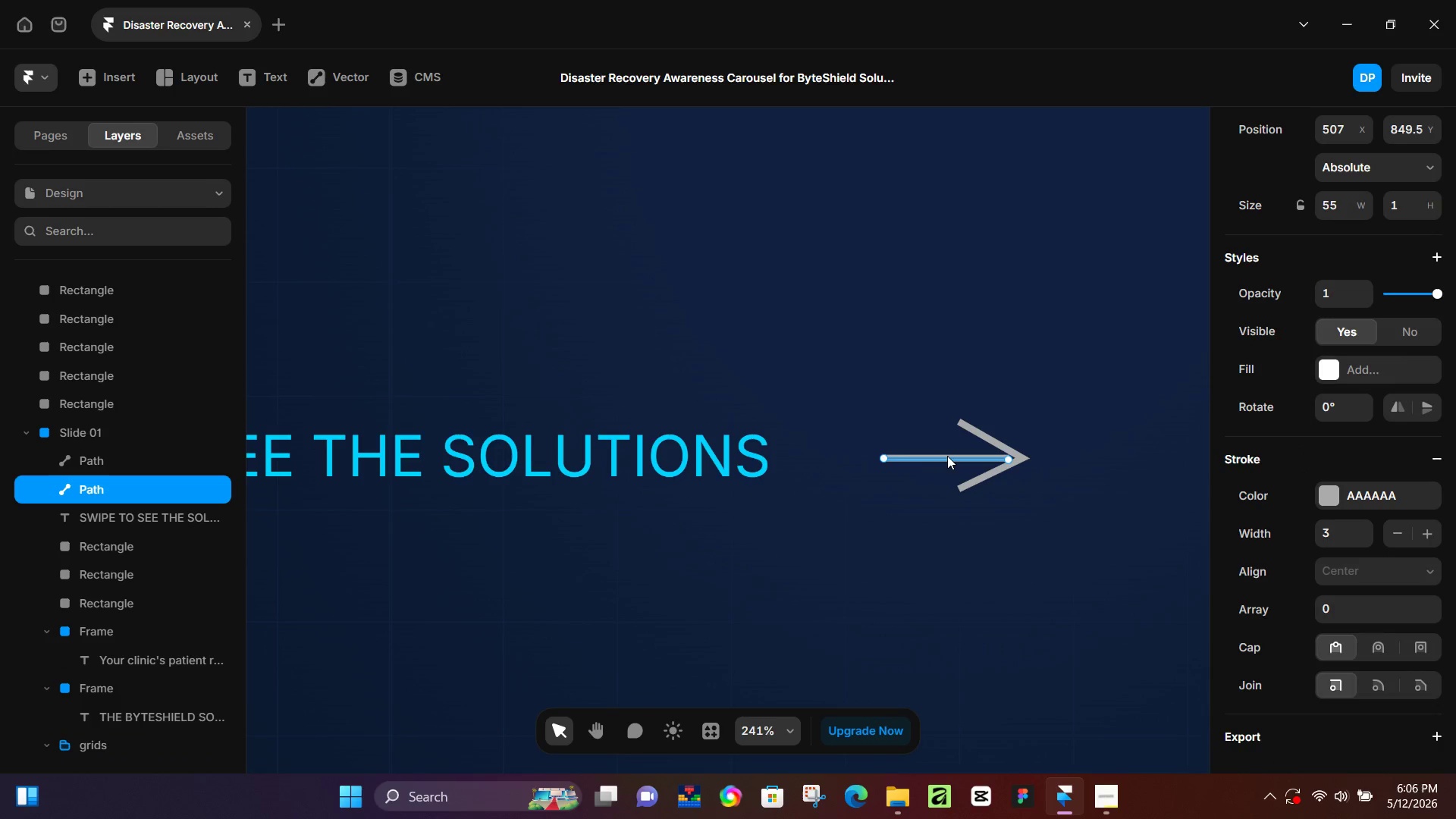 
key(ArrowRight)
 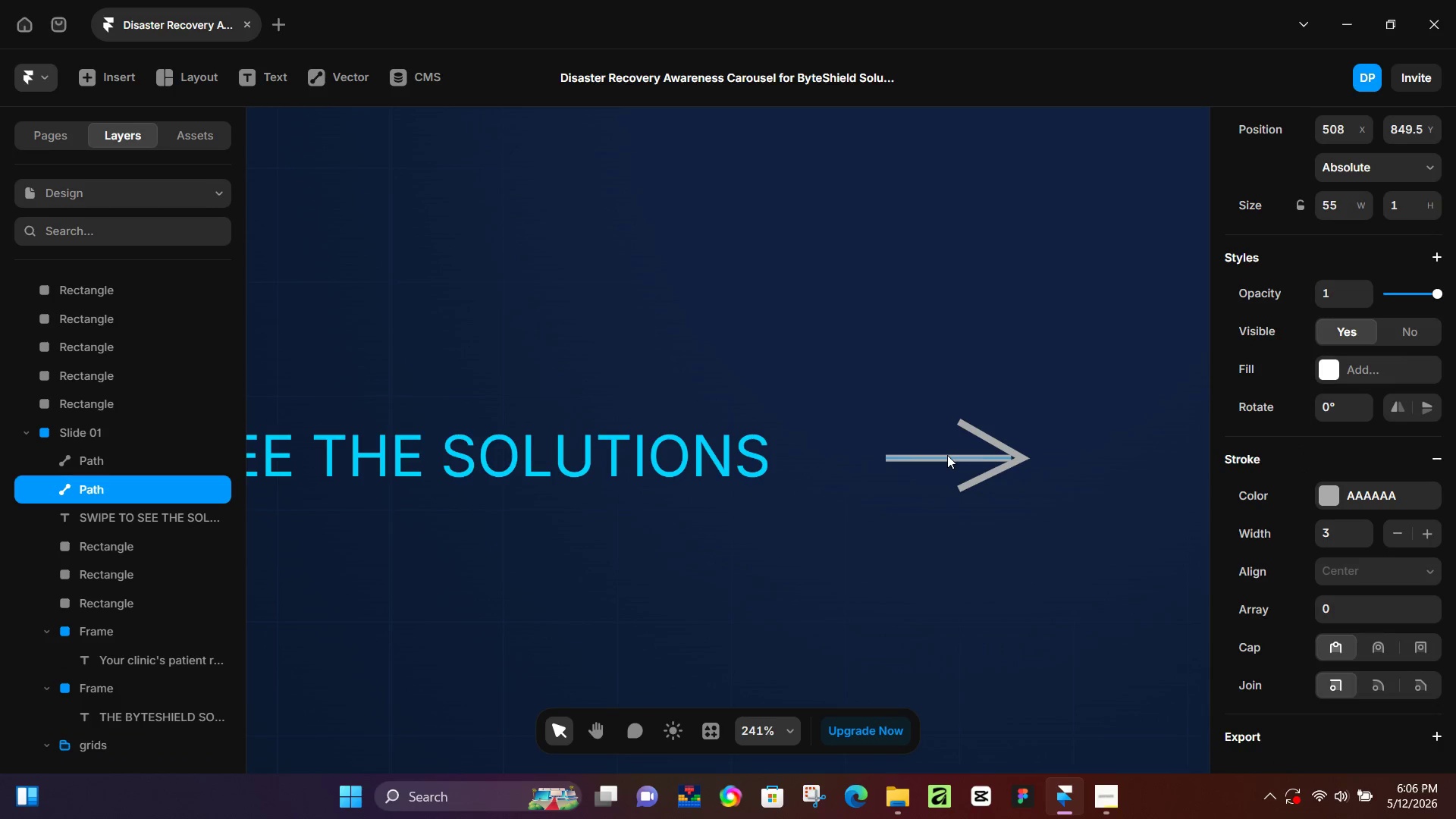 
key(ArrowRight)
 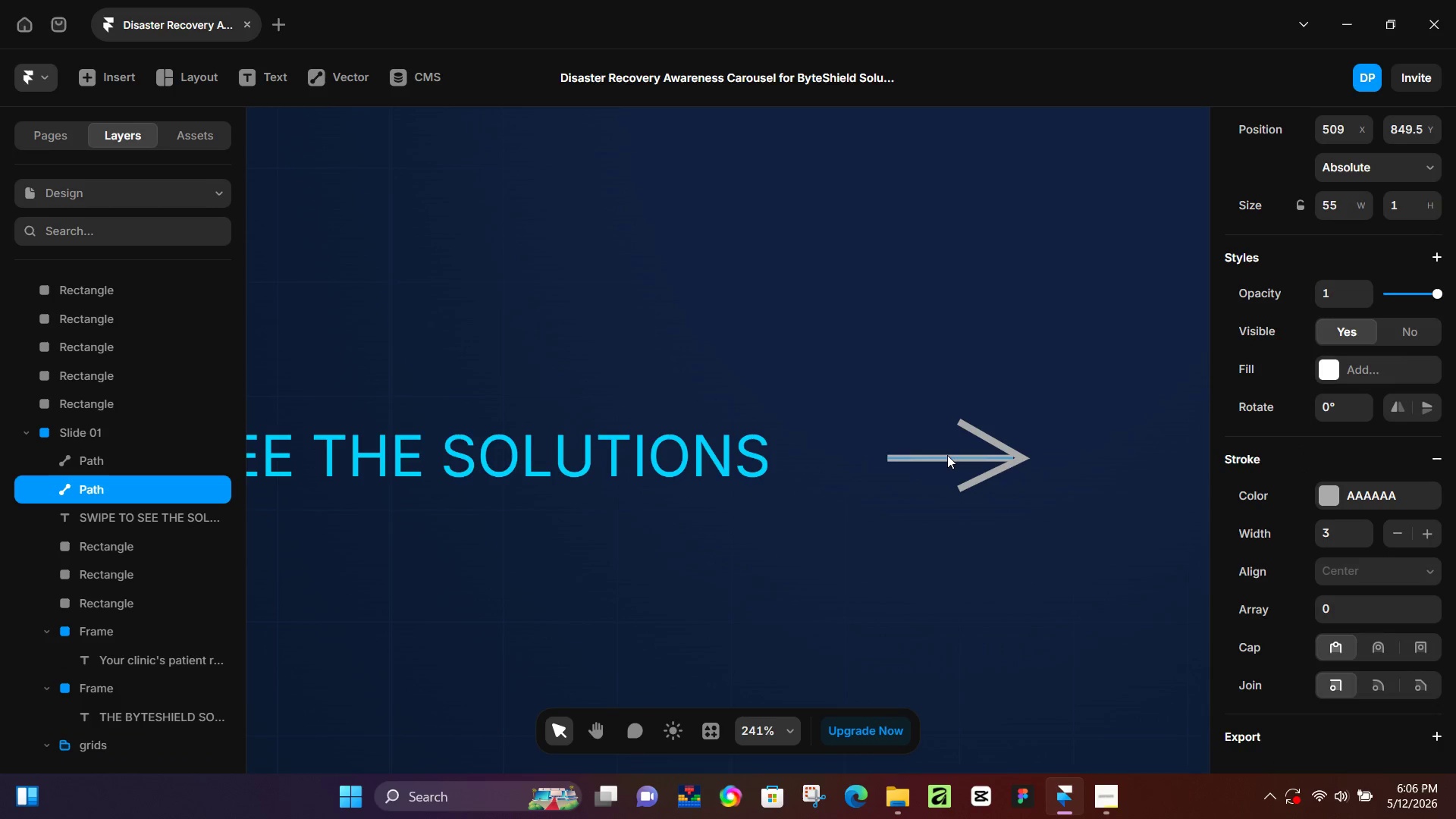 
key(ArrowRight)
 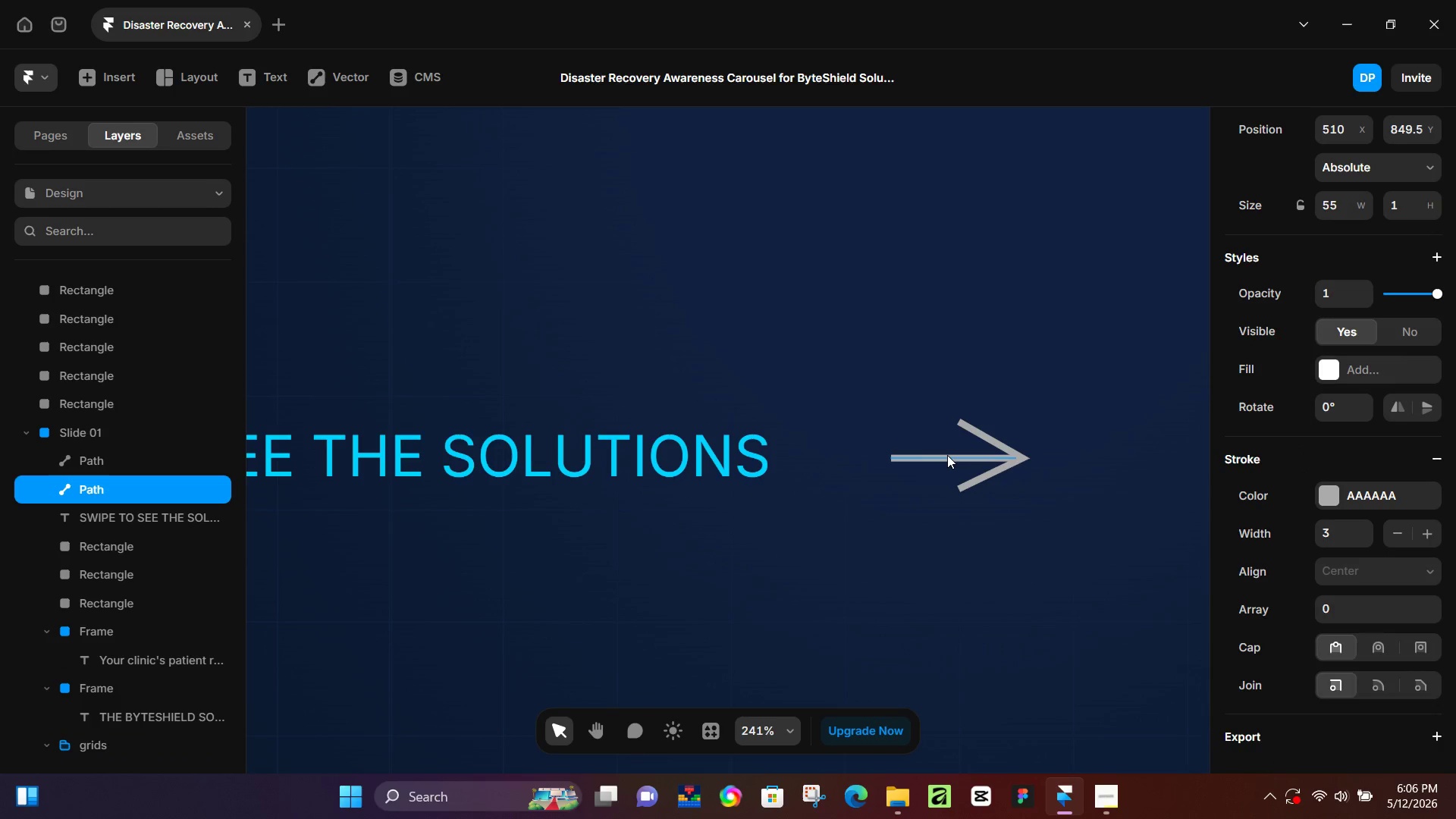 
key(ArrowRight)
 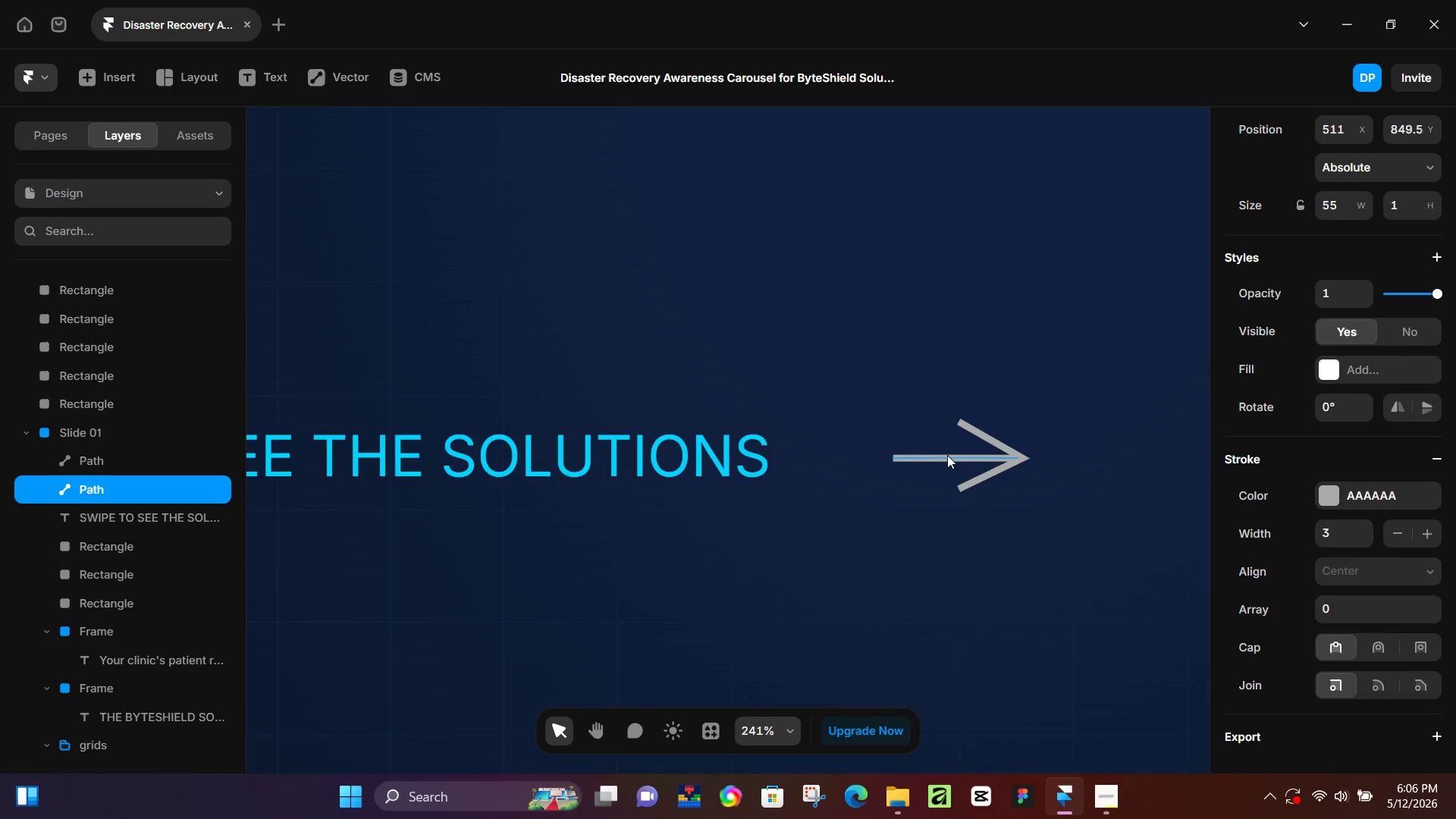 
key(ArrowRight)
 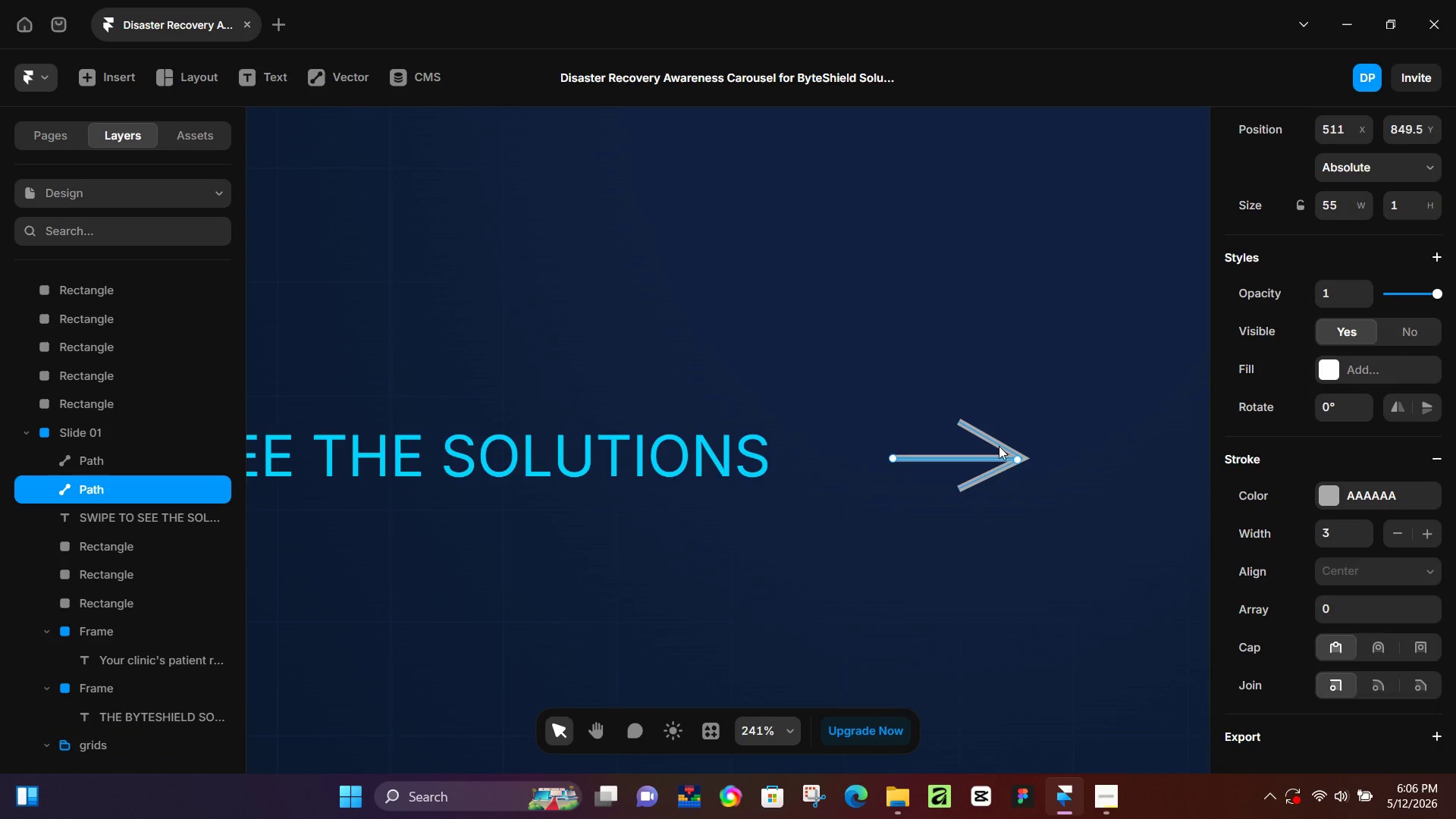 
hold_key(key=ShiftLeft, duration=0.5)
left_click([999, 446])
 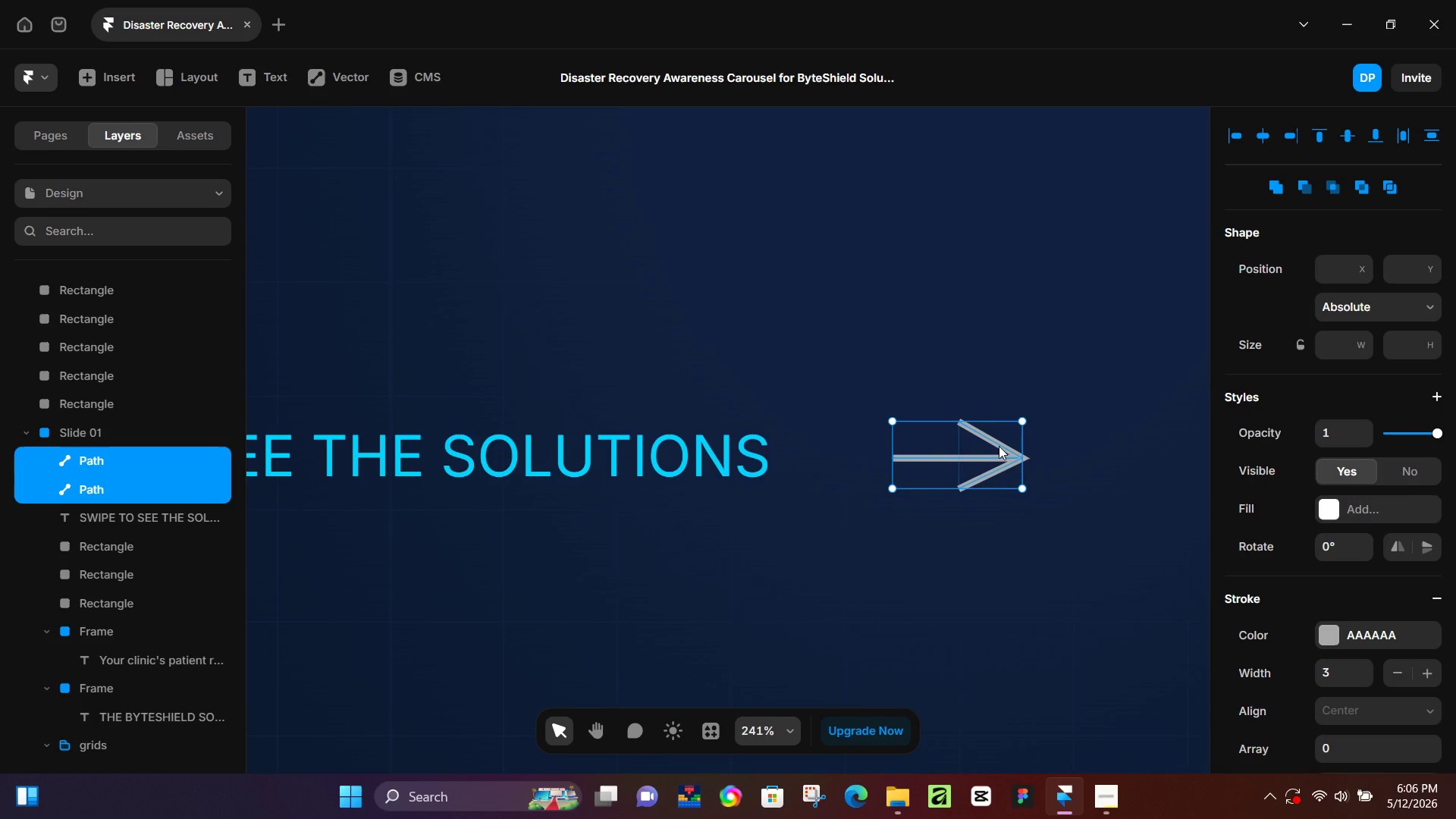 
key(Control+G)
 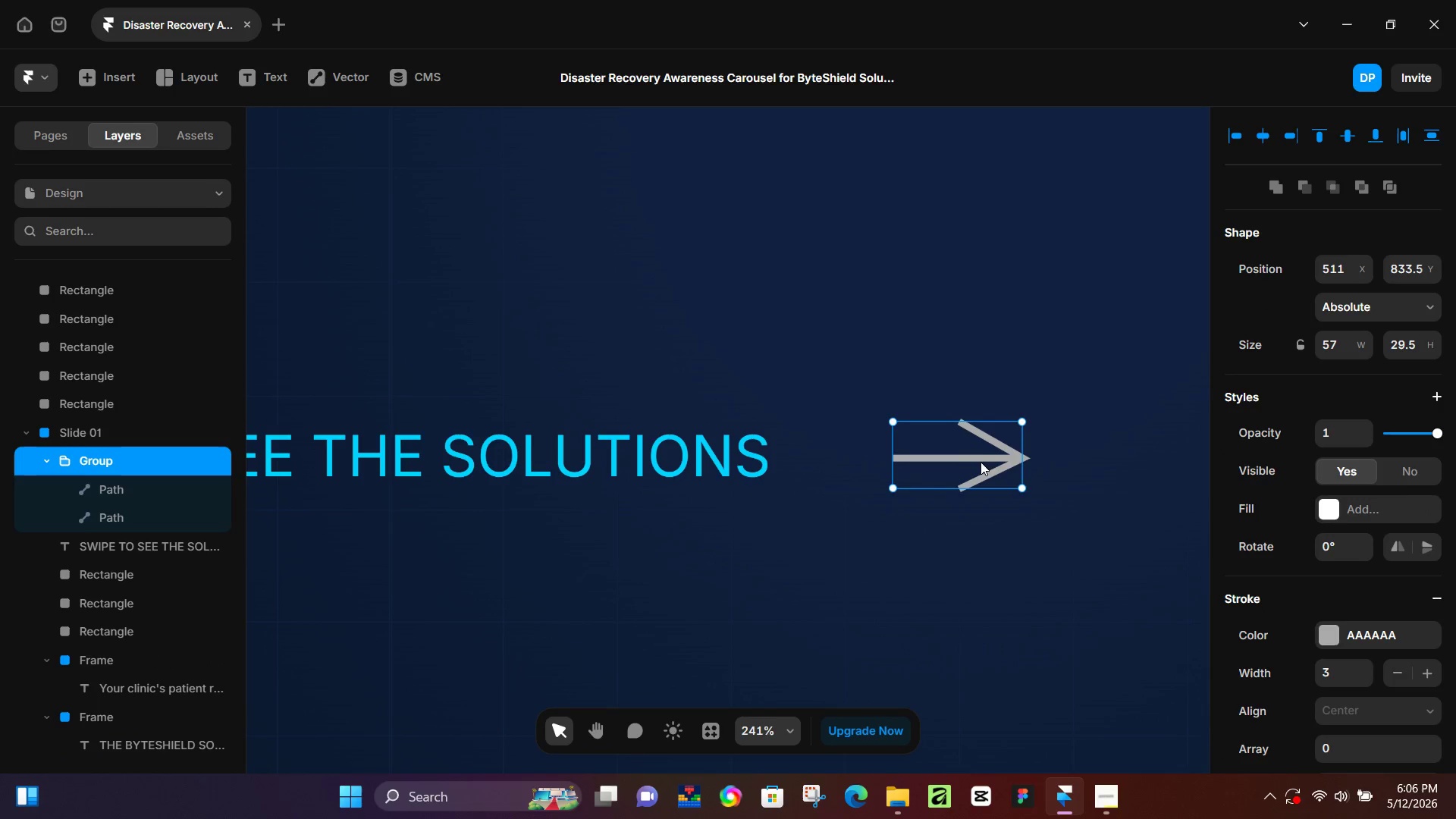 
left_click_drag(start_coordinate=[981, 457], to_coordinate=[899, 459])
 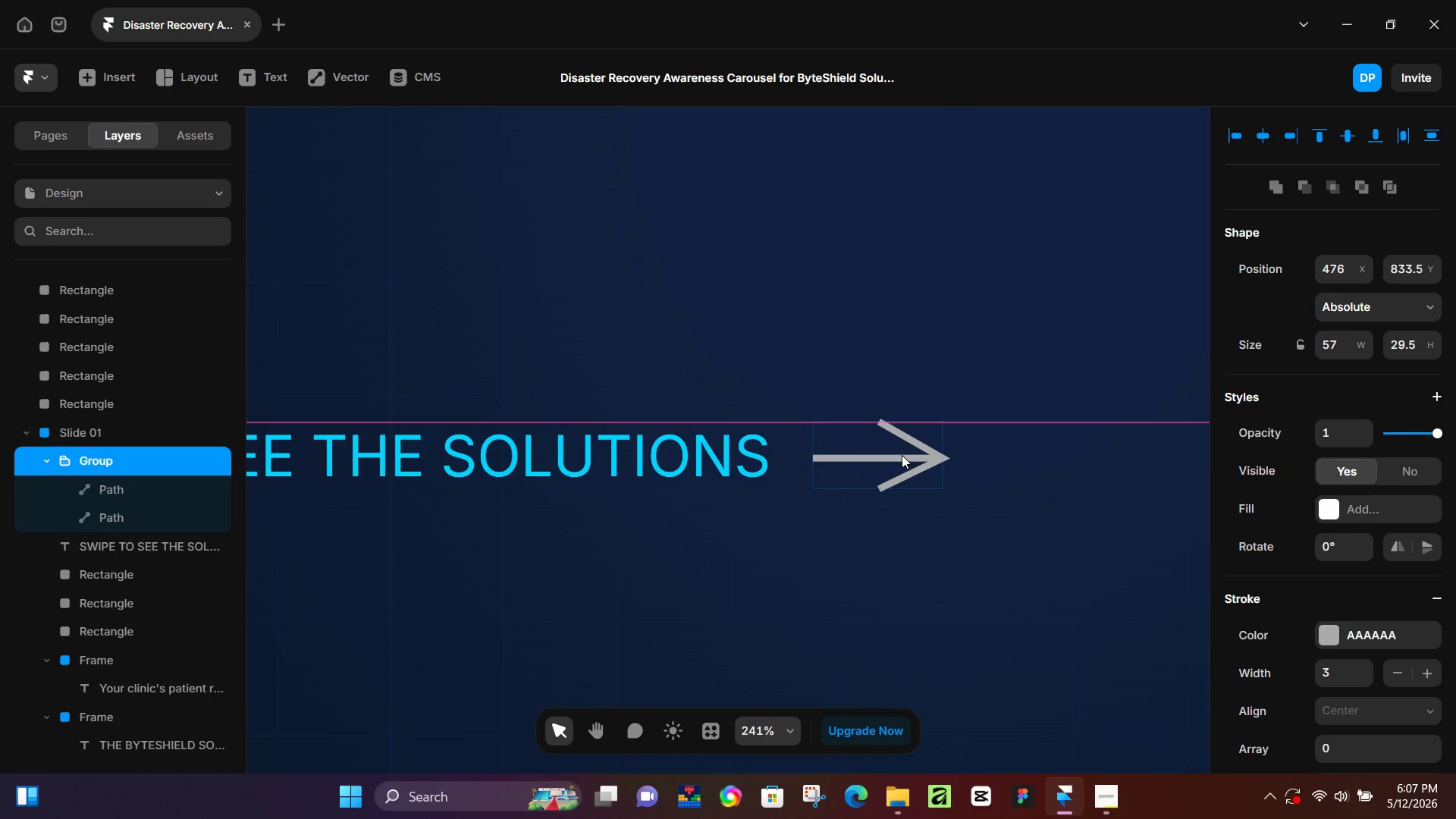 
hold_key(key=ControlLeft, duration=0.5)
 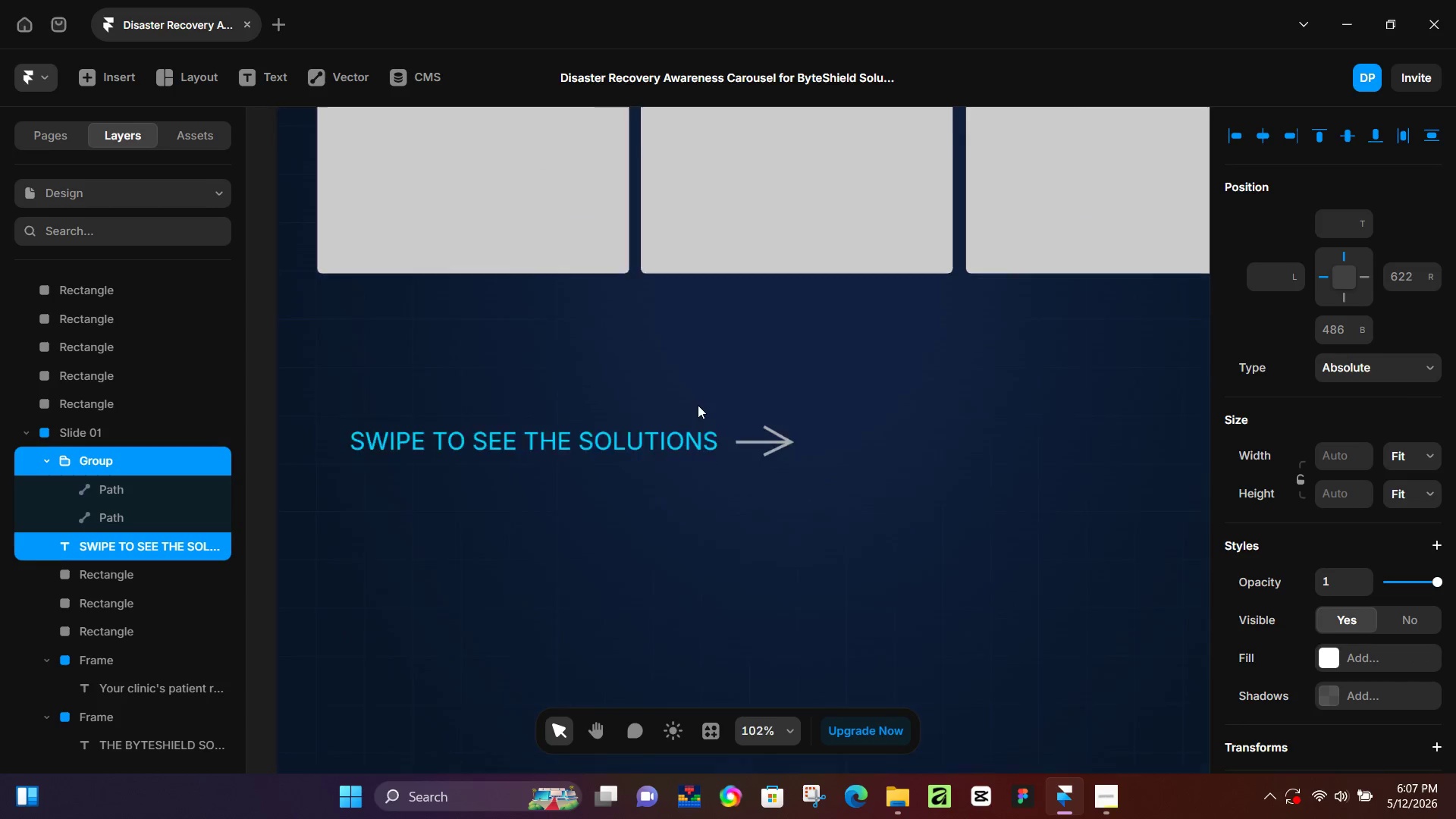 
hold_key(key=ShiftLeft, duration=0.33)
 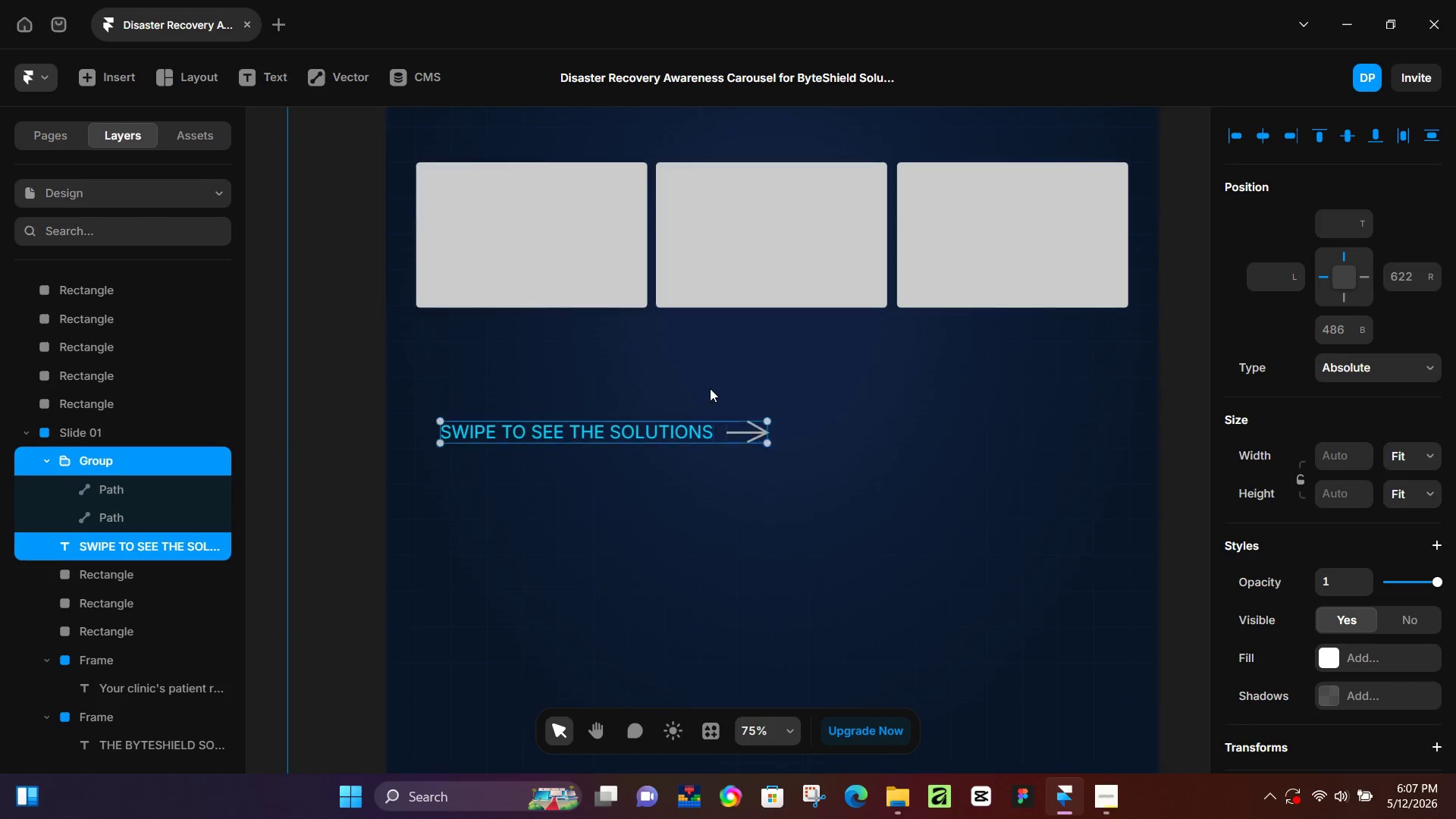 
scroll: coordinate [665, 454], scroll_direction: down, amount: 6.0
 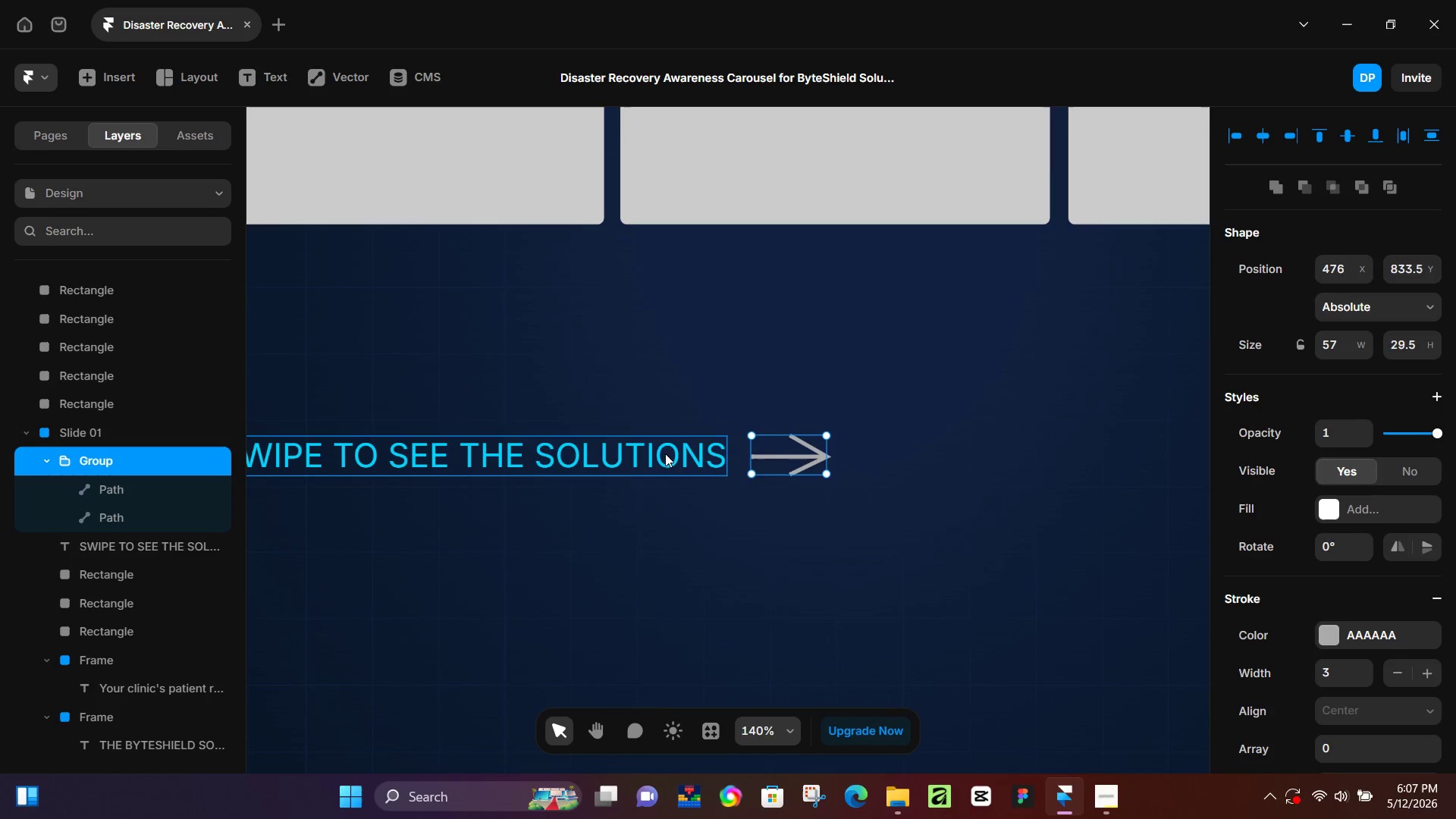 
left_click([665, 453])
 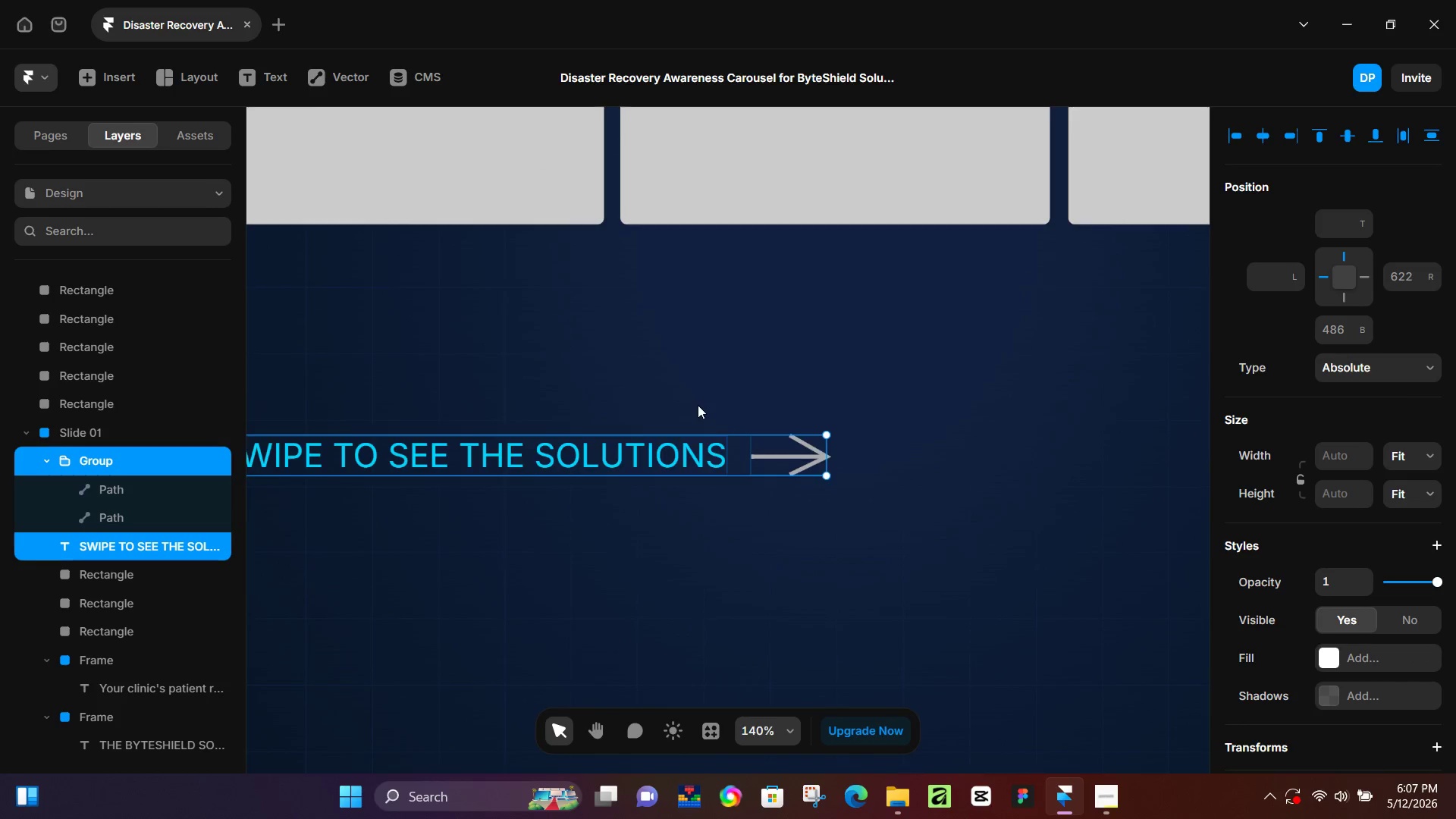 
hold_key(key=ControlLeft, duration=0.66)
scroll: coordinate [1327, 642], scroll_direction: down, amount: 8.0
 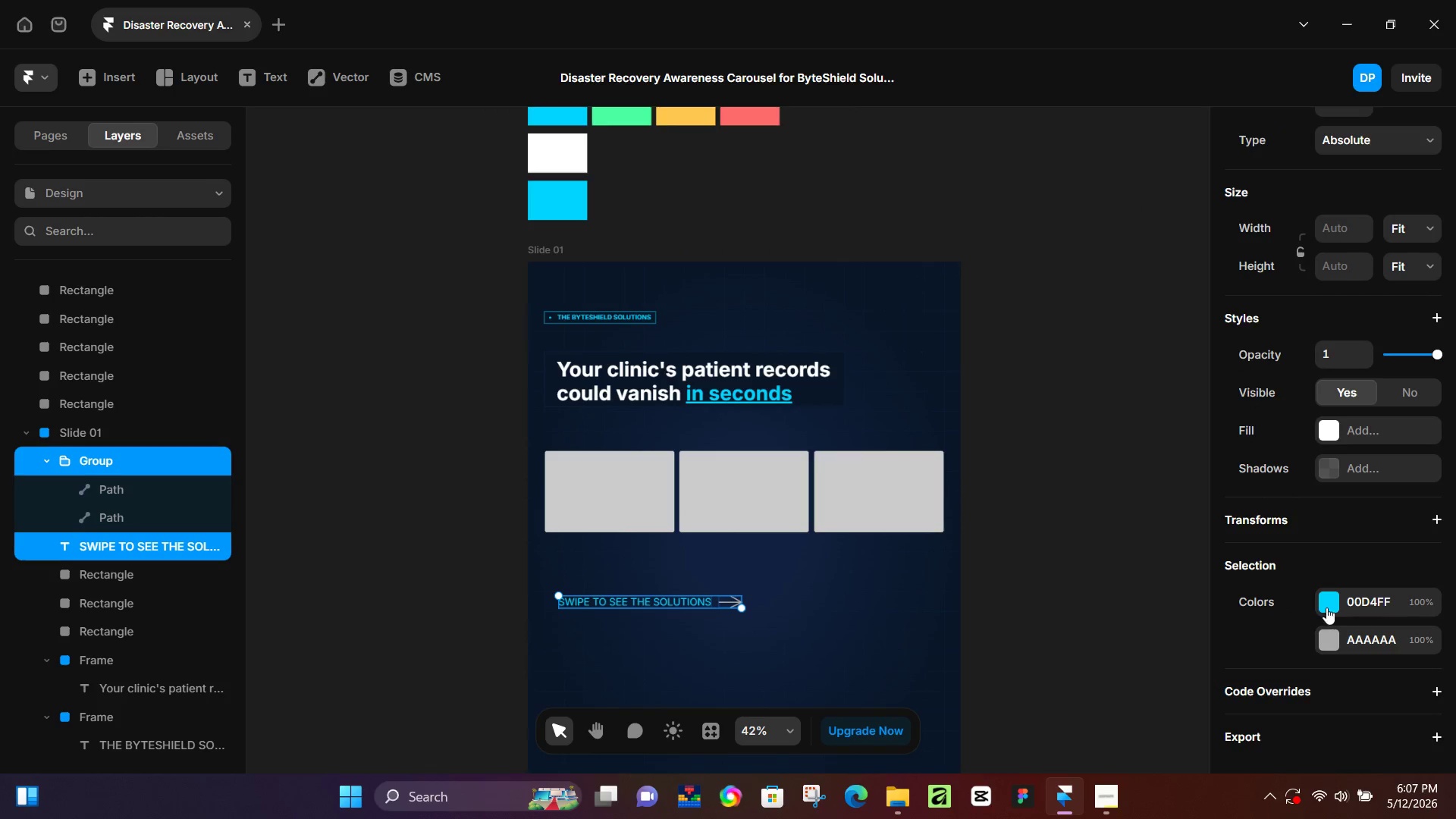 
left_click([1326, 607])
 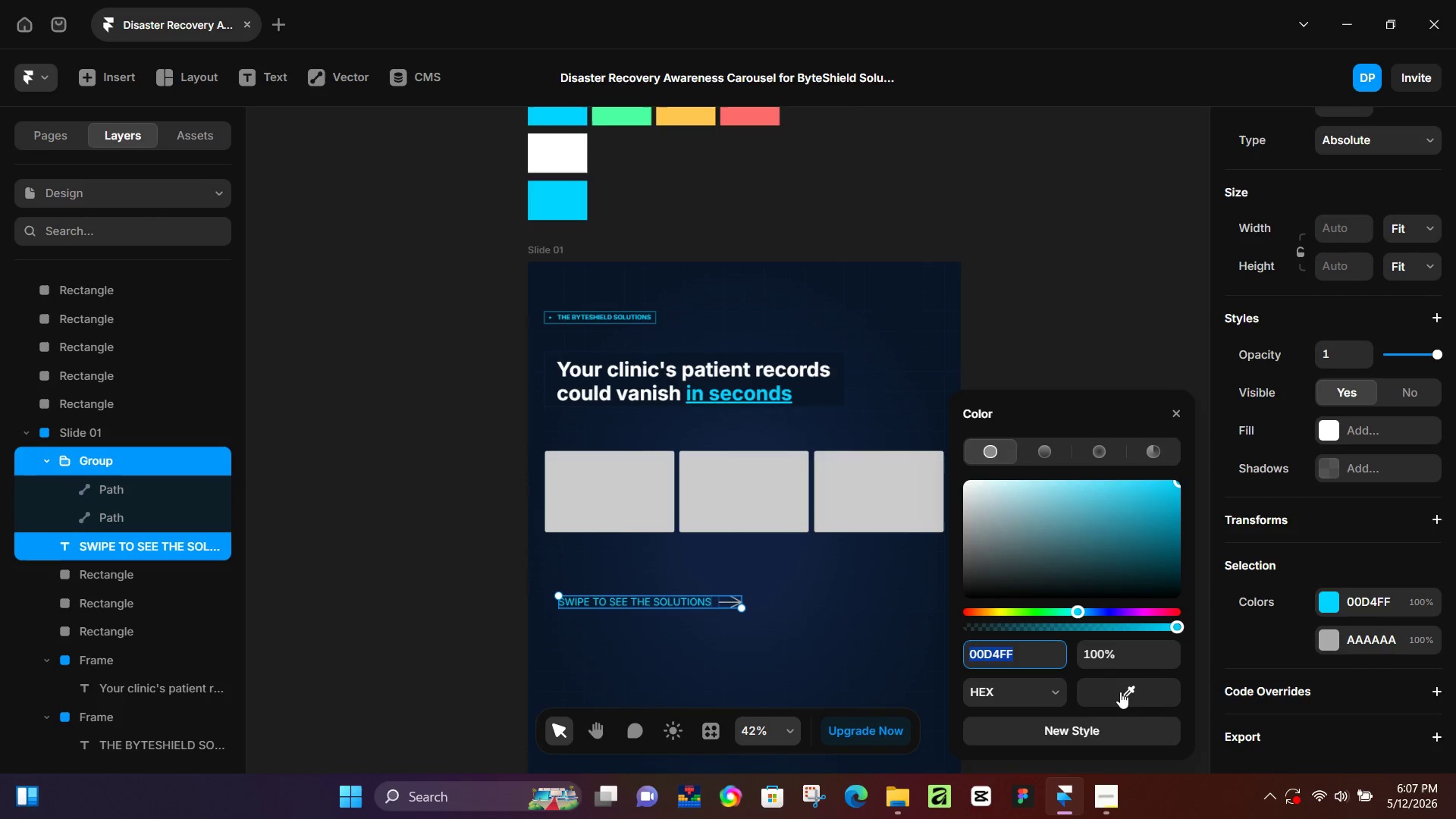 
left_click_drag(start_coordinate=[1120, 692], to_coordinate=[548, 151])
 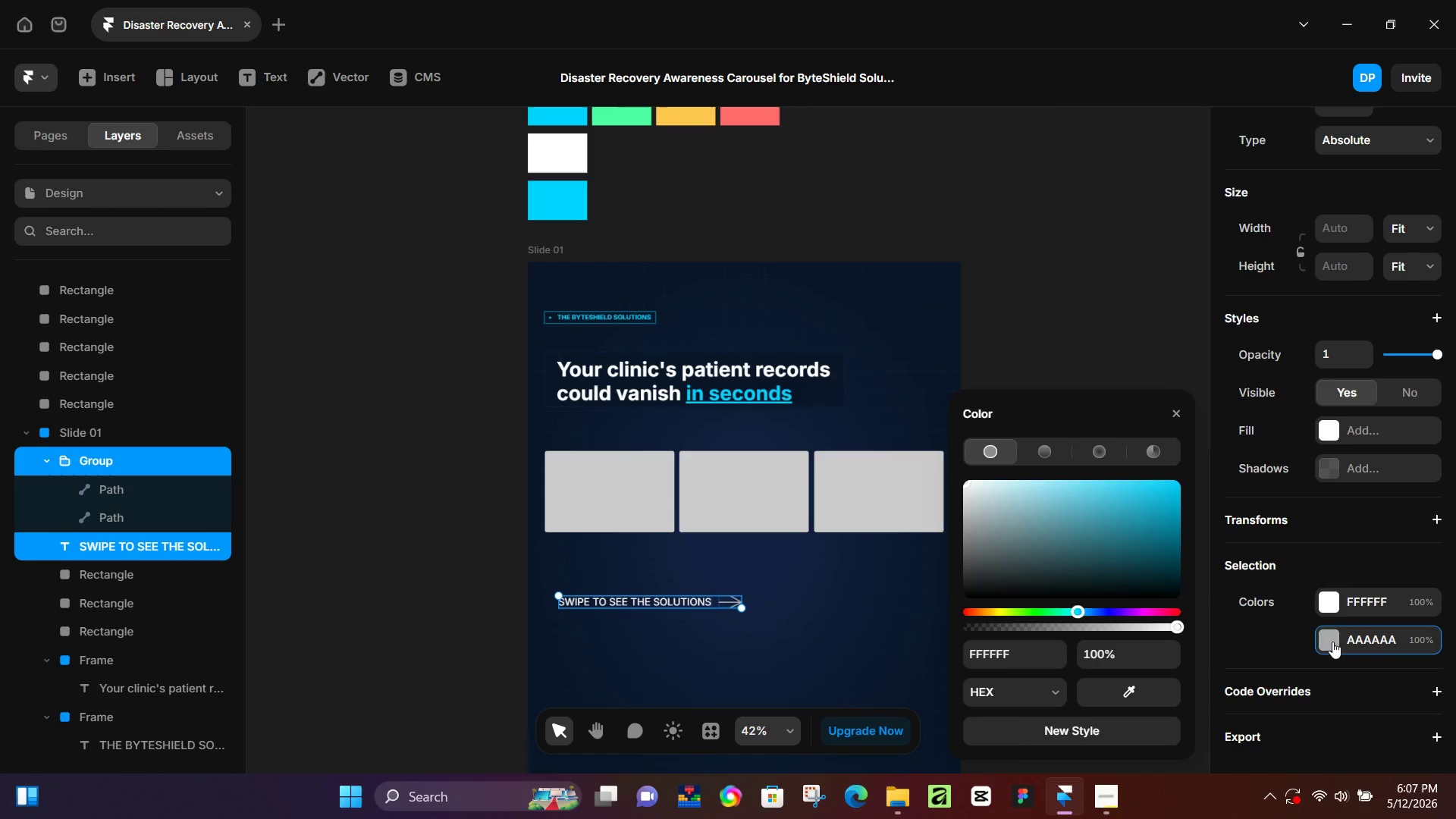 
left_click_drag(start_coordinate=[1155, 689], to_coordinate=[558, 152])
 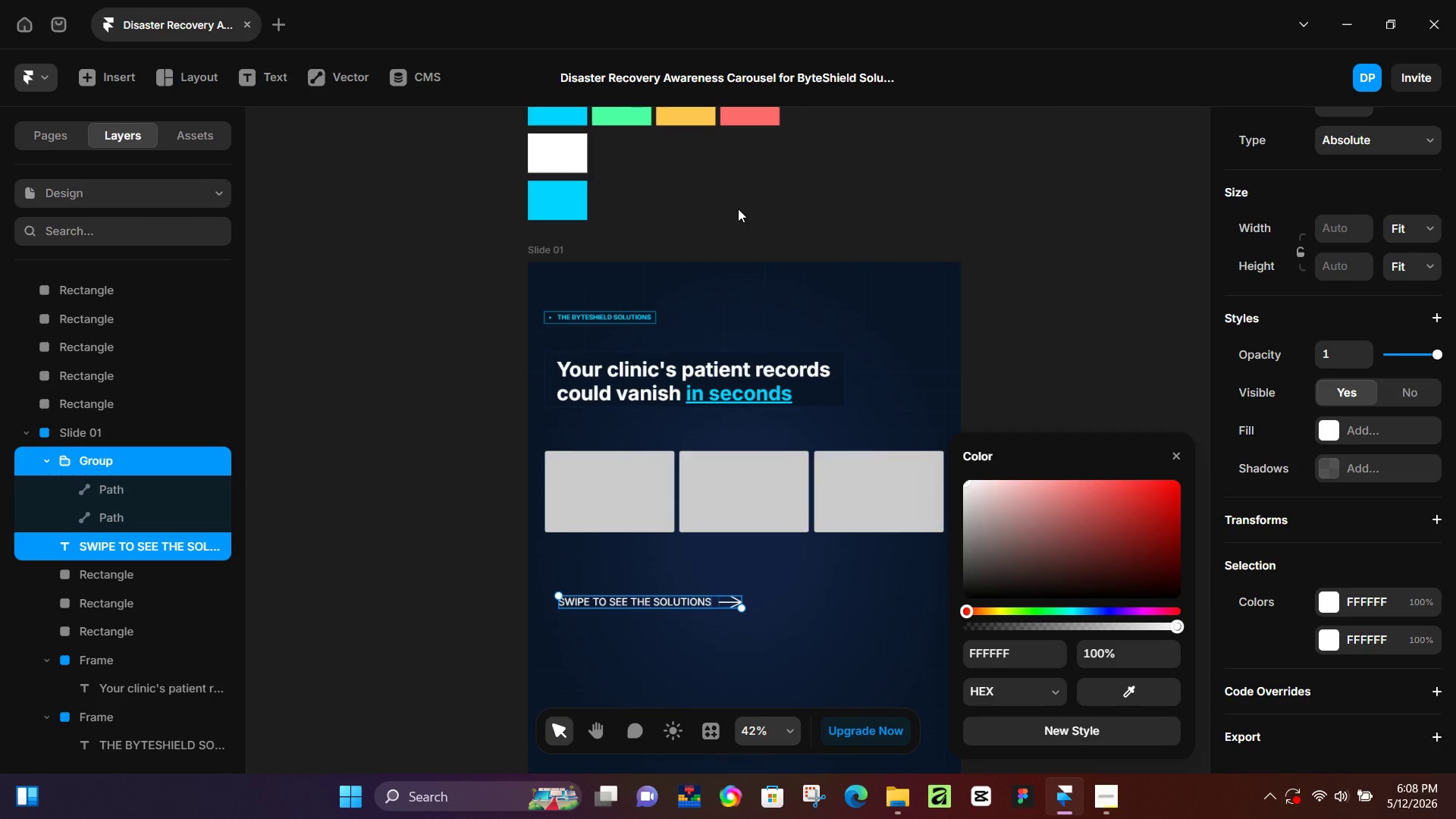 
wait(108.27)
 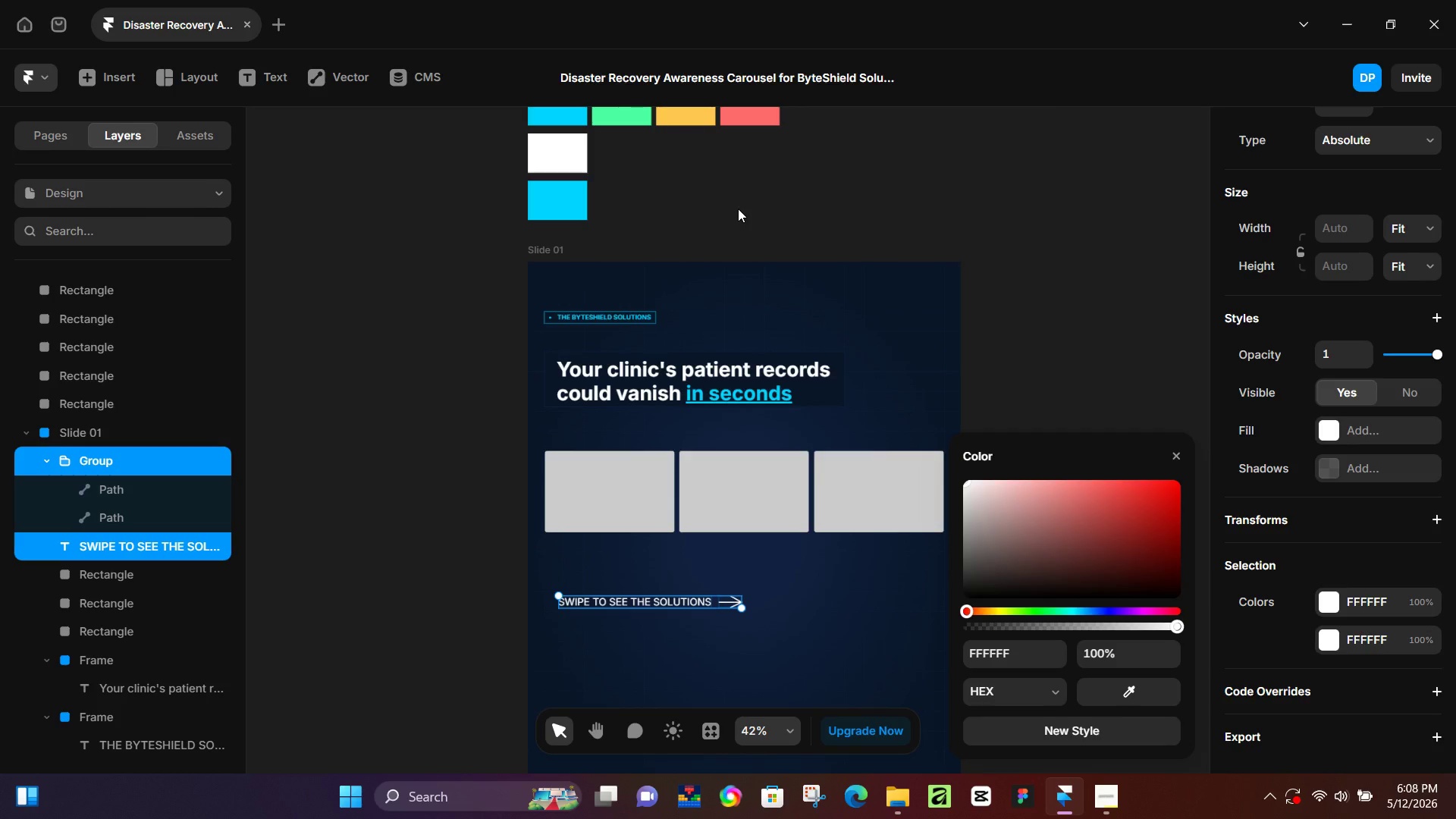 
key(Control+NumpadEnter)
 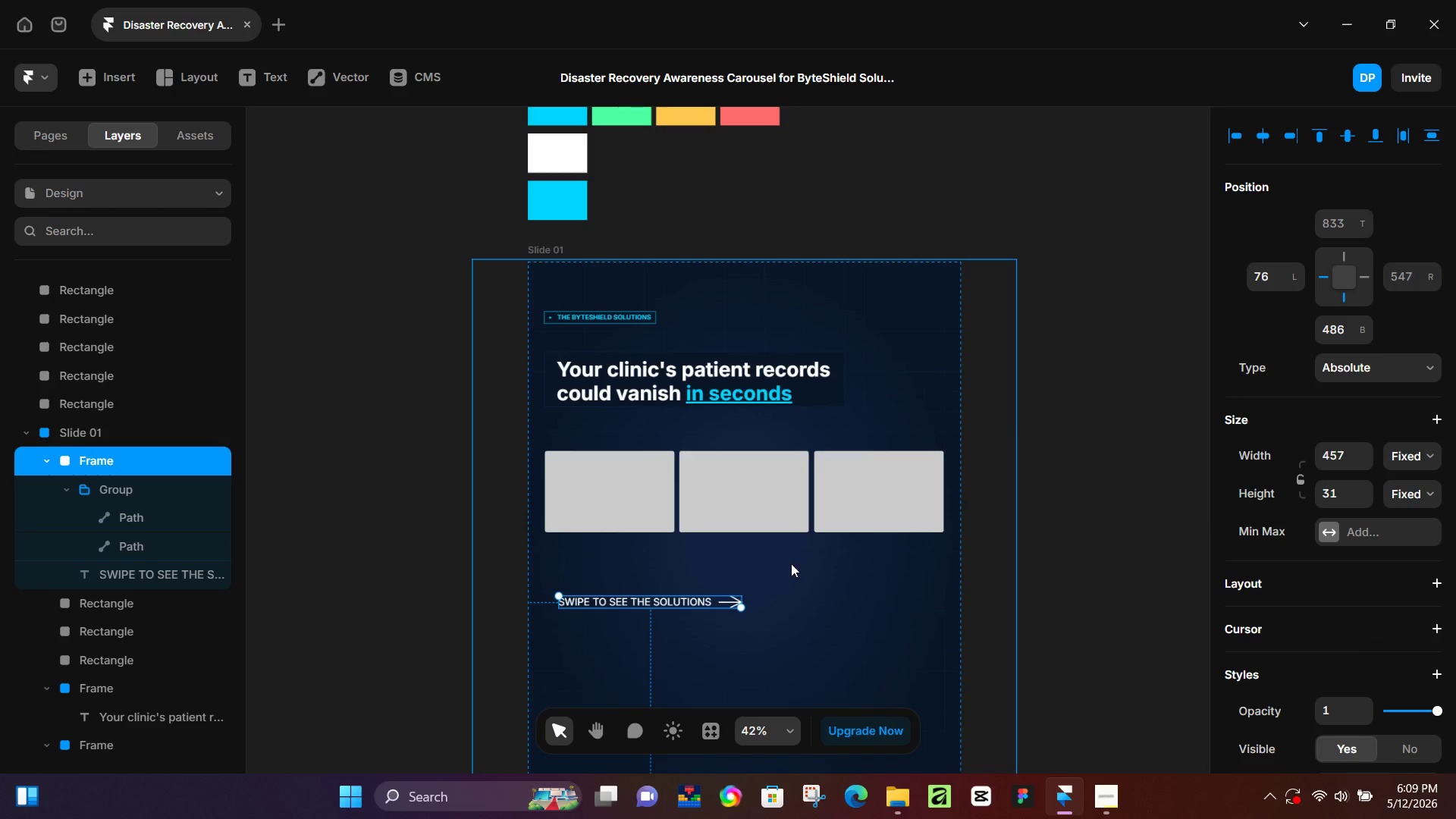 
hold_key(key=ControlLeft, duration=0.47)
scroll: coordinate [673, 602], scroll_direction: up, amount: 7.0
 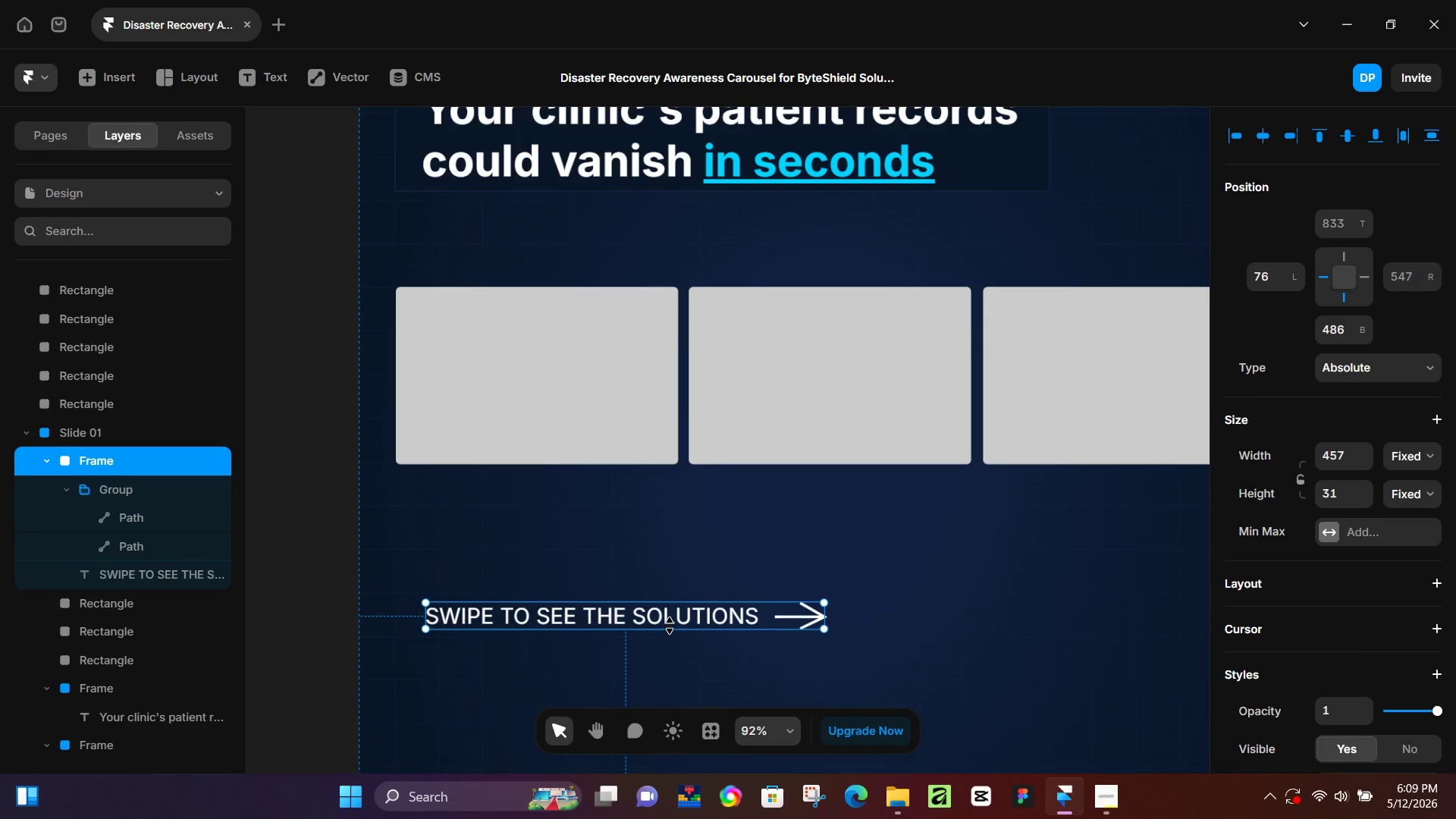 
left_click_drag(start_coordinate=[670, 626], to_coordinate=[678, 640])
 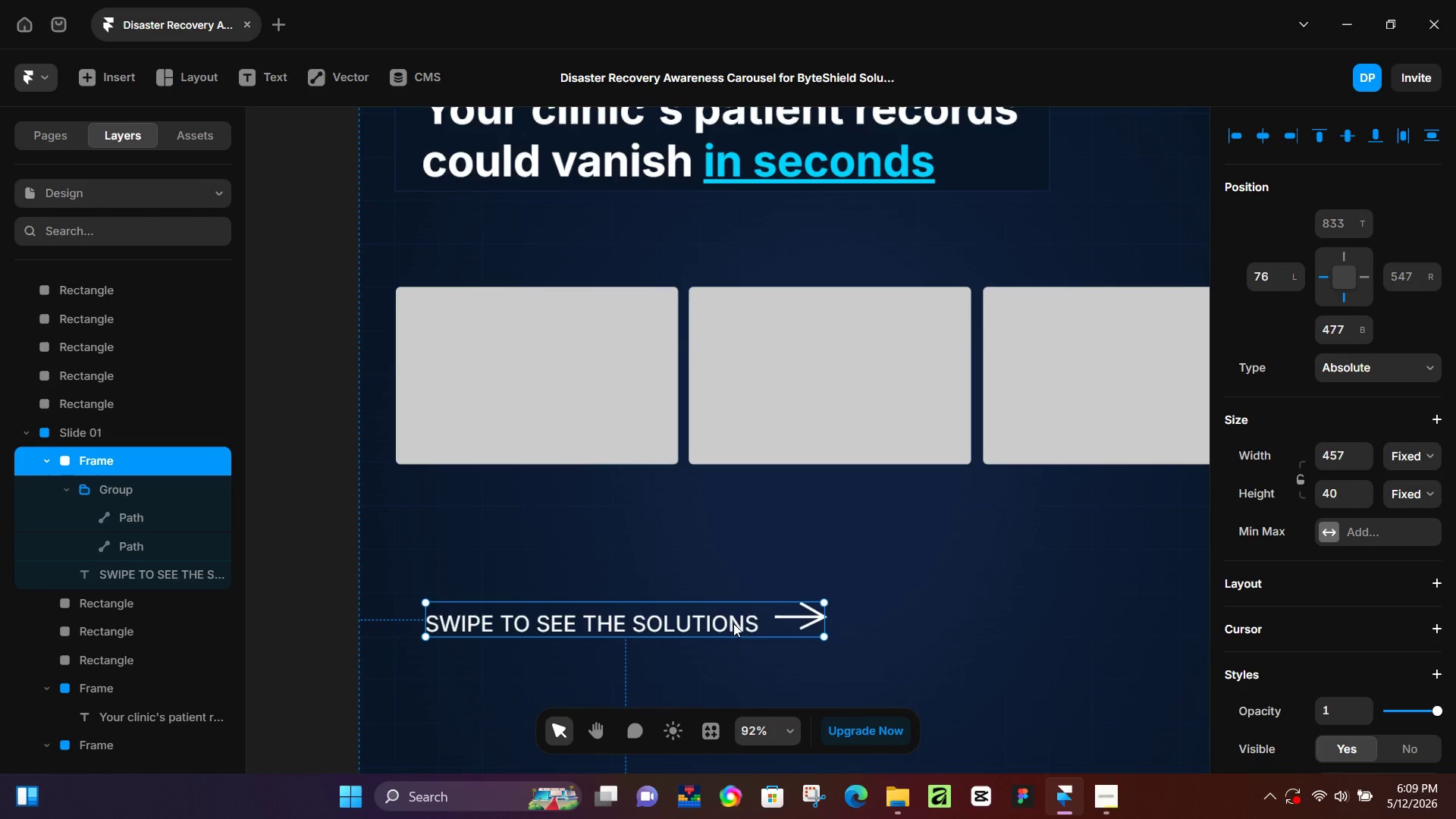 
key(Control+Z)
 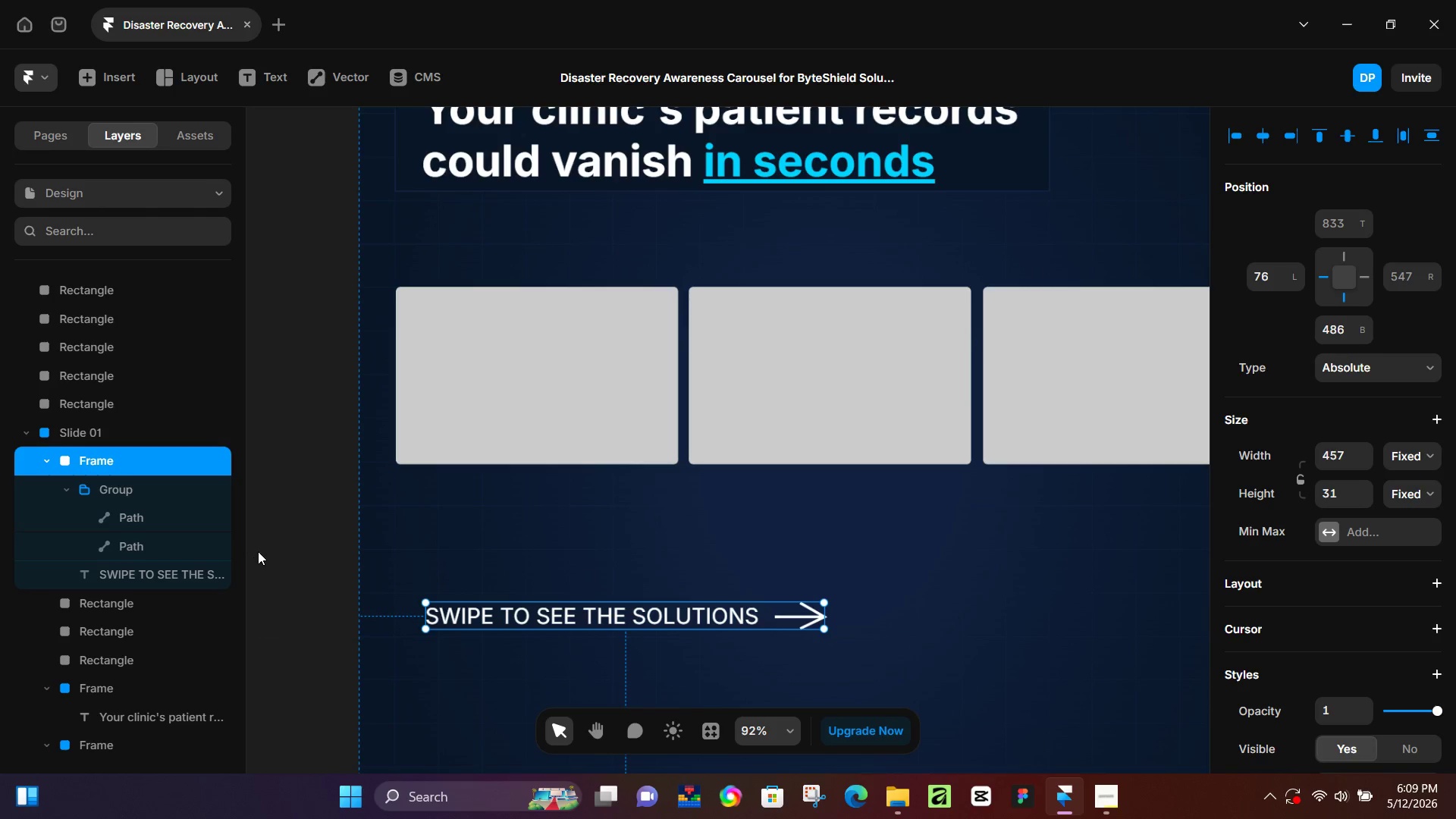 
key(Control+Z)
 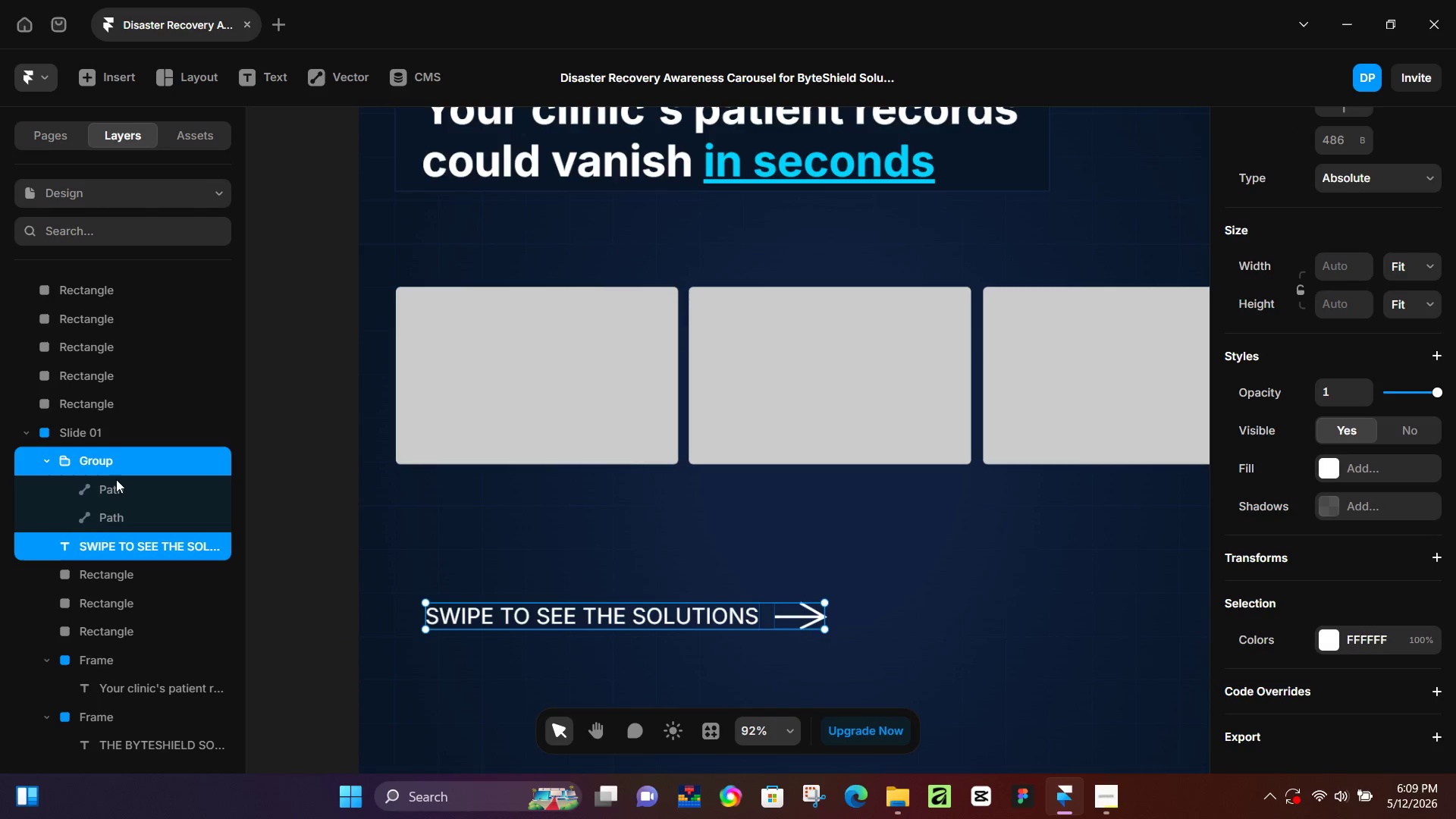 
left_click([108, 486])
 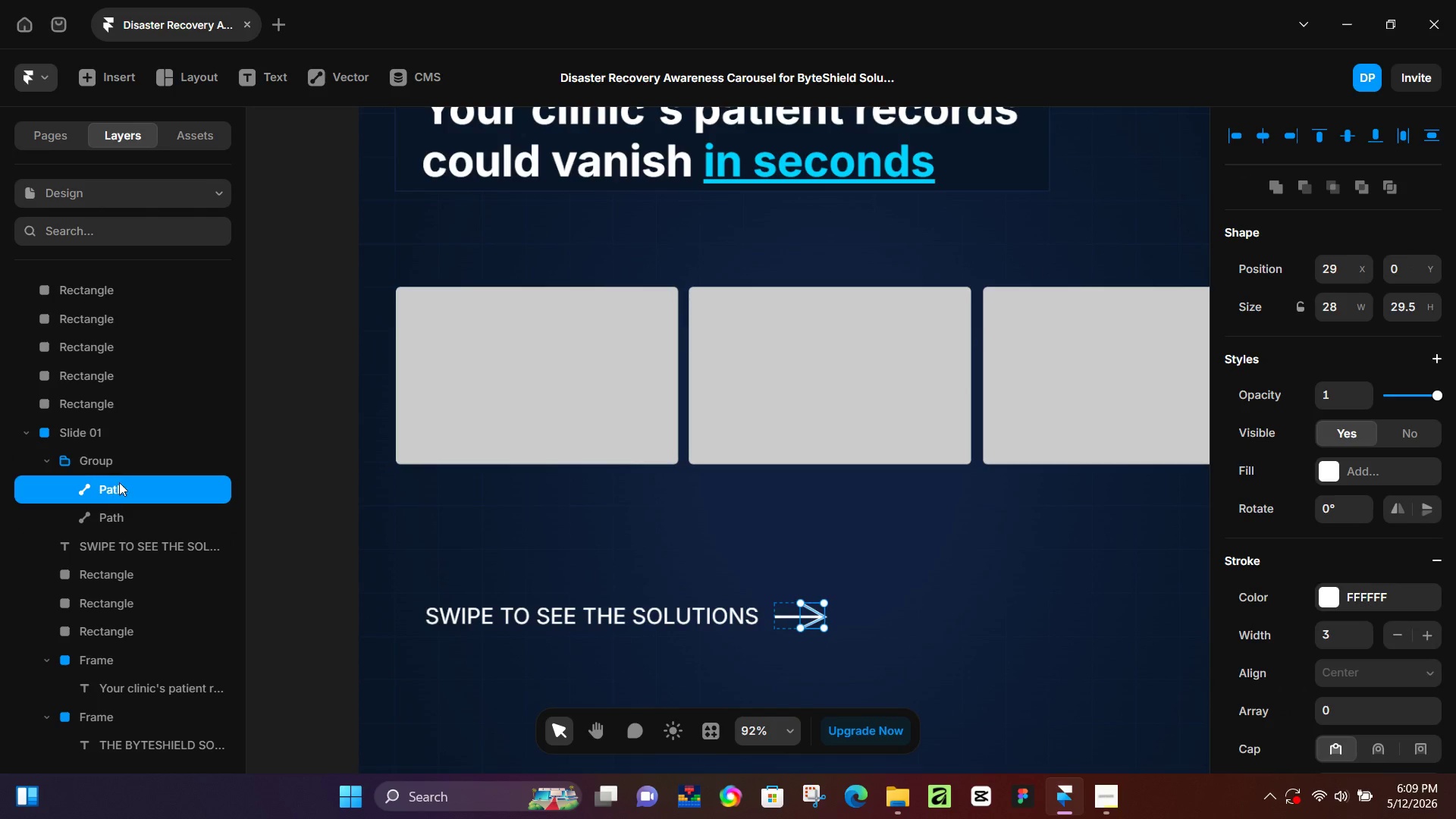 
key(Control+Z)
 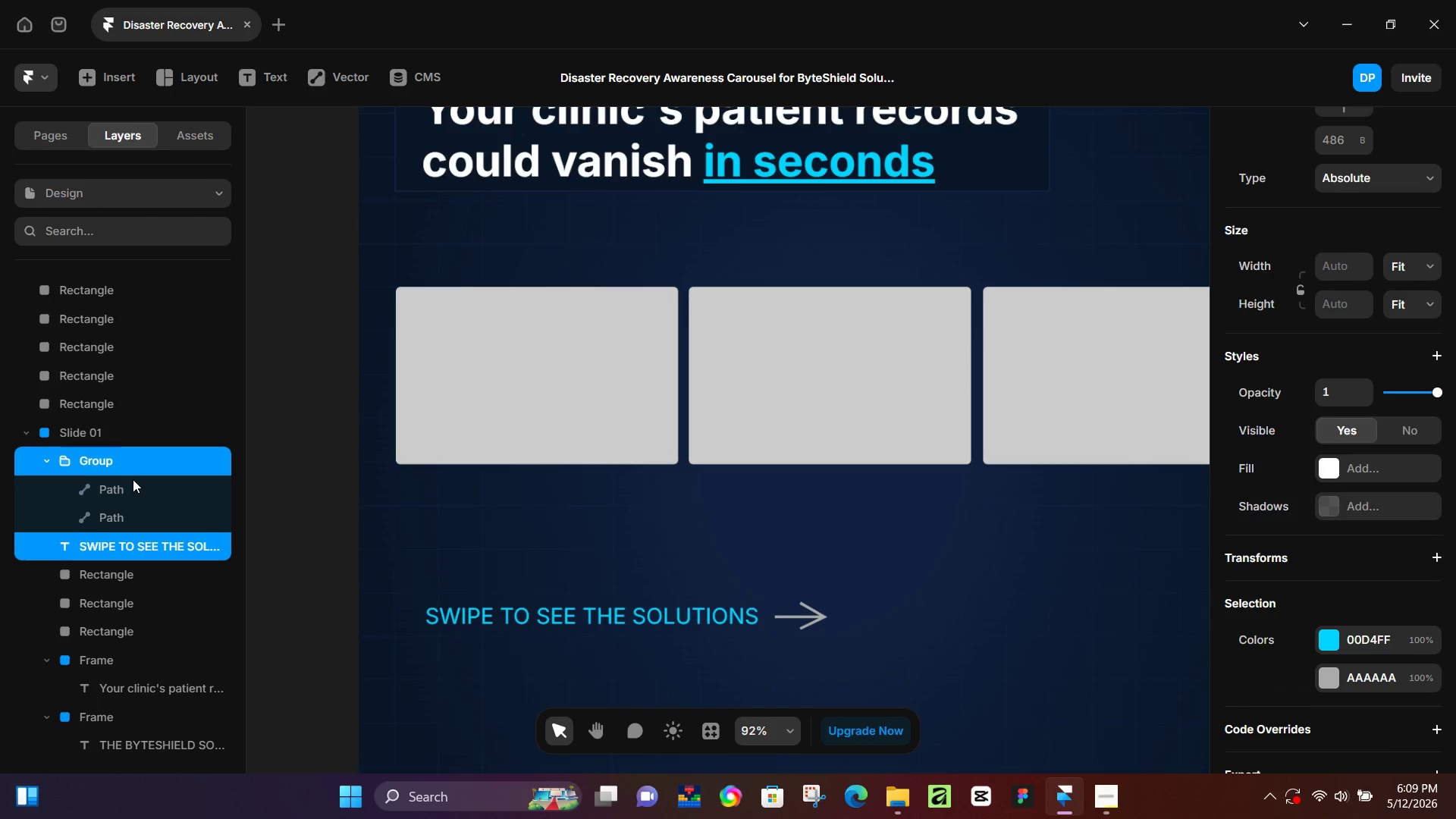 
key(Control+Z)
 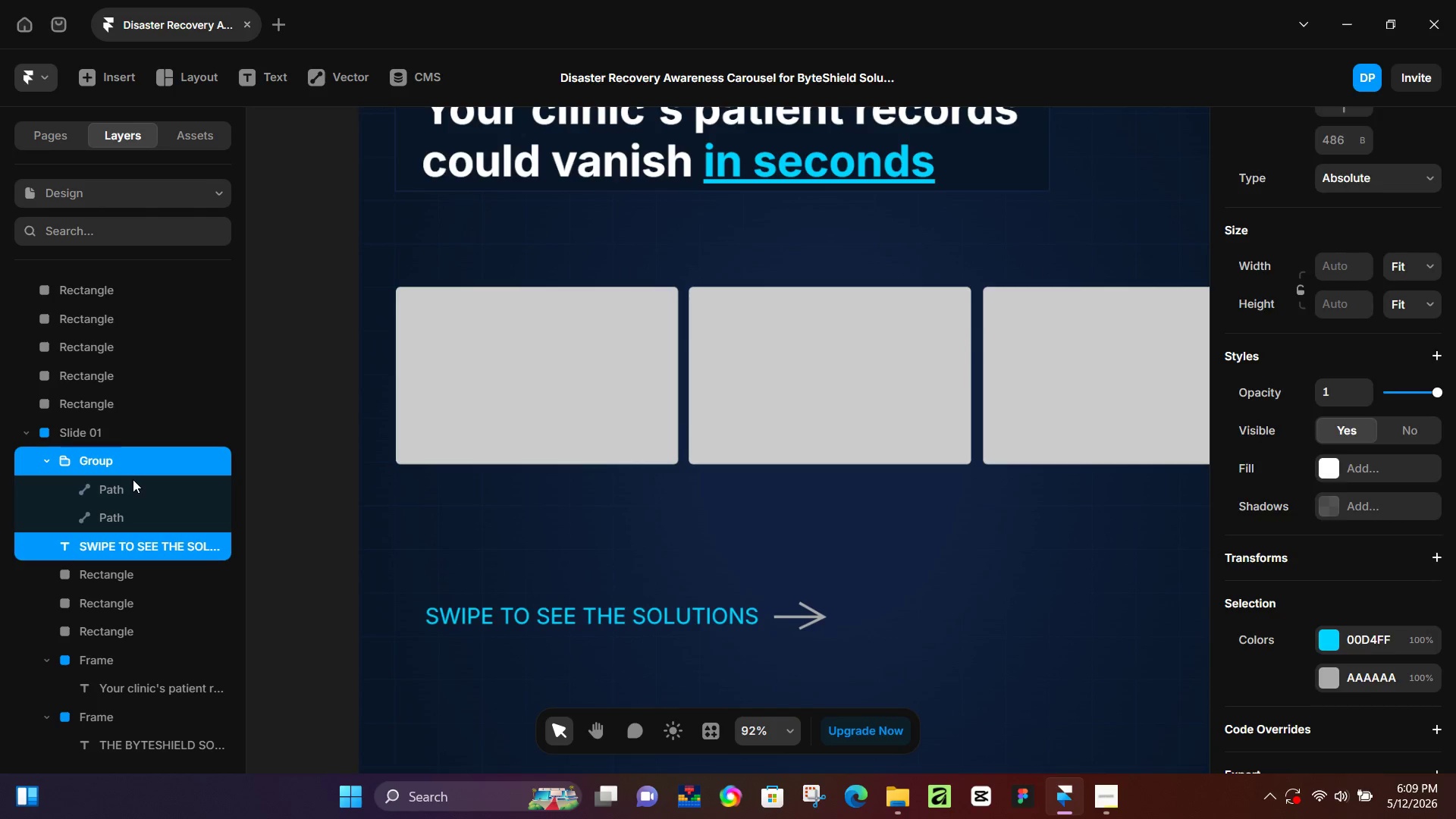 
key(Control+Z)
 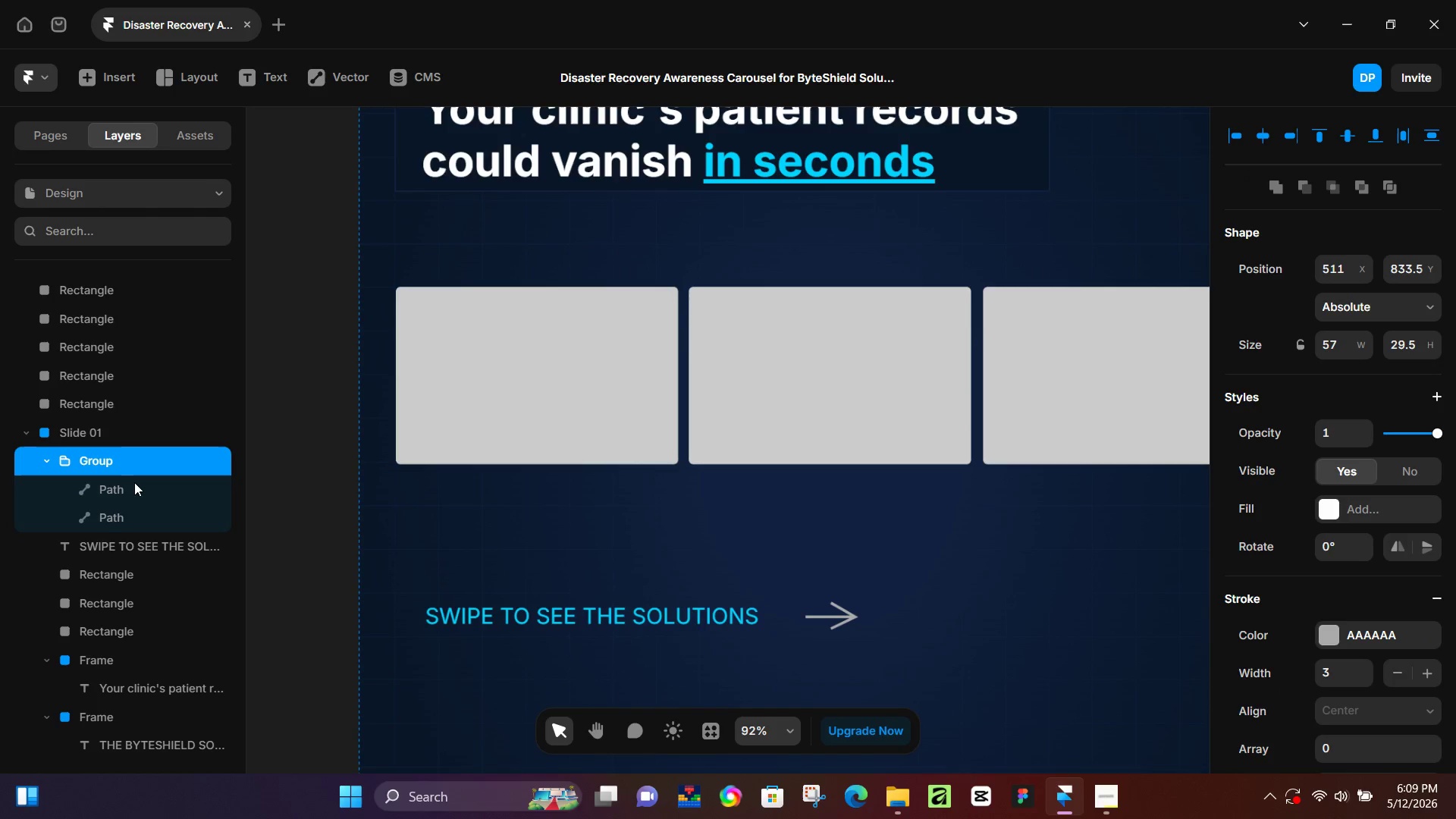 
key(Control+Z)
 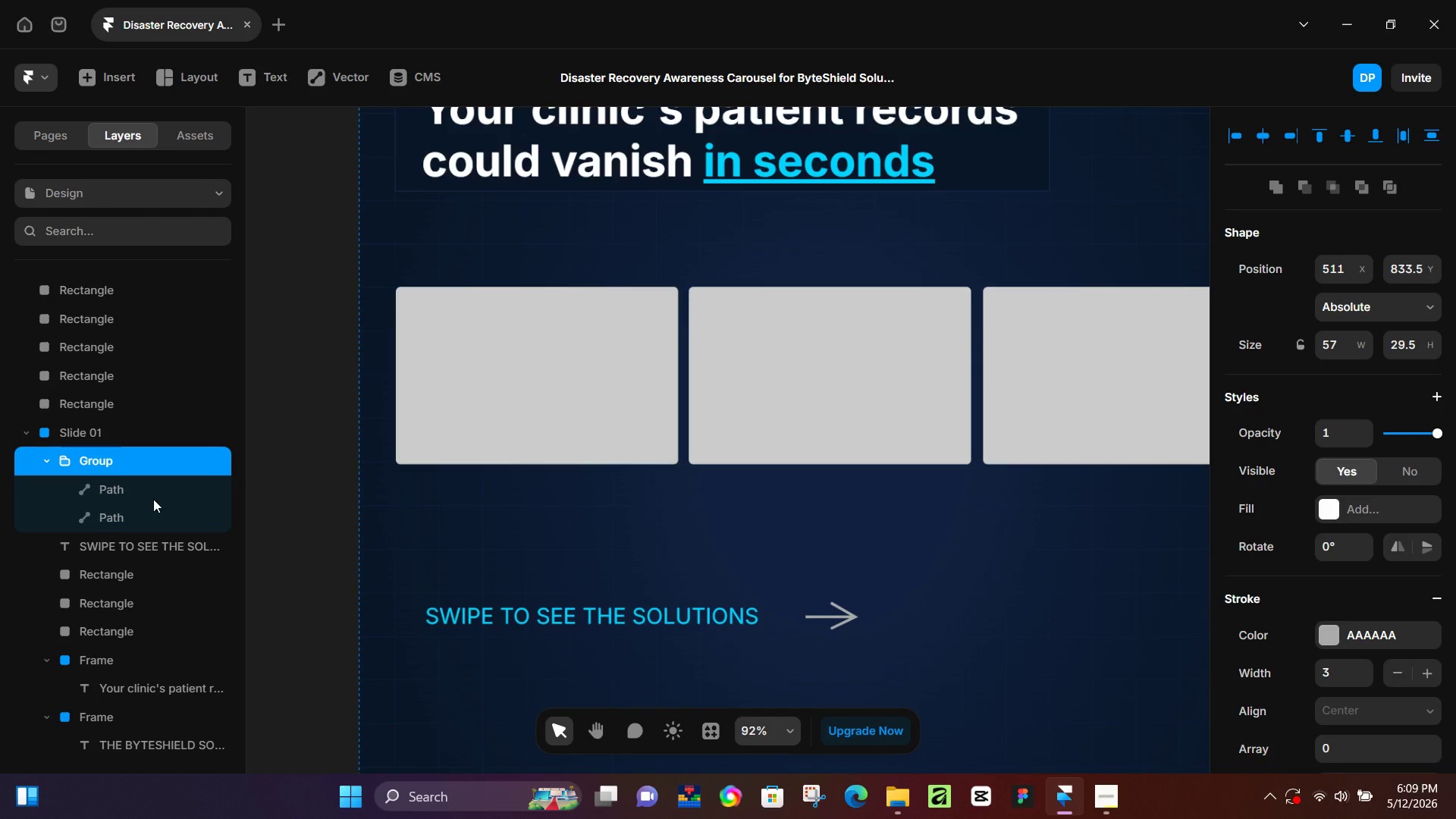 
key(Control+Z)
 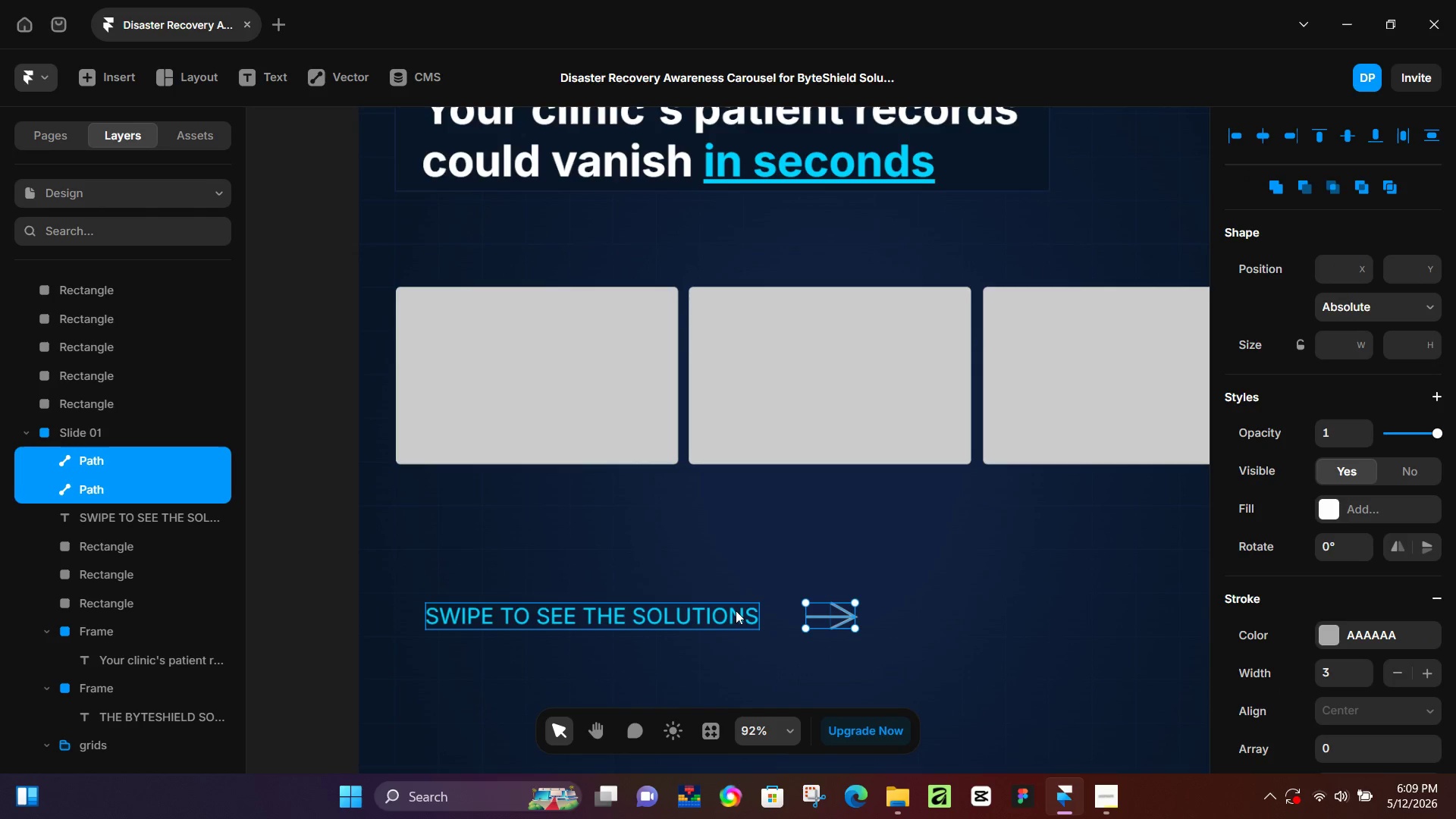 
hold_key(key=ShiftLeft, duration=1.34)
 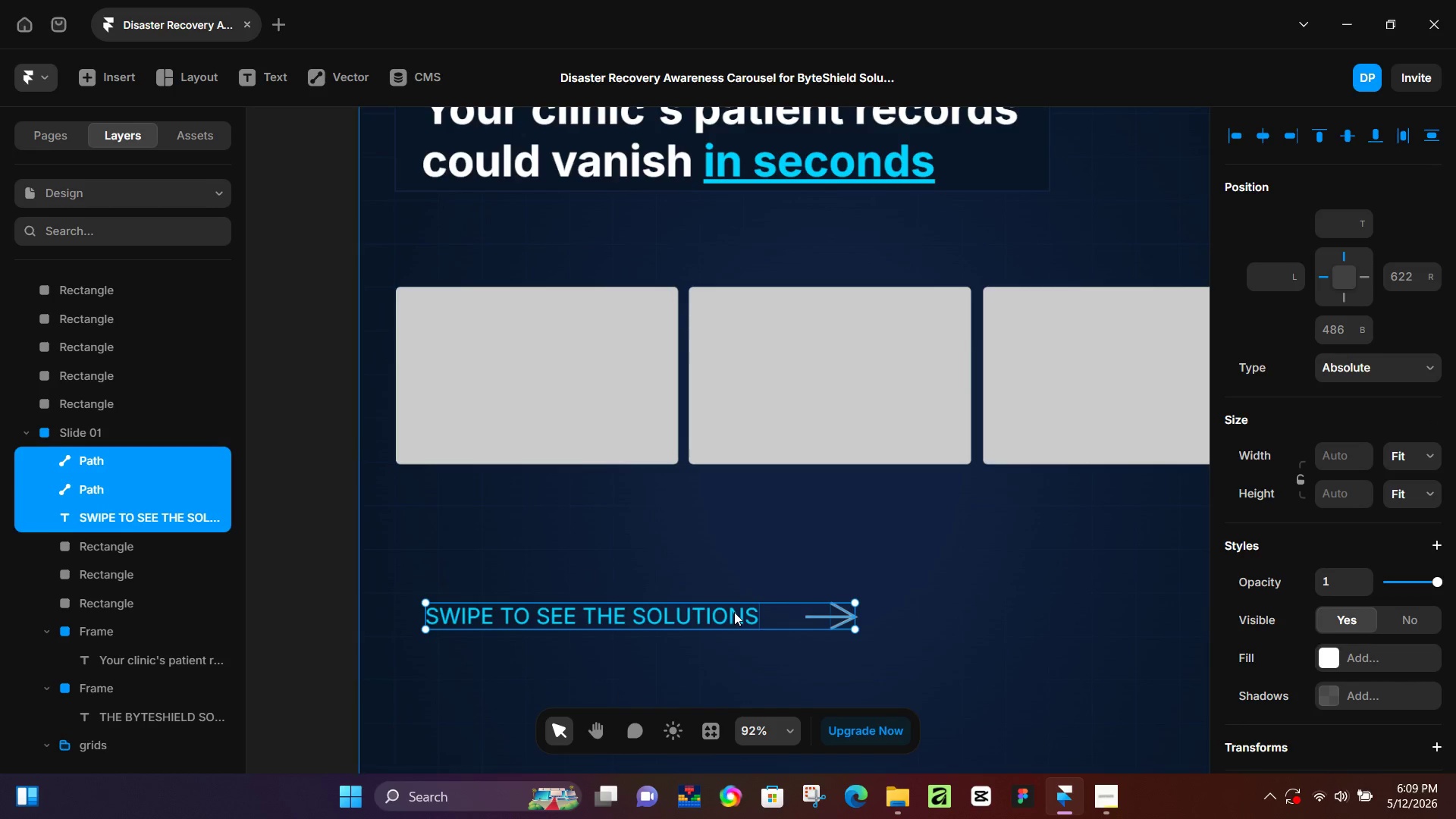 
key(Alt+Control+AltLeft)
 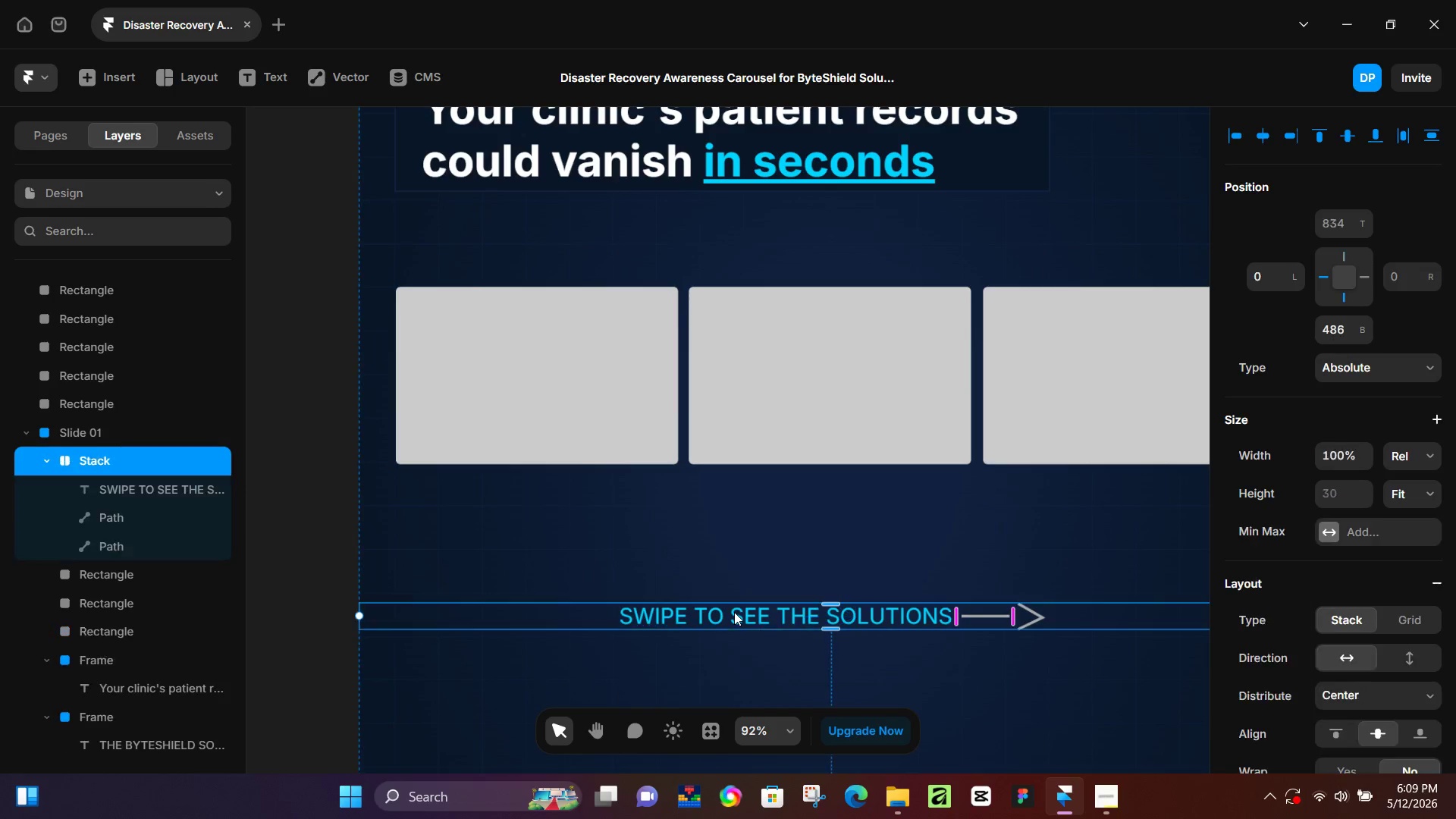 
key(Alt+Control+NumpadEnter)
 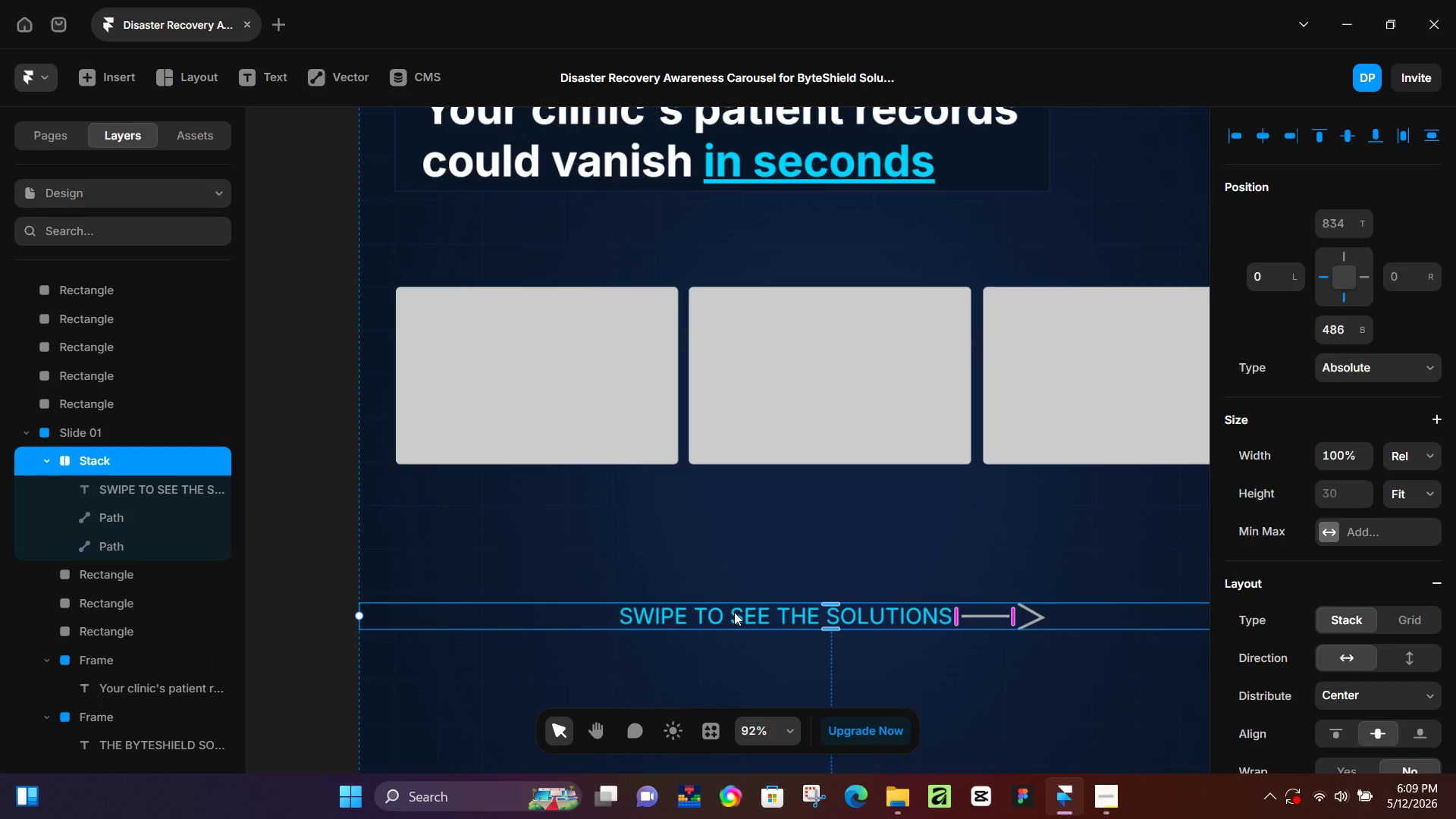 
key(Alt+Control+Z)
 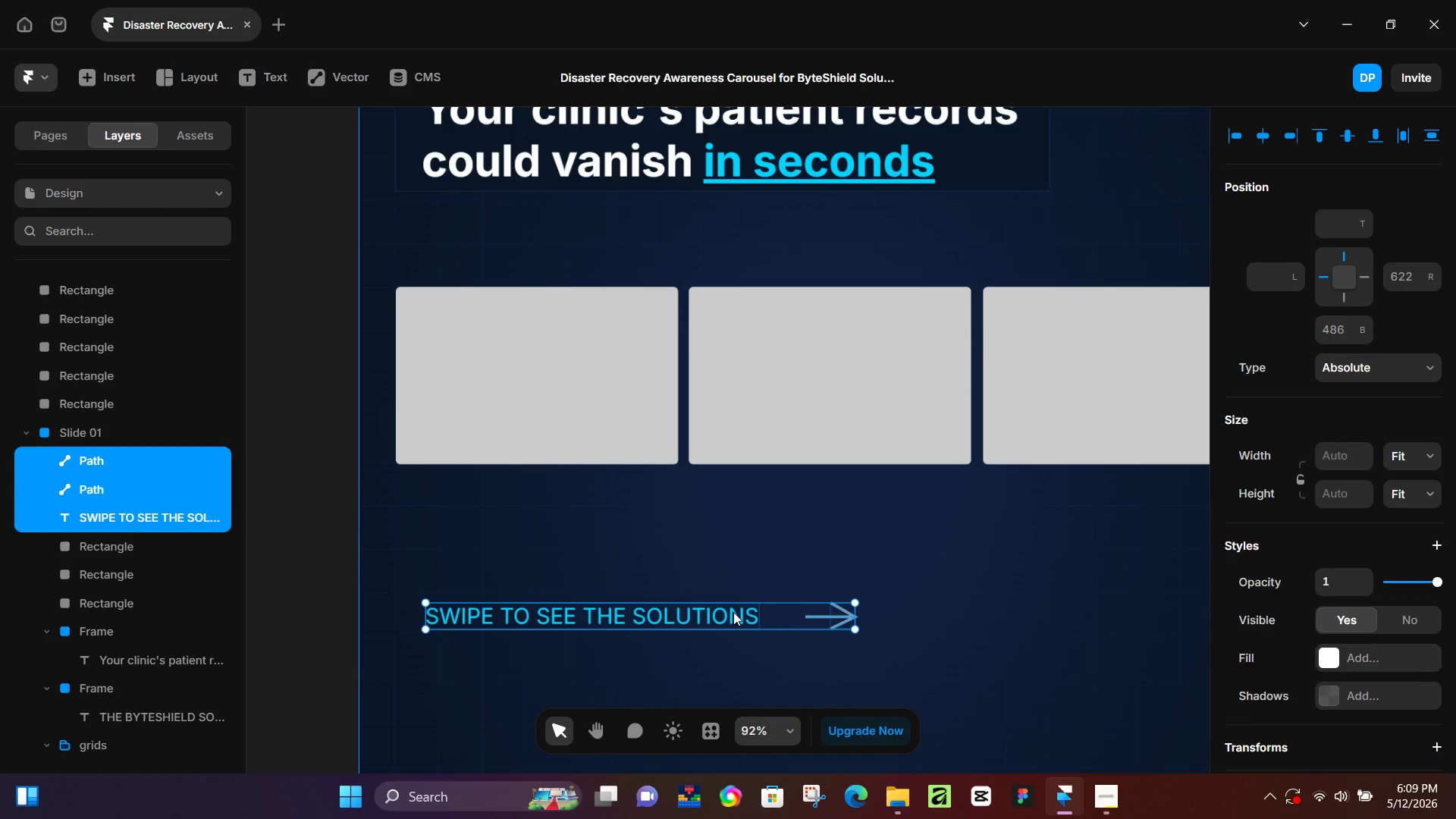 
key(Control+NumpadEnter)
 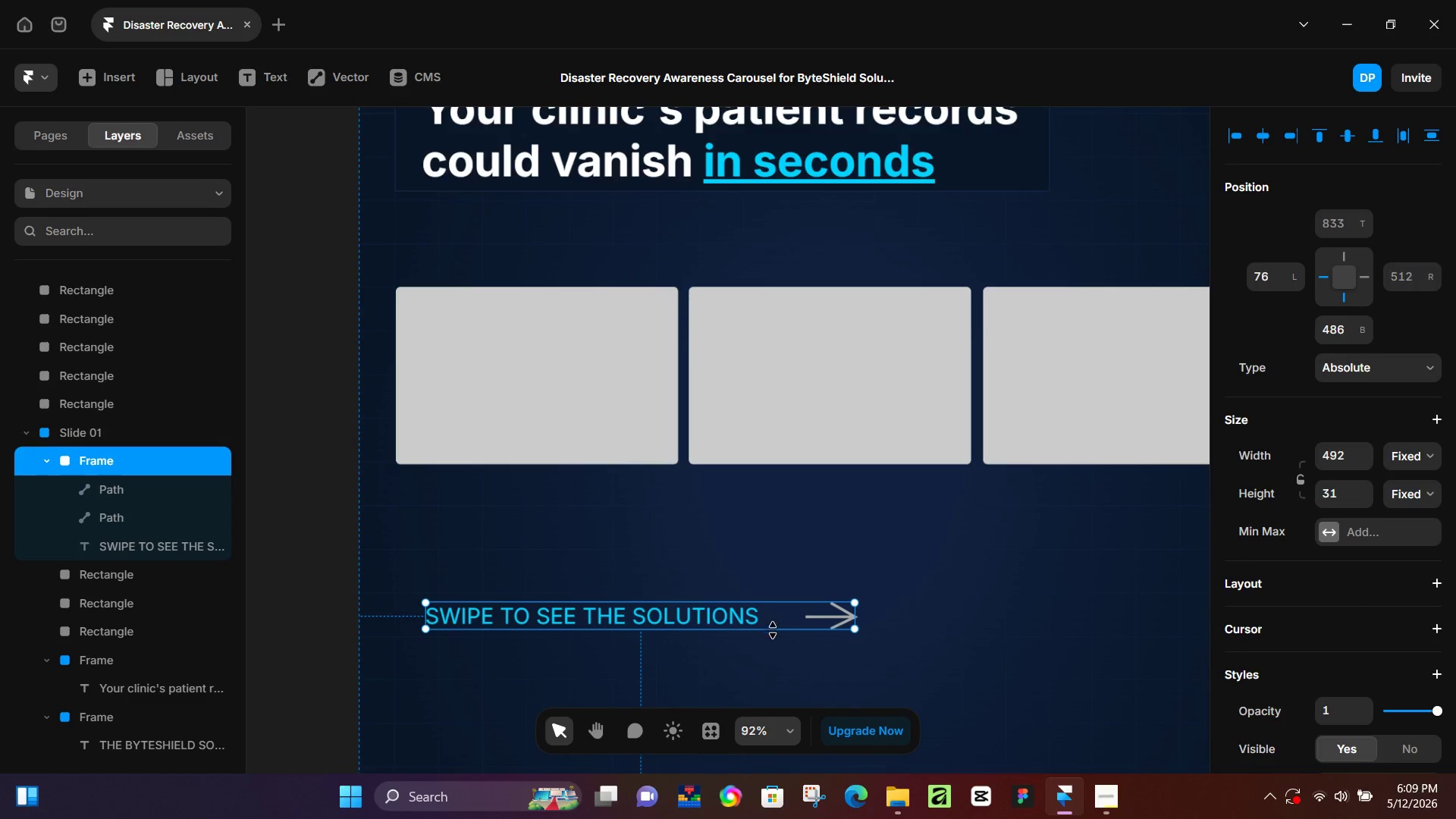 
left_click_drag(start_coordinate=[774, 632], to_coordinate=[774, 645])
 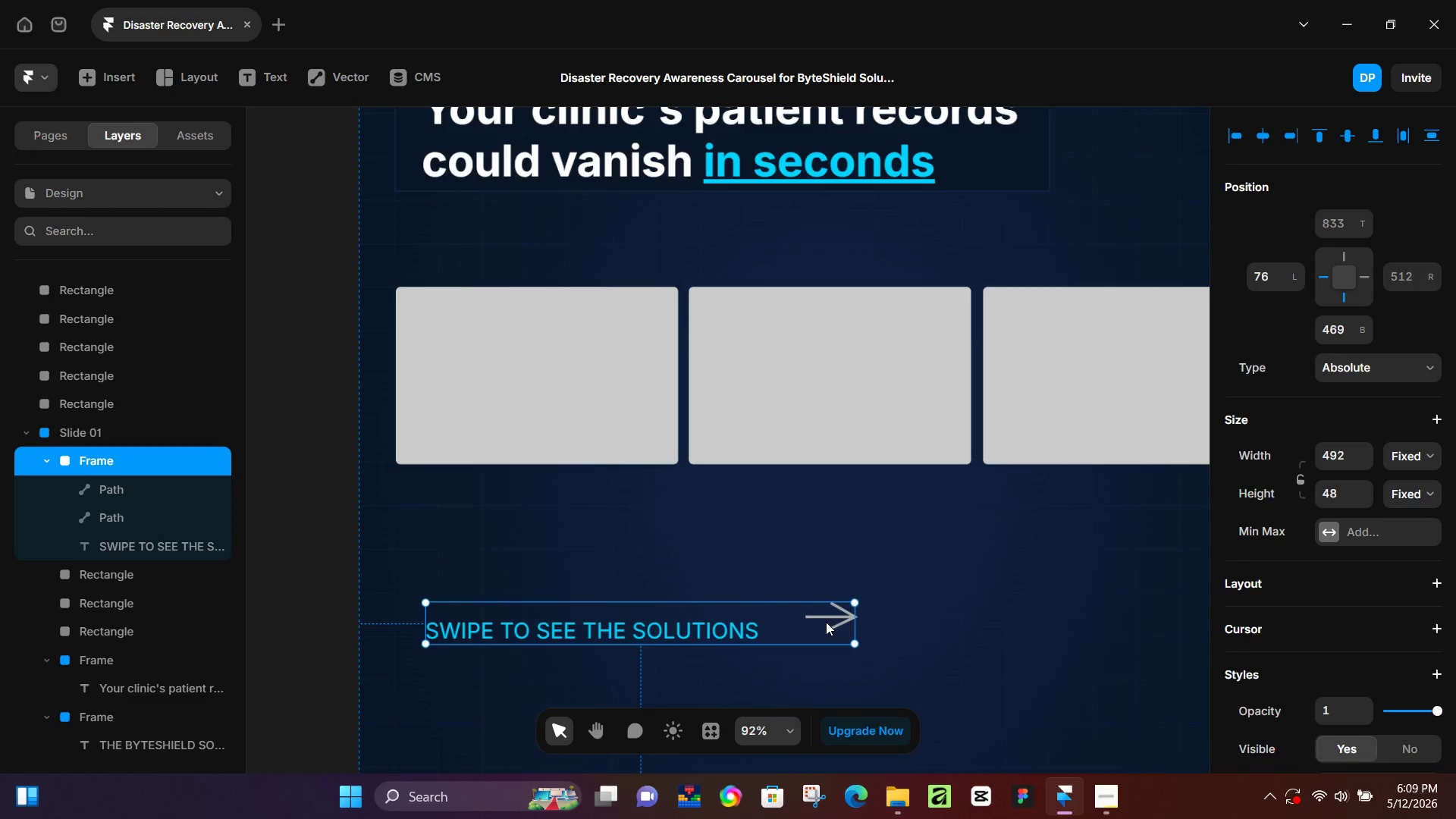 
left_click([826, 622])
 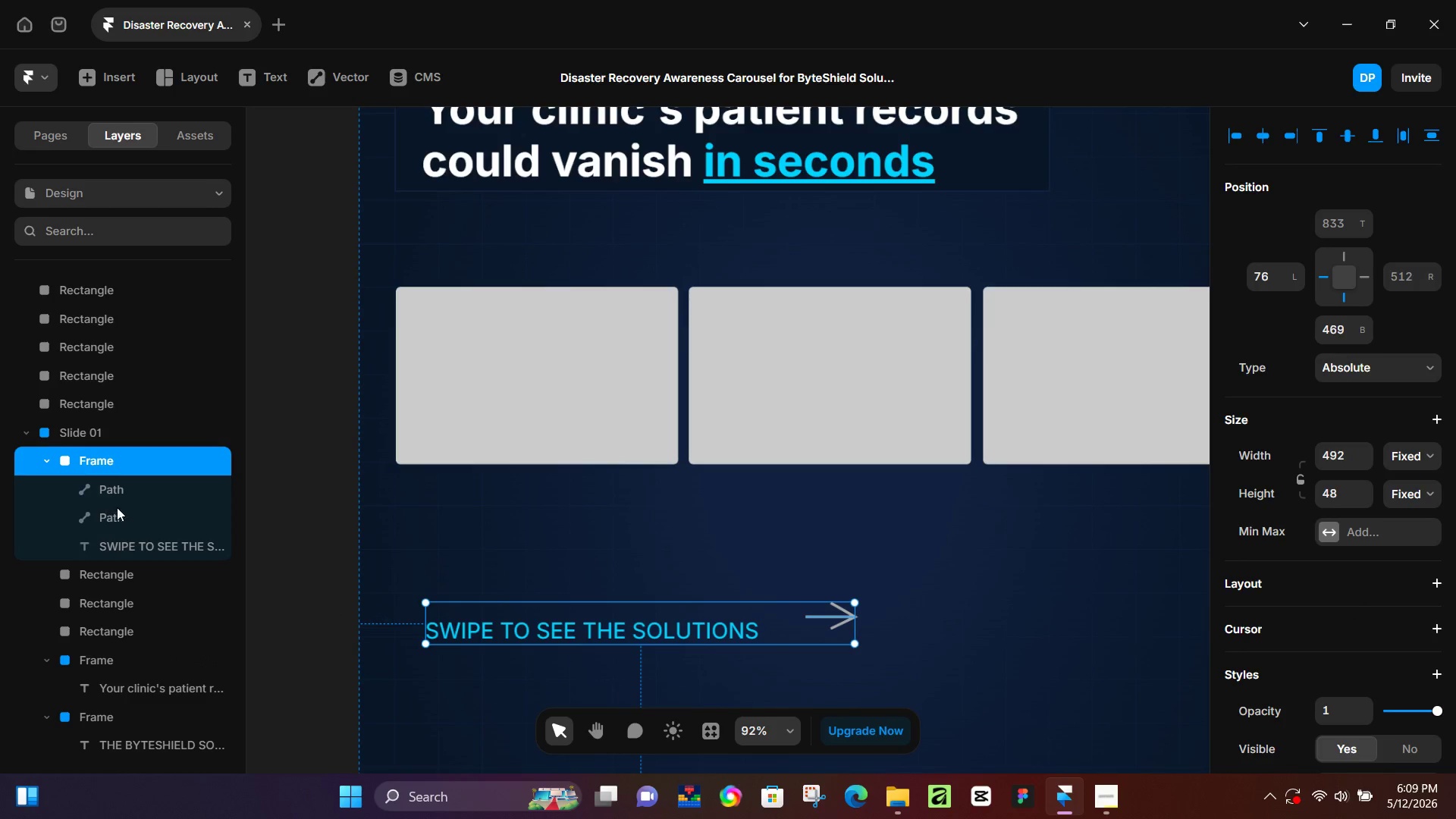 
left_click([119, 506])
 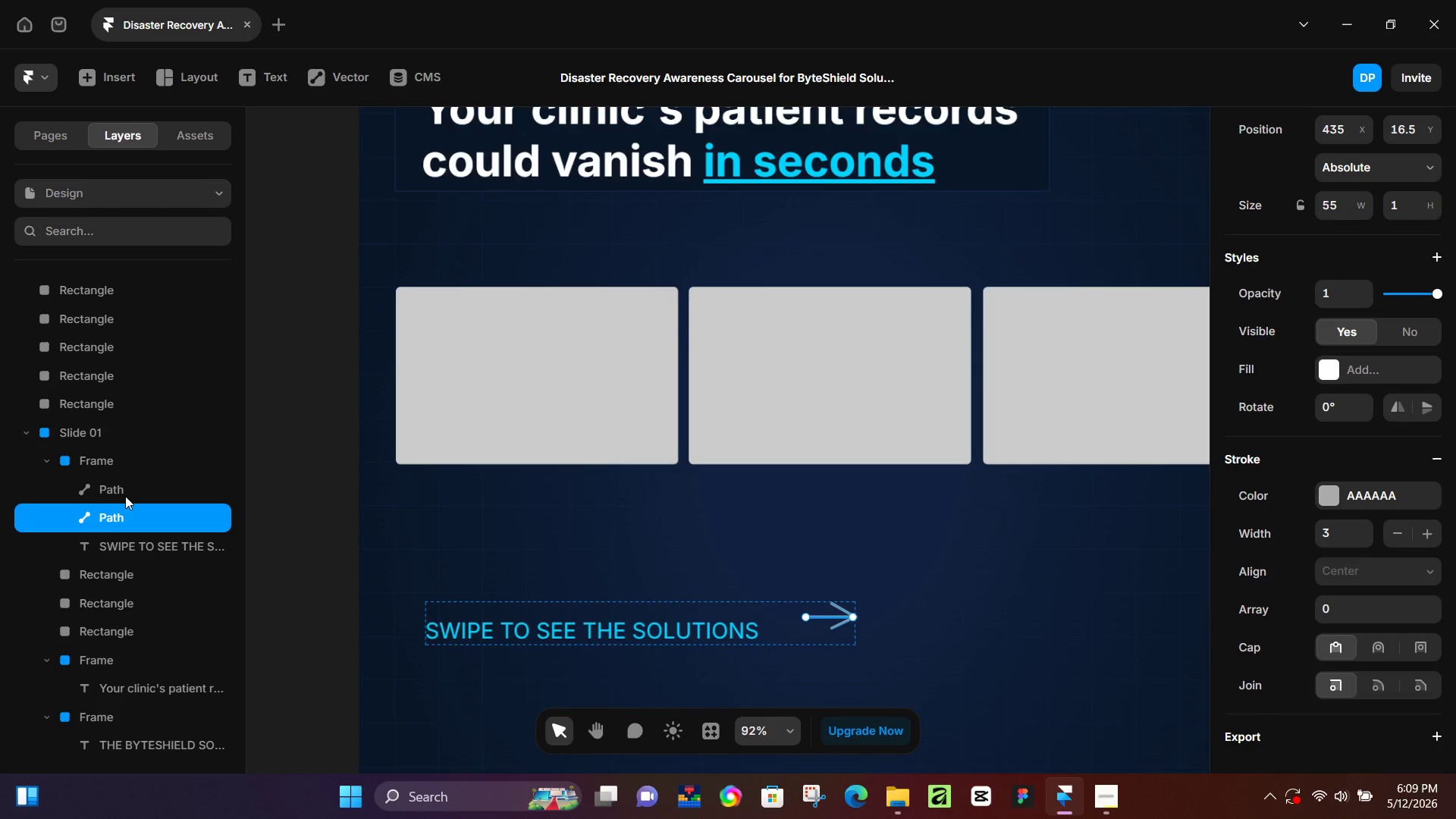 
key(Control+Z)
 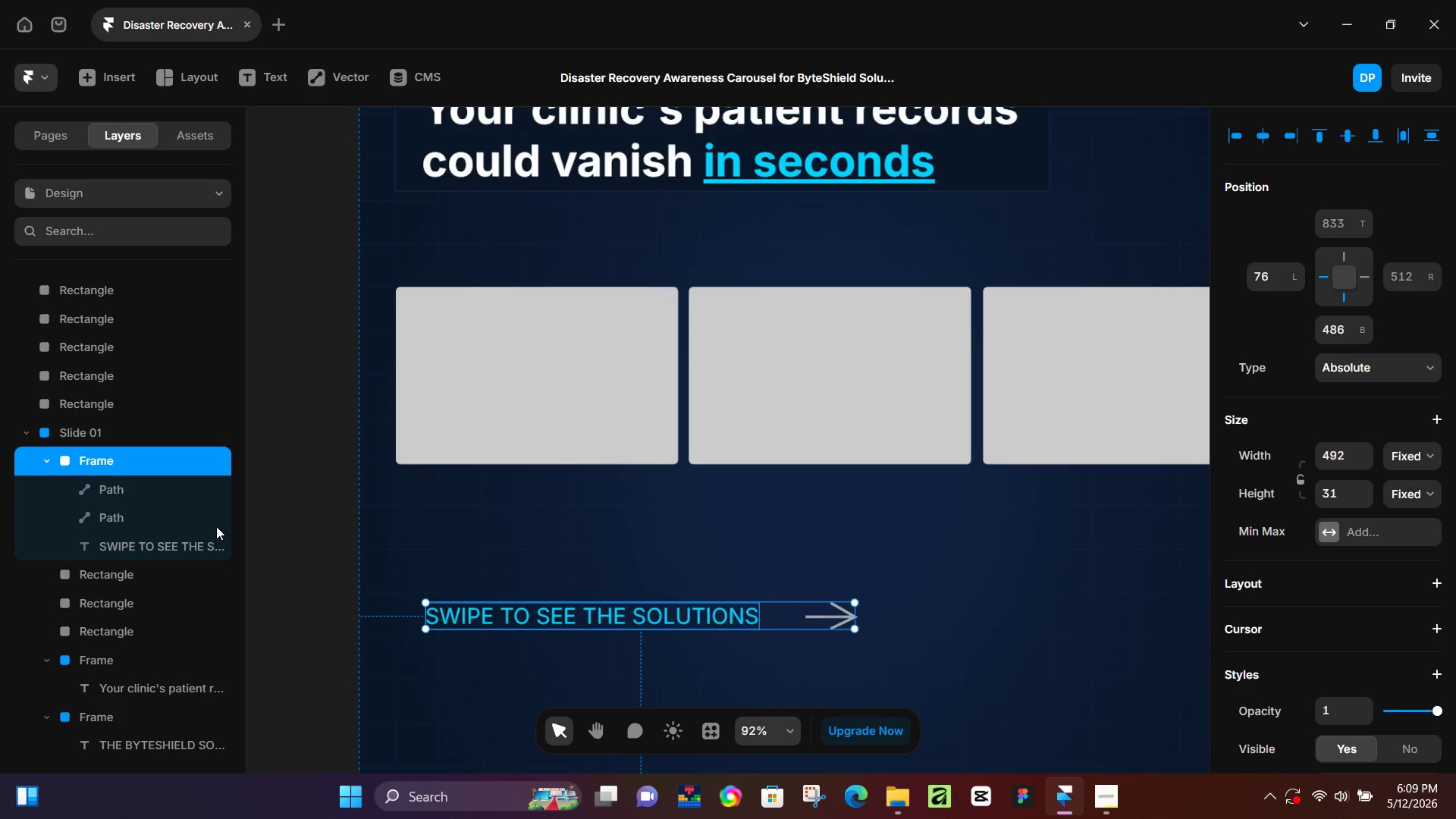 
key(Control+Z)
 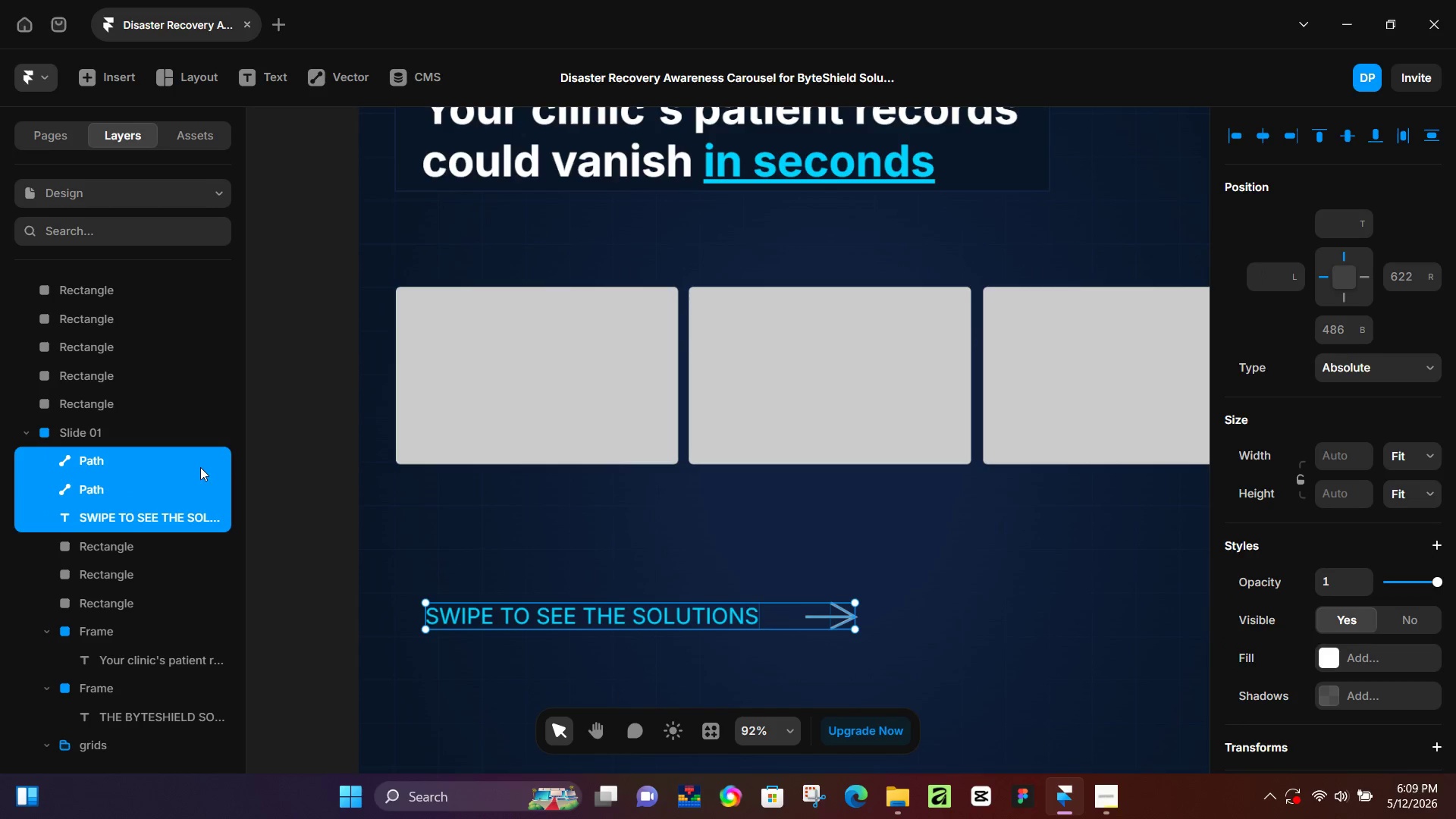 
left_click([161, 454])
 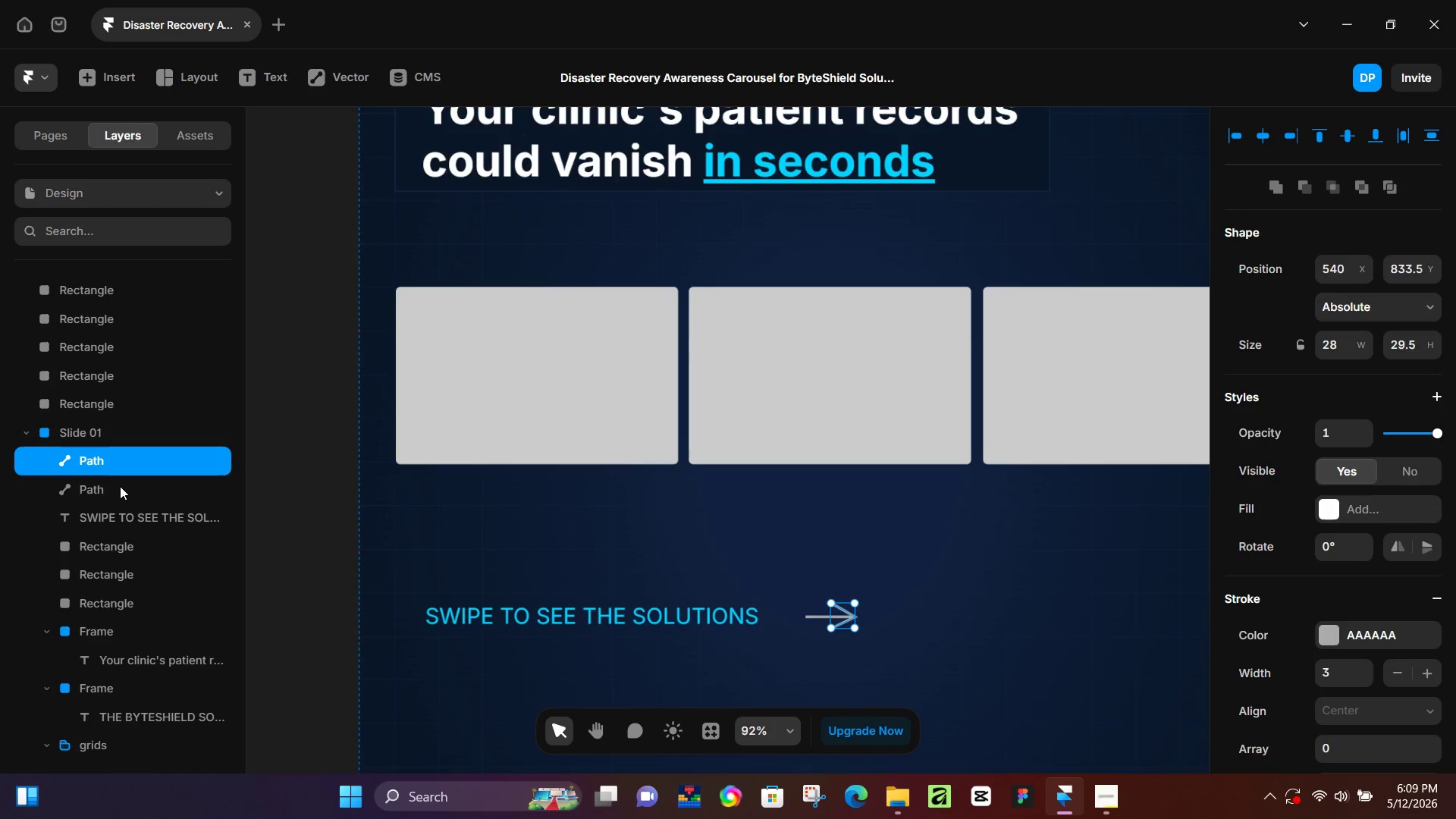 
hold_key(key=ShiftLeft, duration=0.42)
double_click([120, 491])
 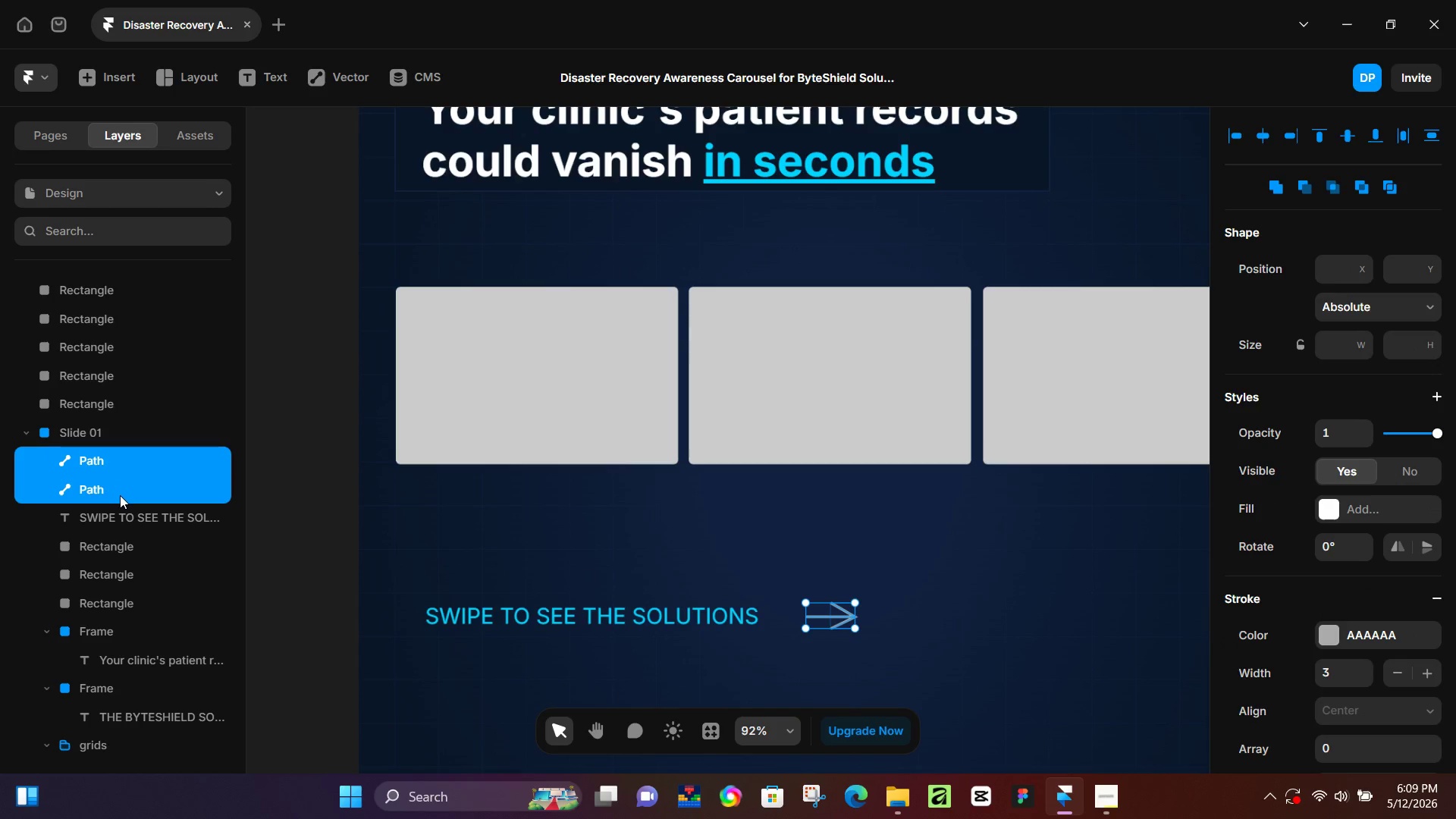 
key(Control+NumpadEnter)
 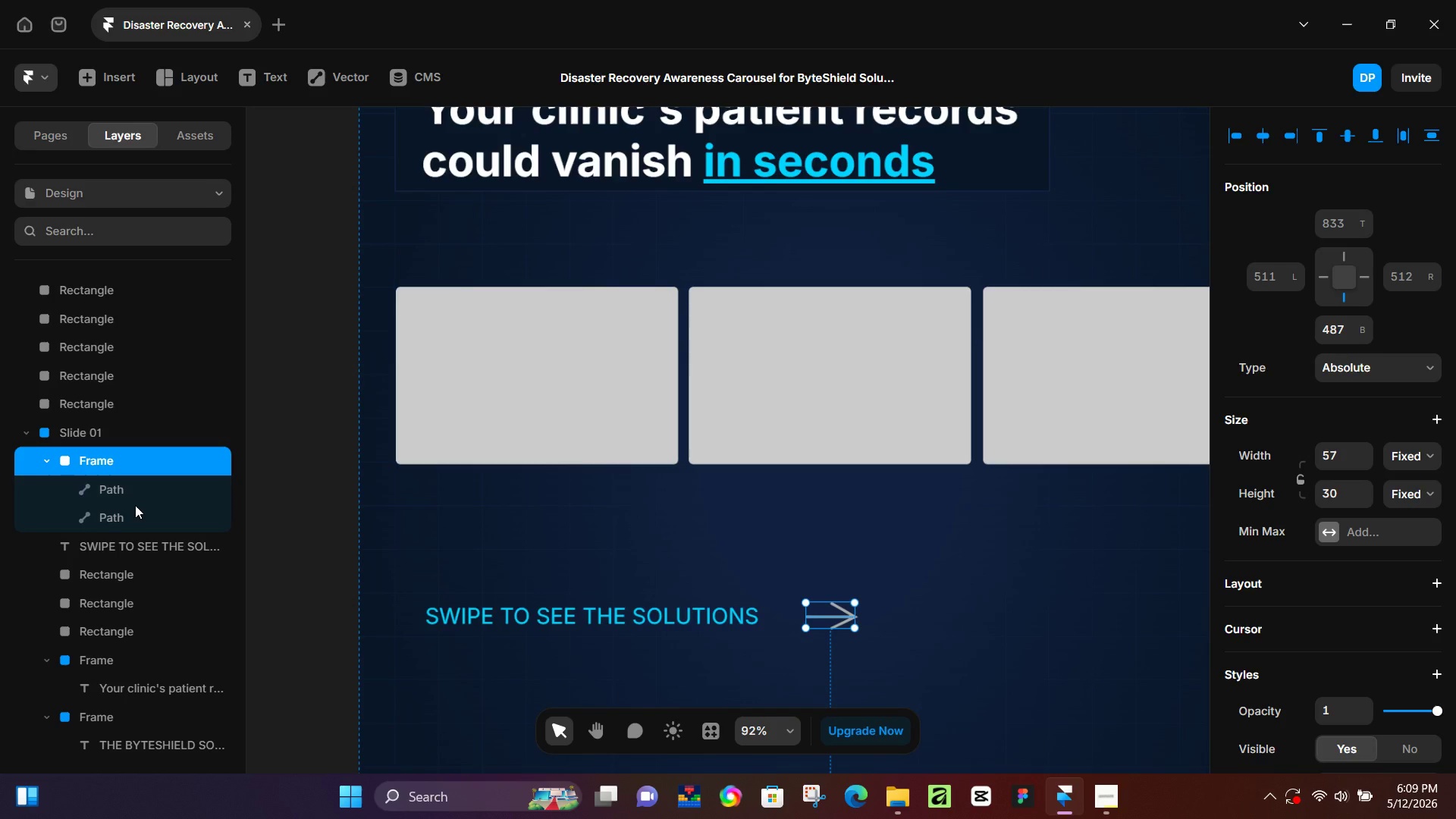 
wait(15.98)
 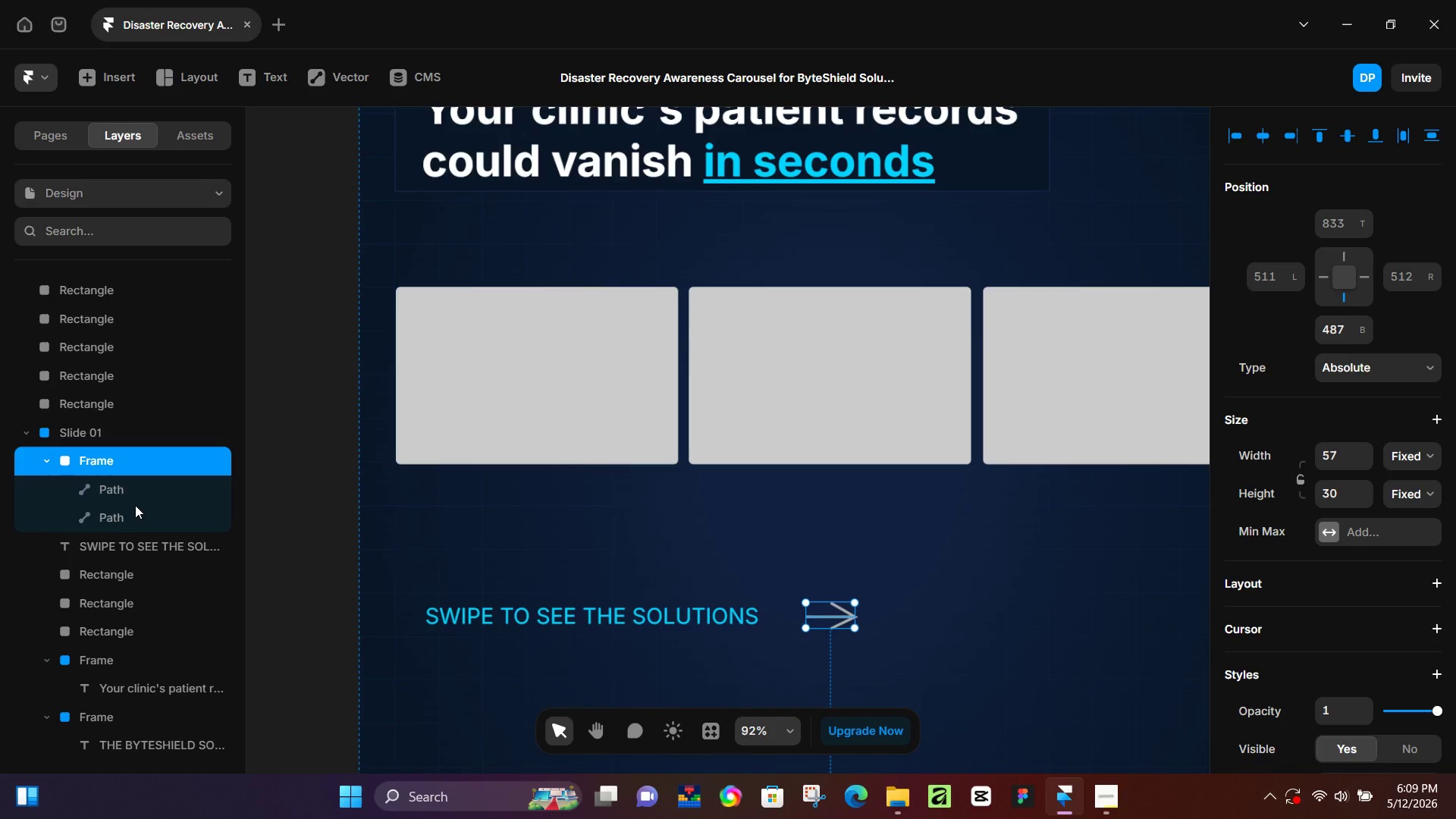 
hold_key(key=ControlLeft, duration=0.36)
scroll: coordinate [787, 614], scroll_direction: up, amount: 5.0
 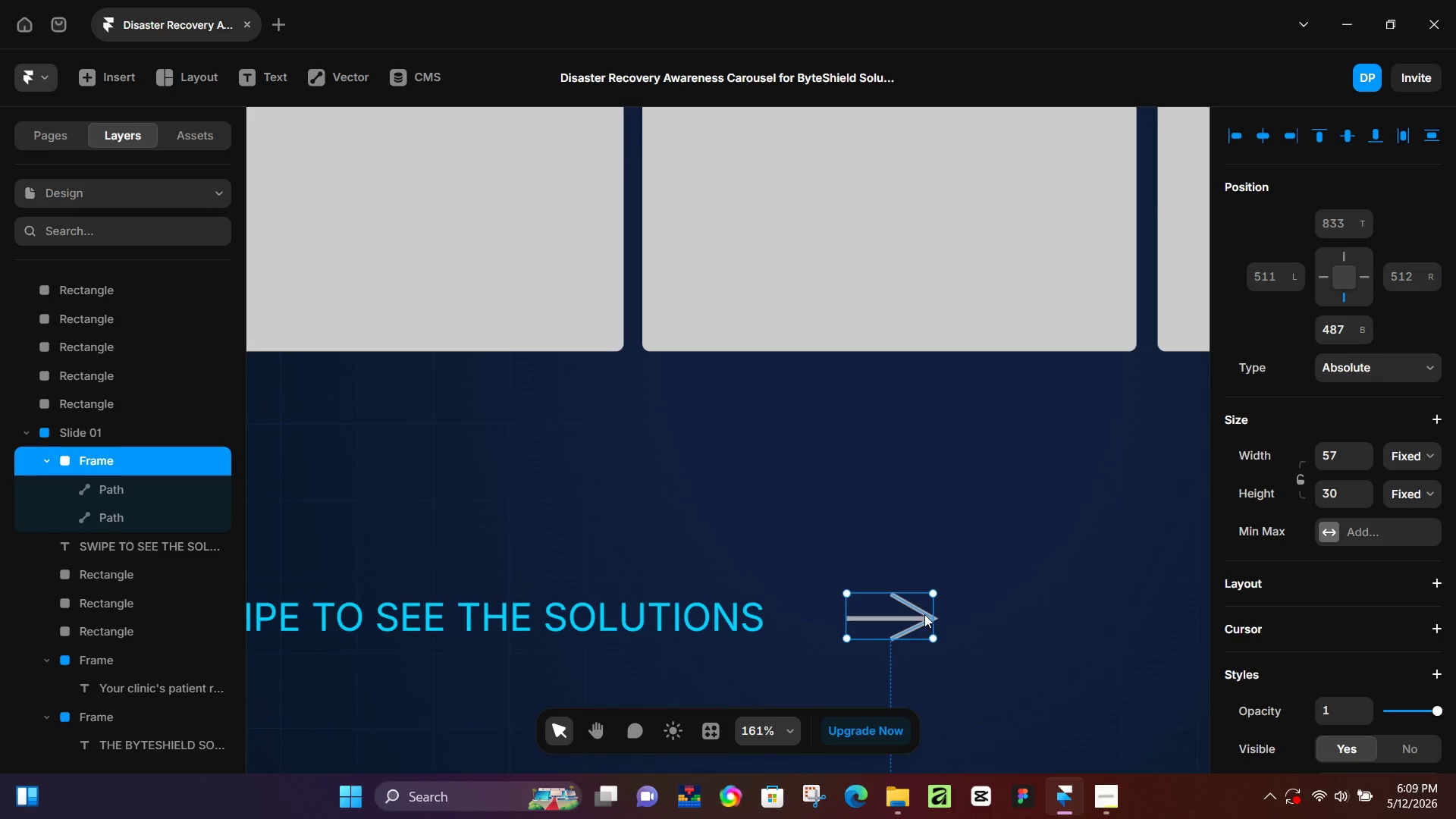 
left_click_drag(start_coordinate=[921, 615], to_coordinate=[860, 617])
 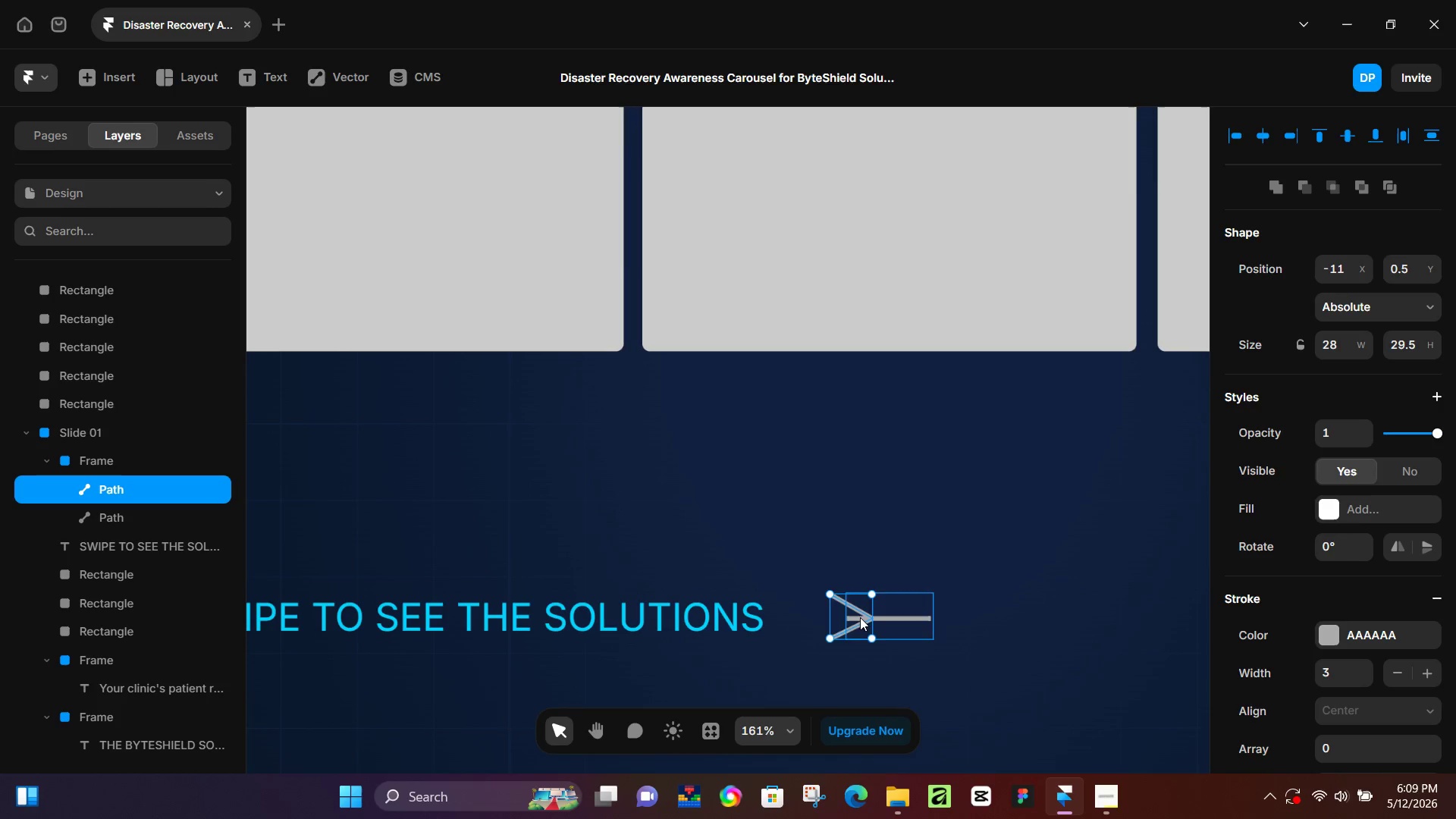 
key(Control+Z)
 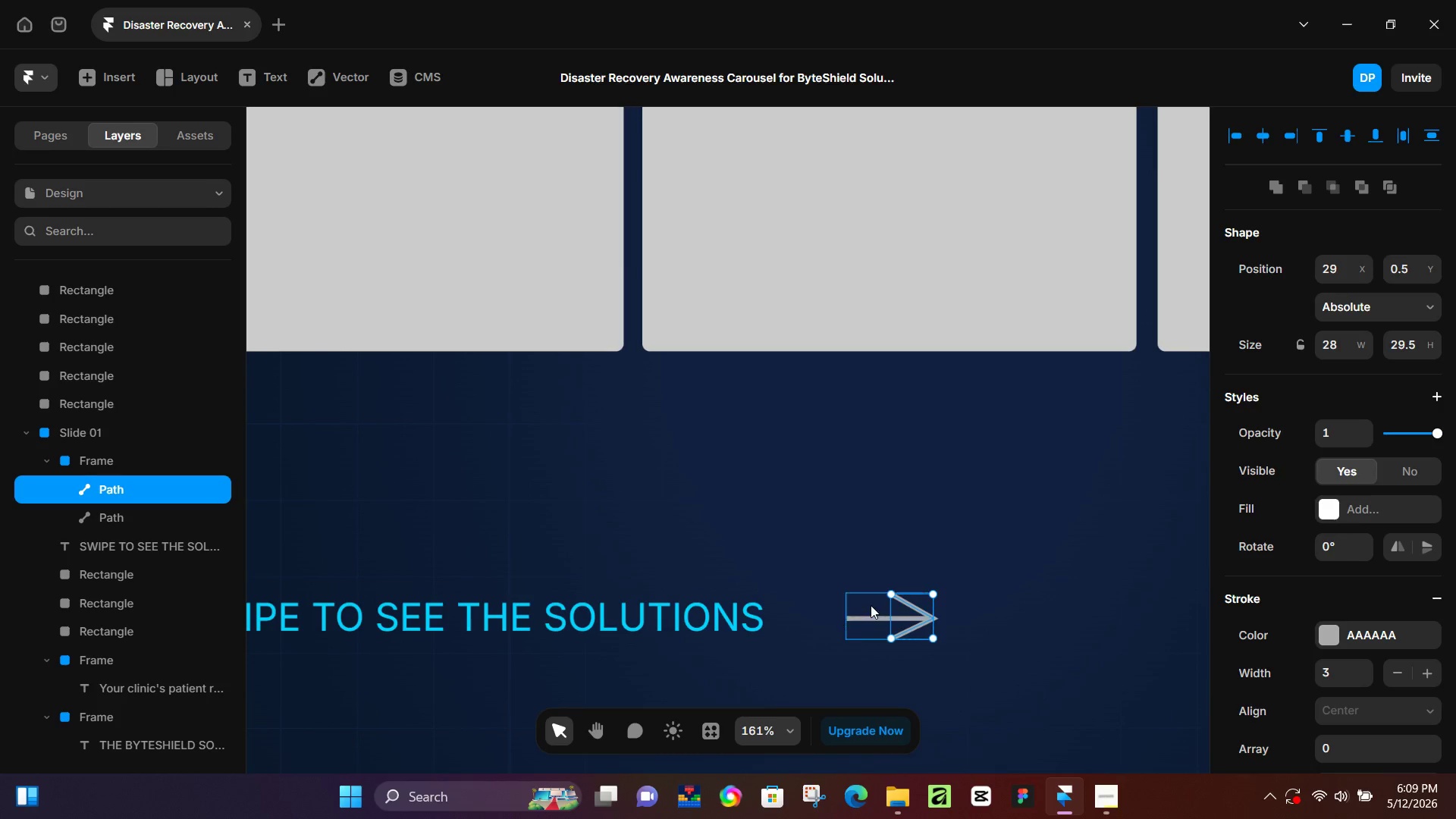 
left_click([871, 605])
 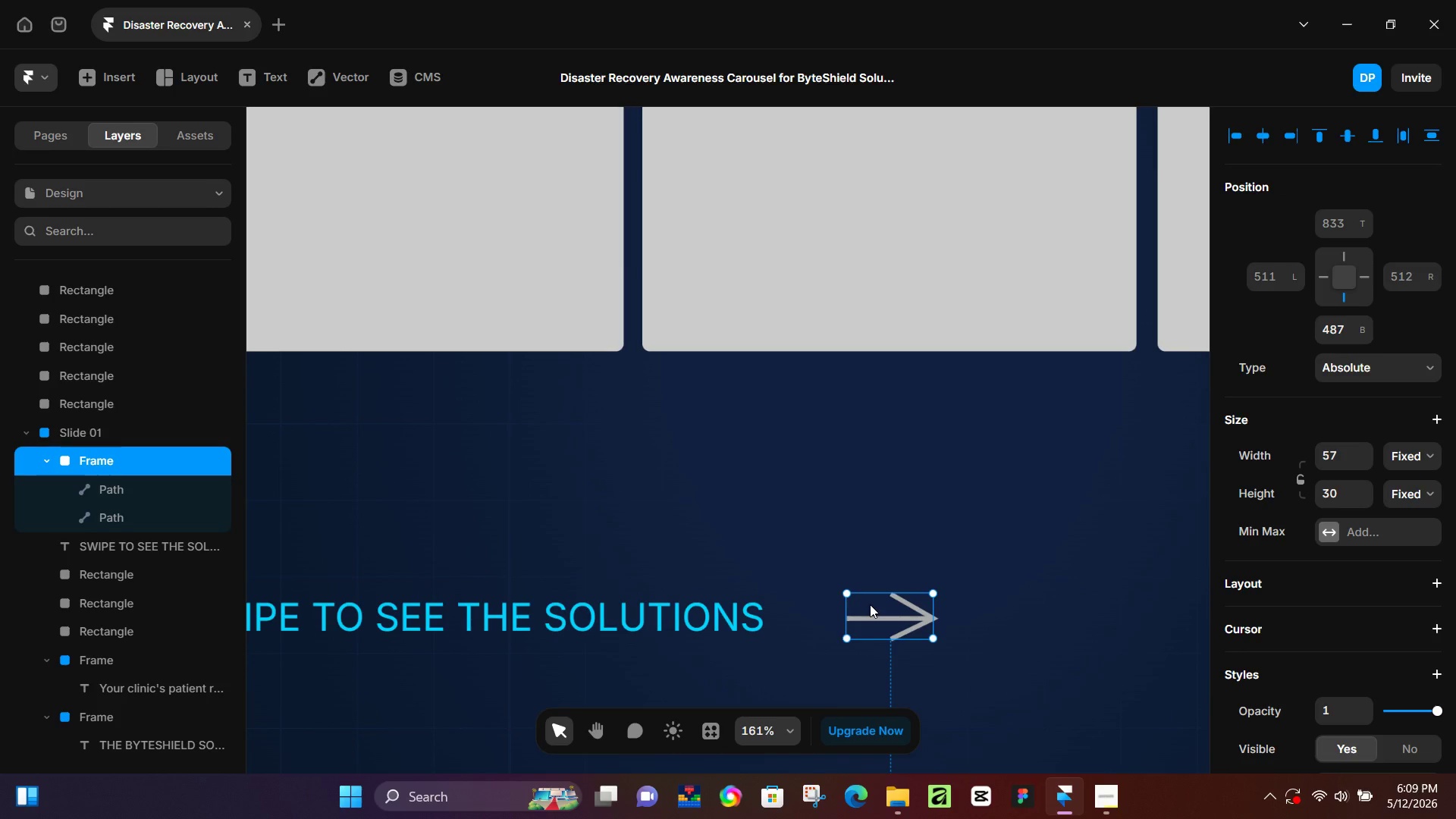 
left_click_drag(start_coordinate=[871, 605], to_coordinate=[823, 605])
 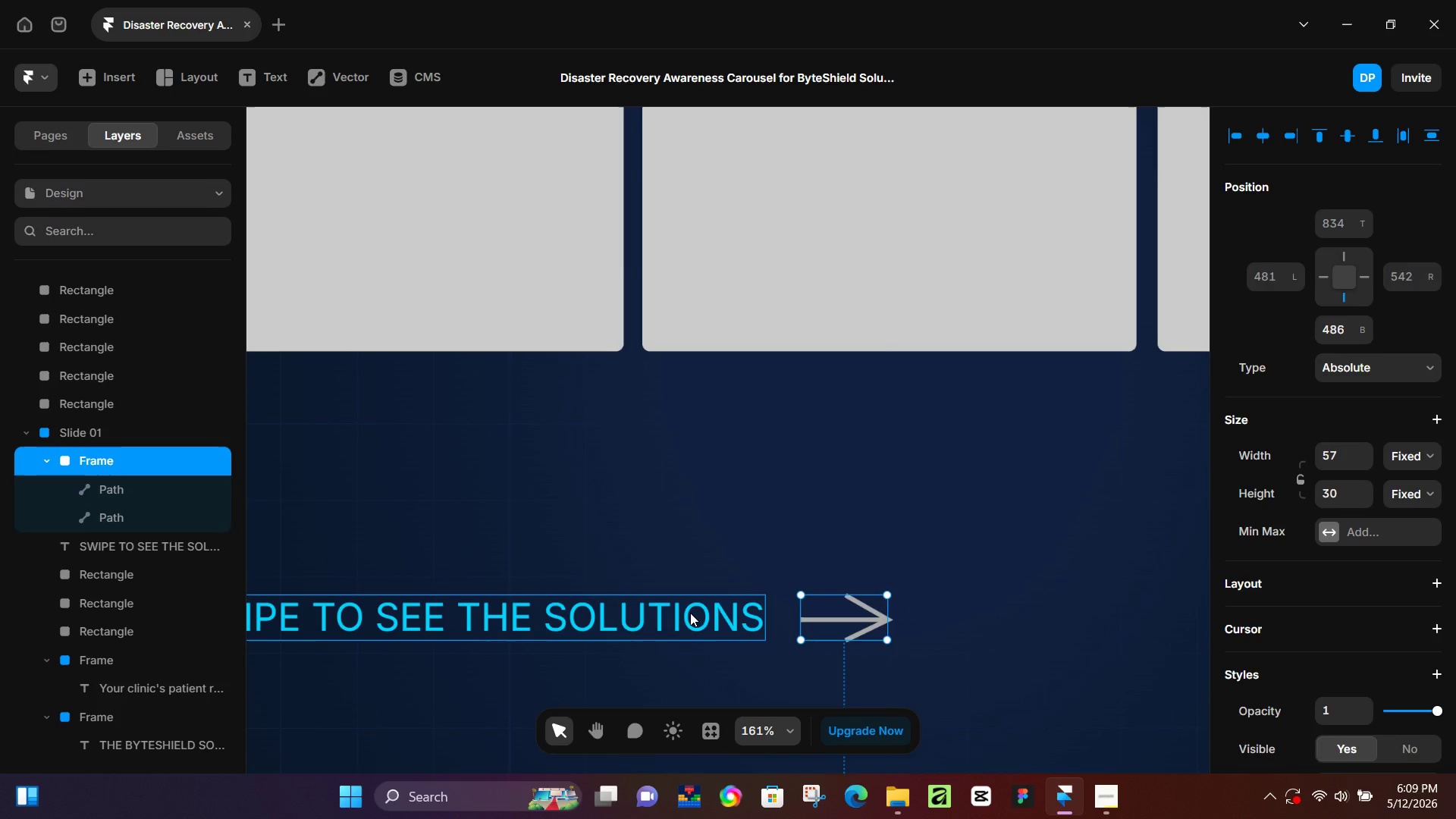 
hold_key(key=ShiftLeft, duration=0.5)
left_click([690, 613])
 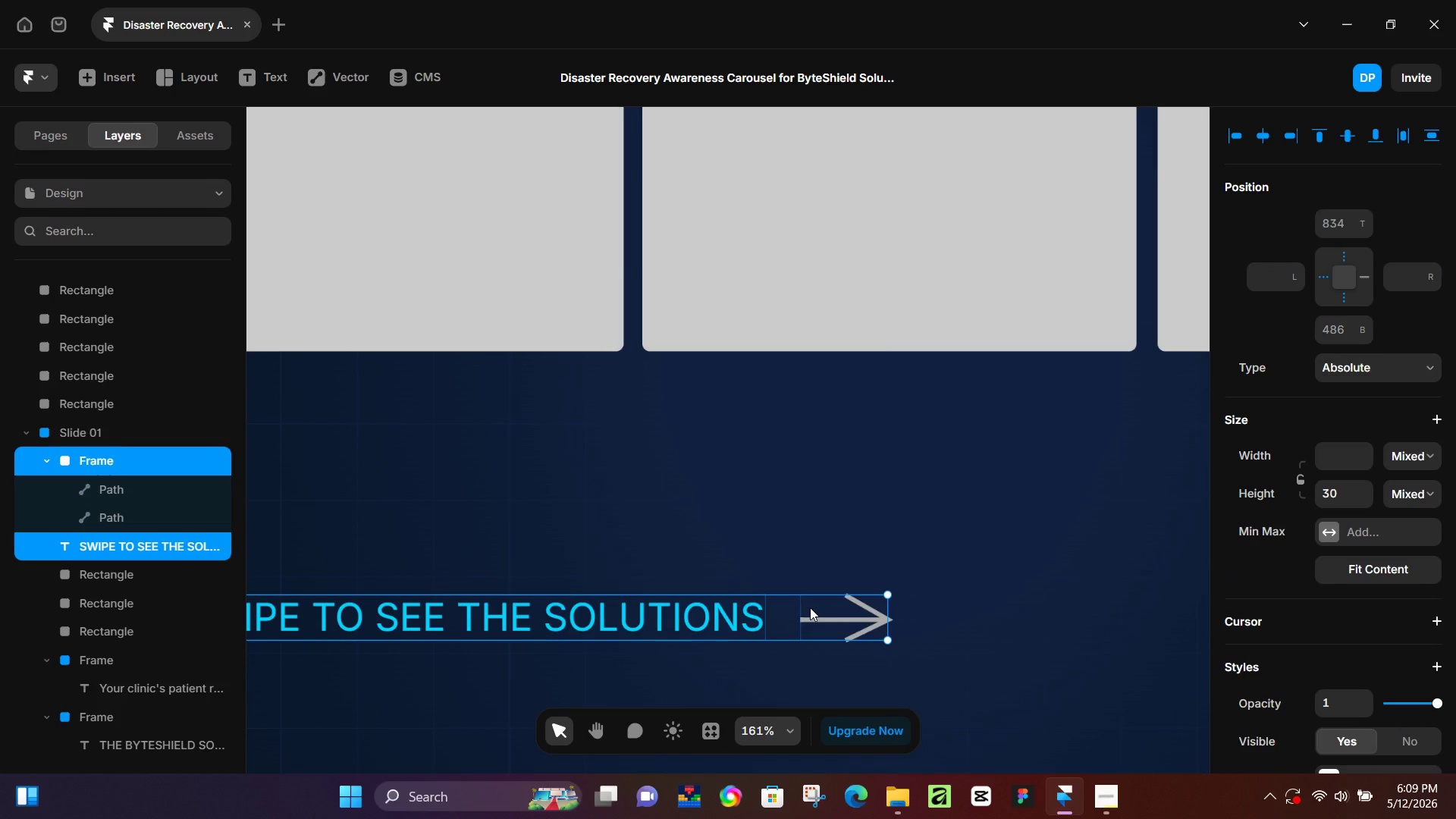 
hold_key(key=ControlLeft, duration=0.83)
scroll: coordinate [1318, 709], scroll_direction: down, amount: 9.0
 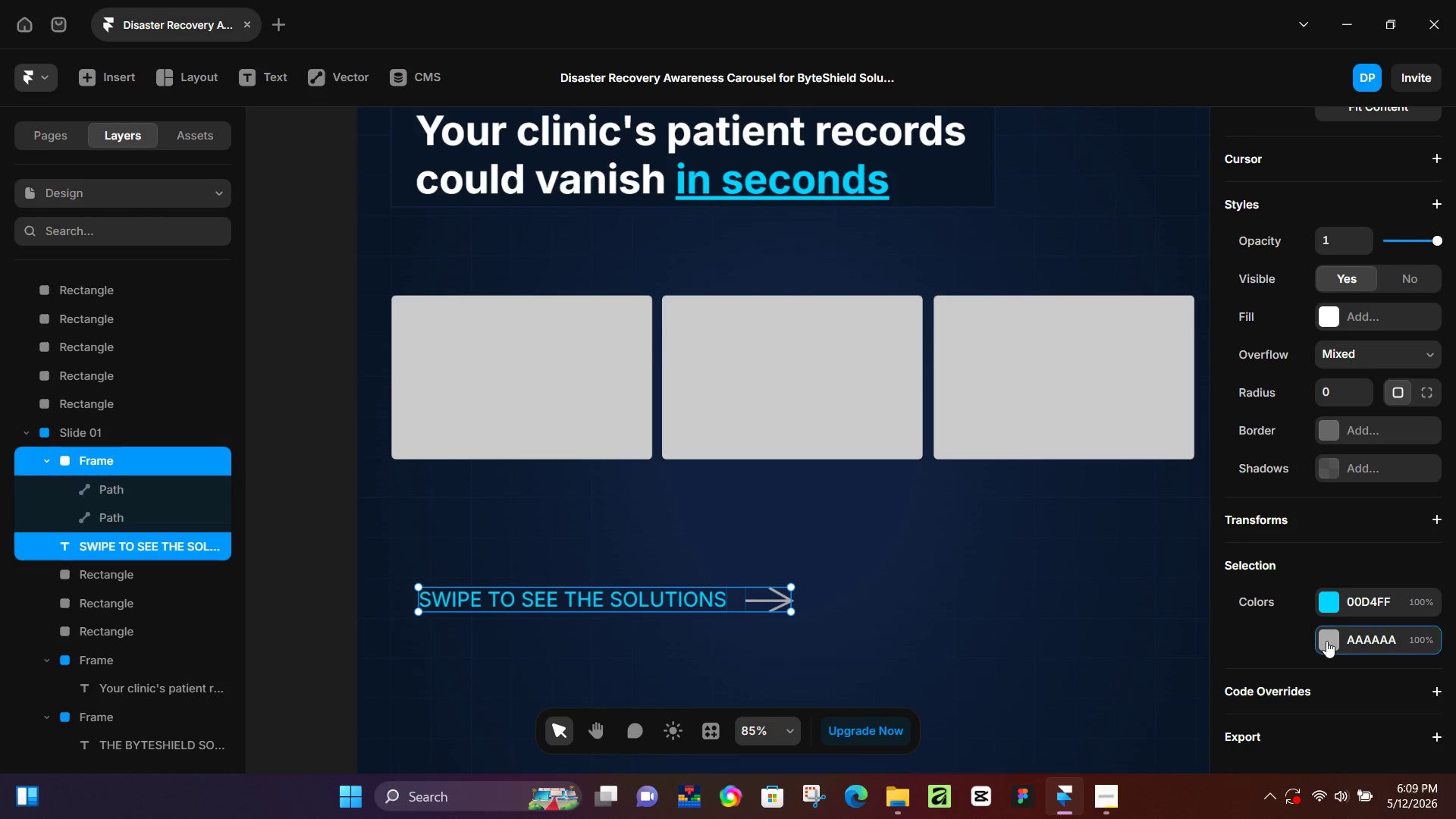 
left_click([1326, 641])
 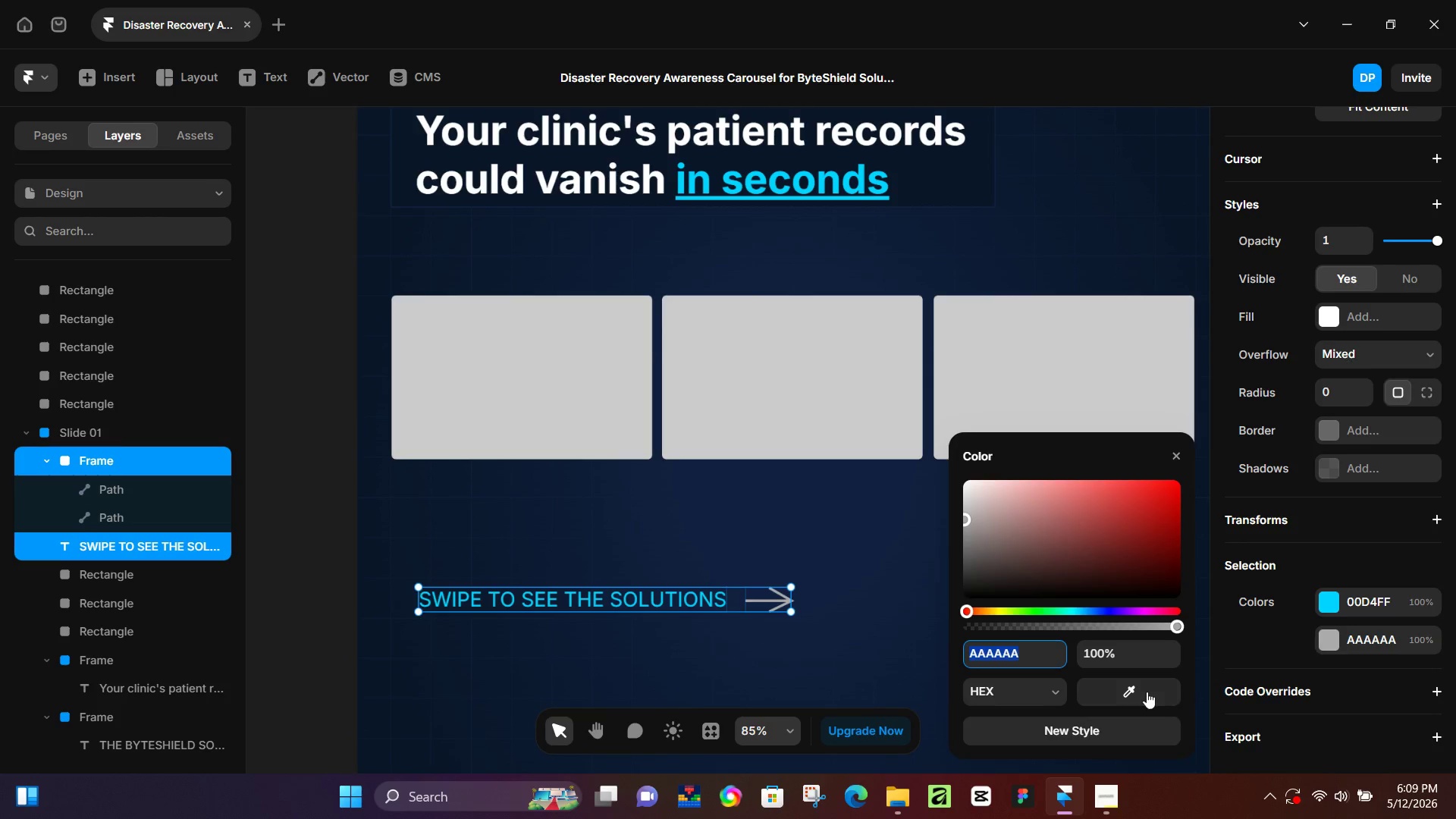 
left_click_drag(start_coordinate=[1146, 692], to_coordinate=[738, 184])
 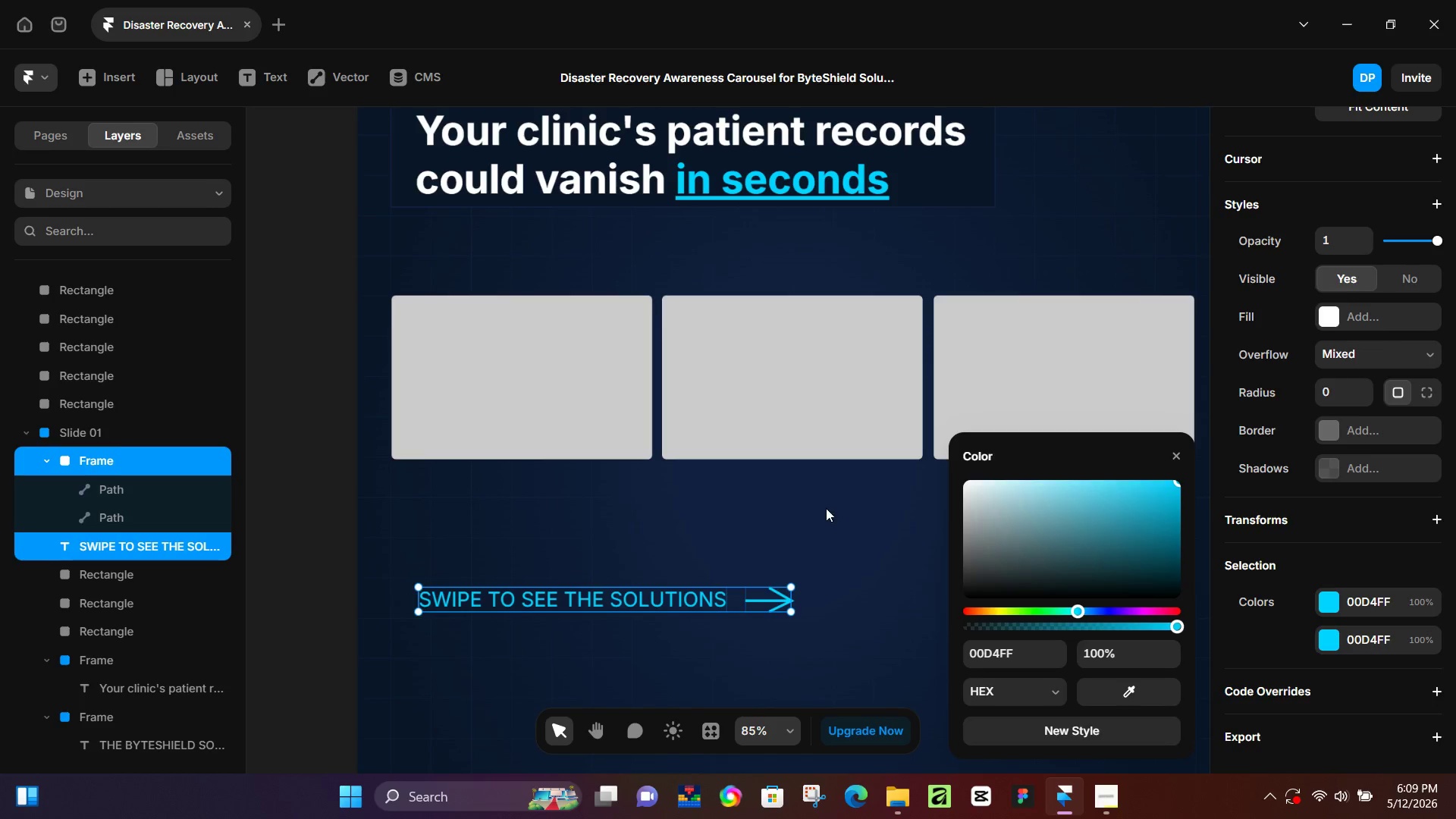 
left_click([826, 508])
 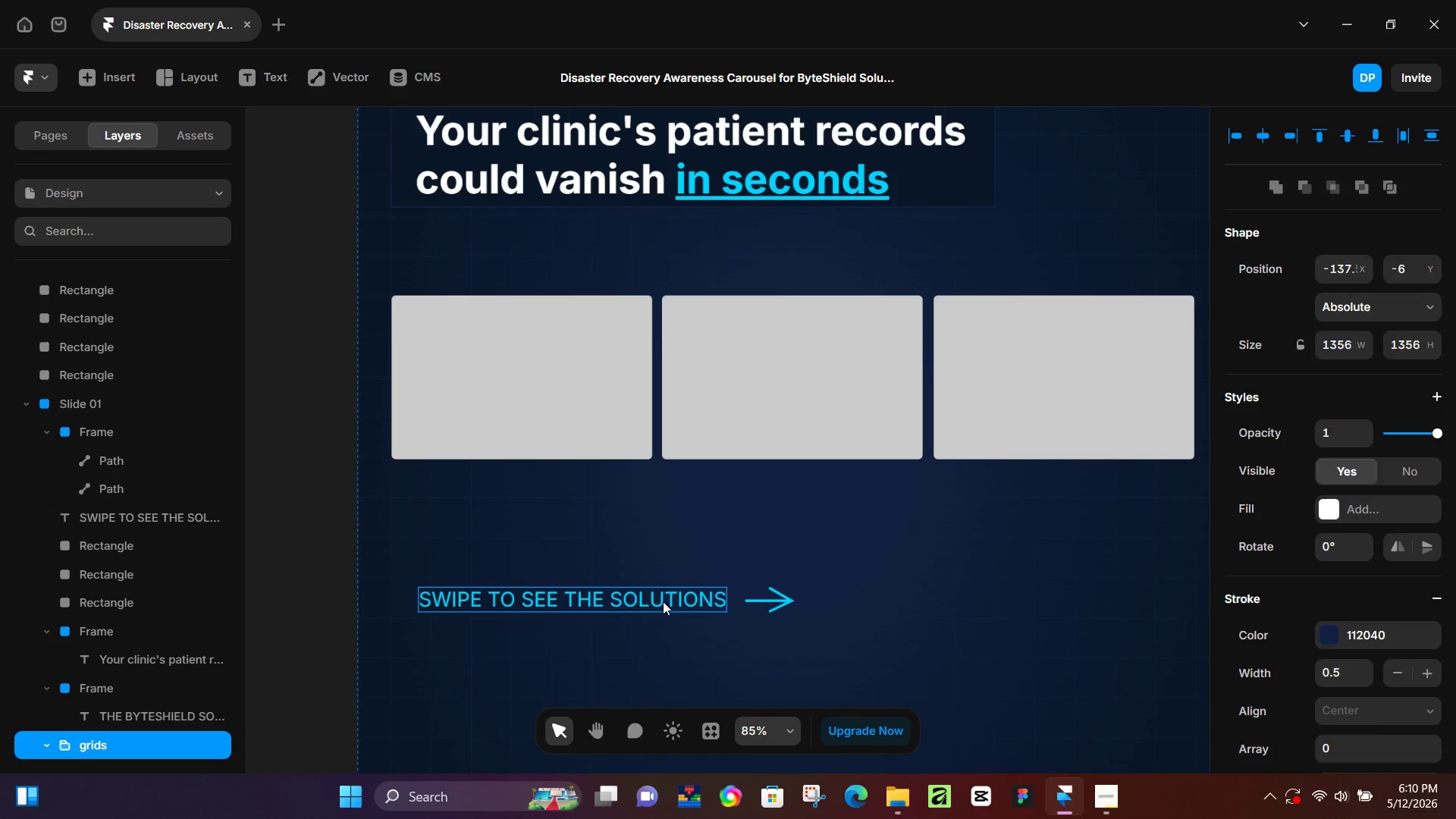 
left_click([663, 601])
 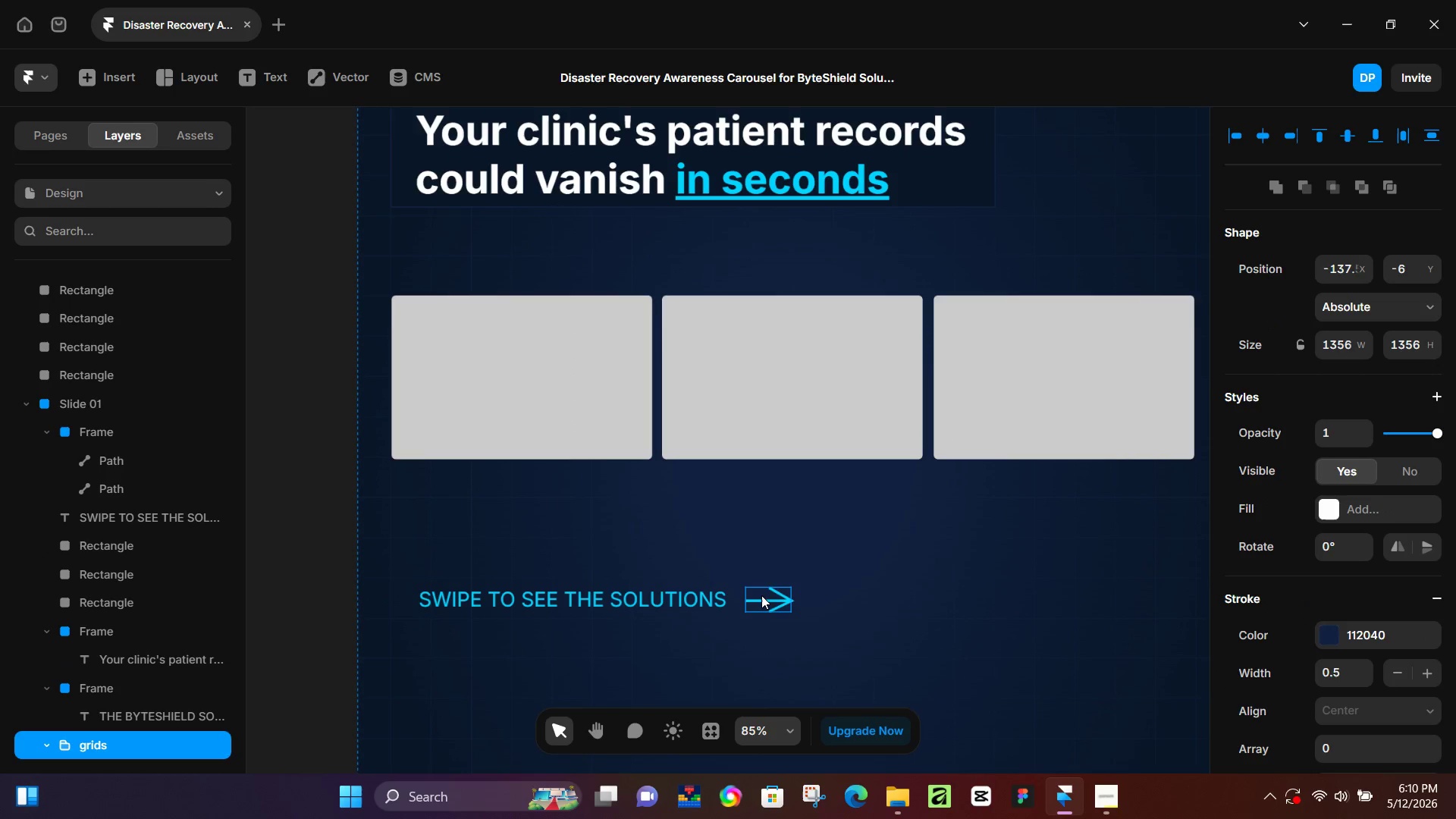 
left_click([763, 595])
 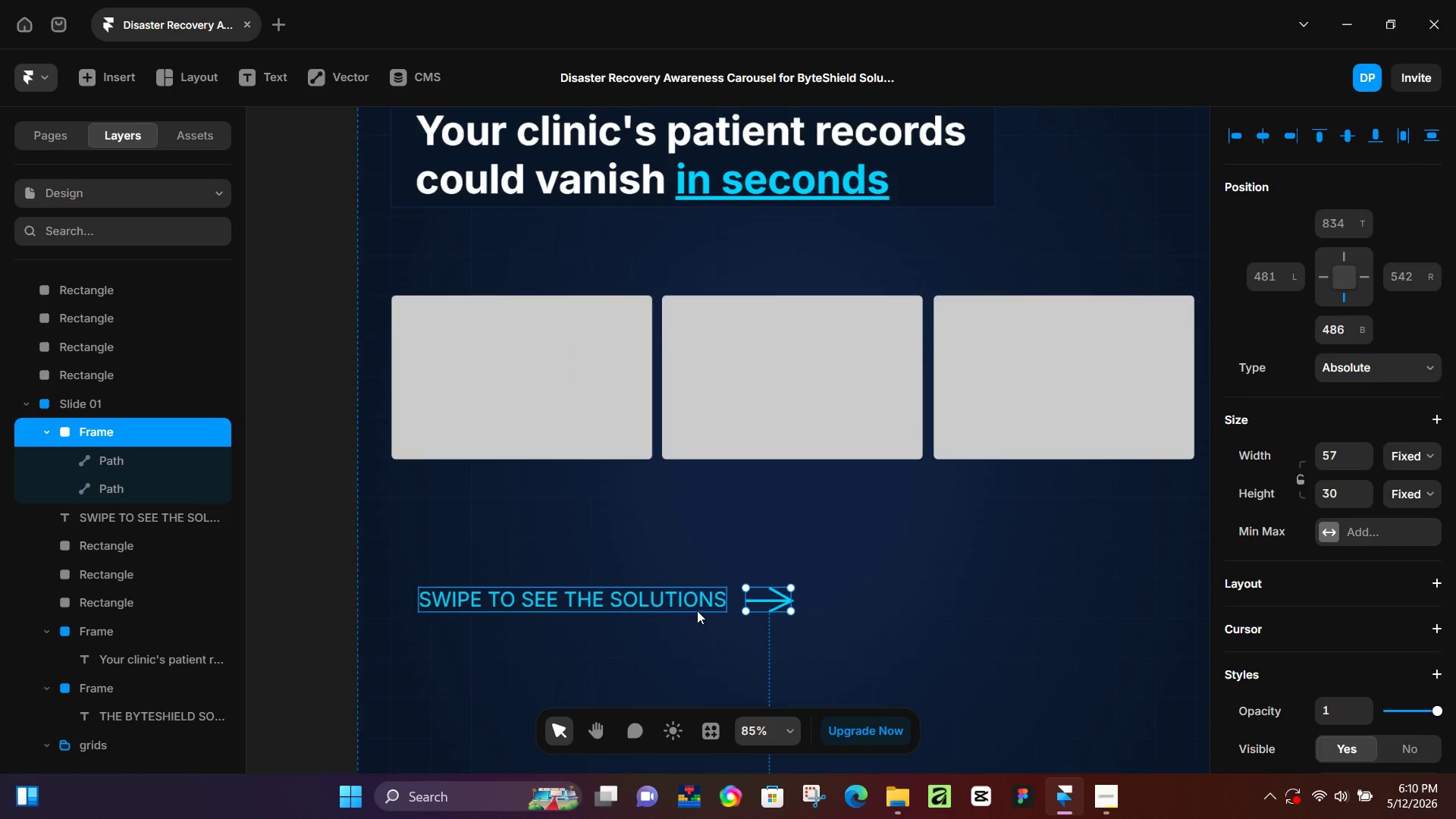 
hold_key(key=ShiftLeft, duration=0.39)
left_click([697, 610])
 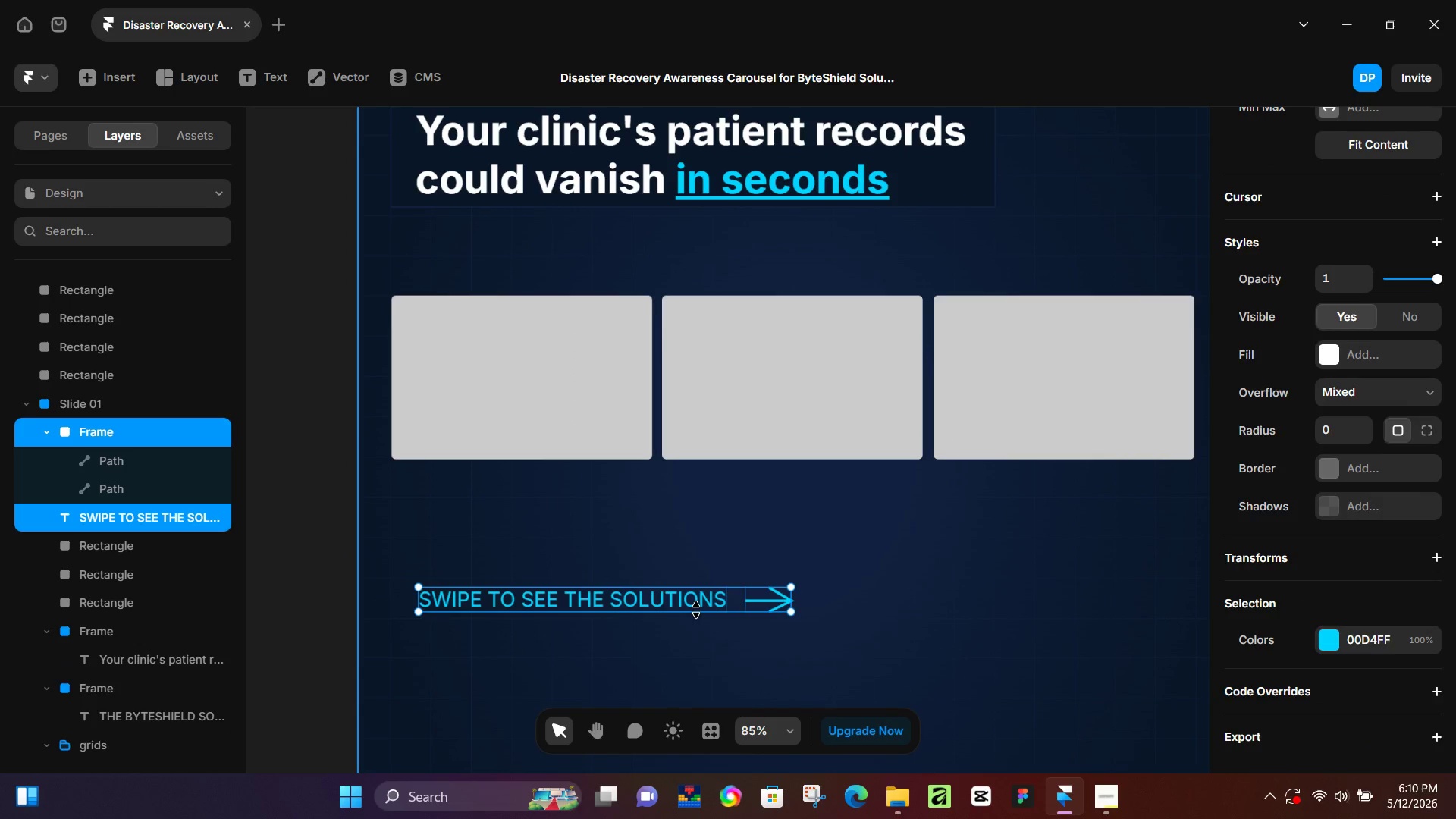 
key(Control+NumpadEnter)
 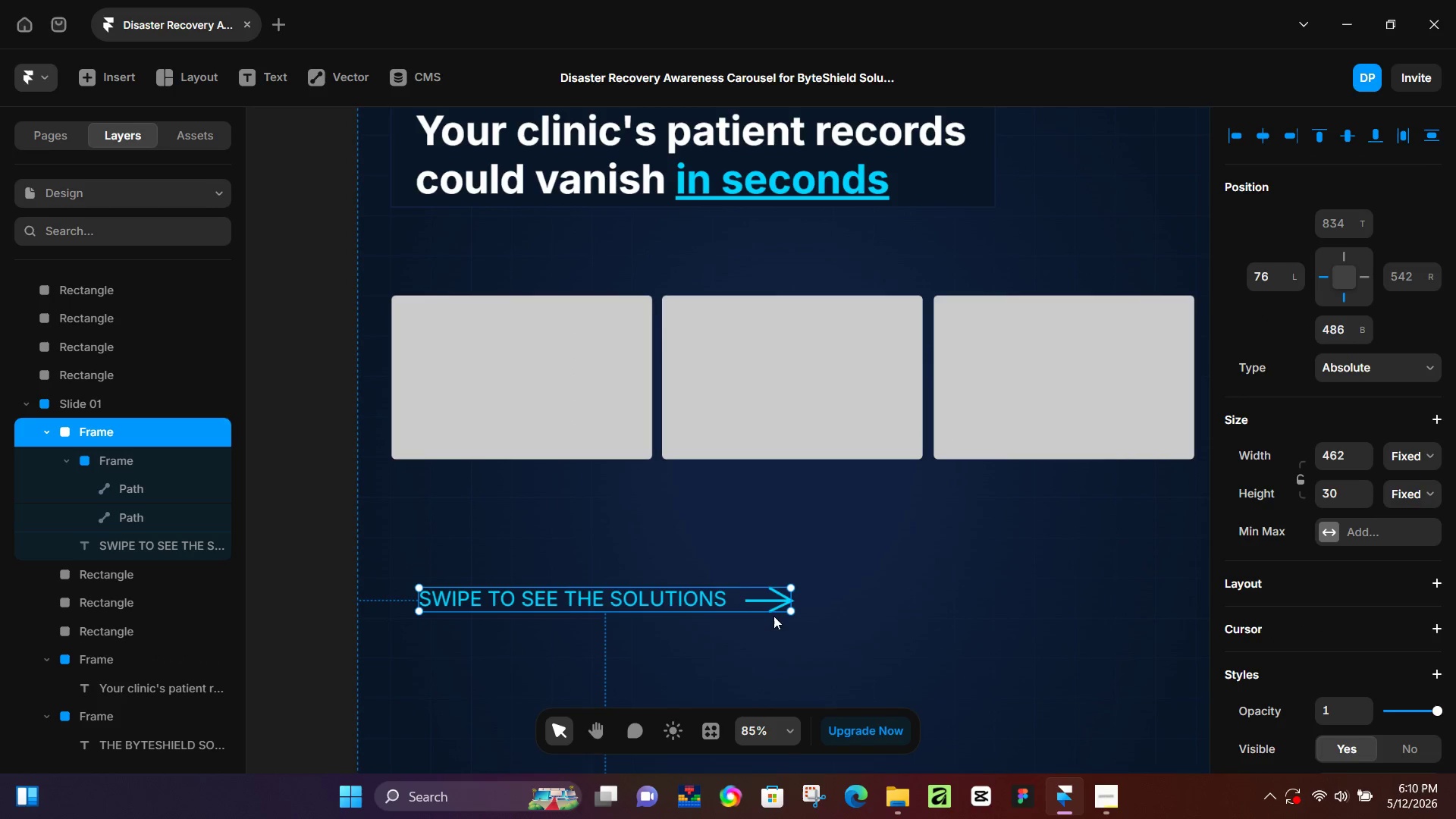 
left_click_drag(start_coordinate=[768, 610], to_coordinate=[764, 623])
 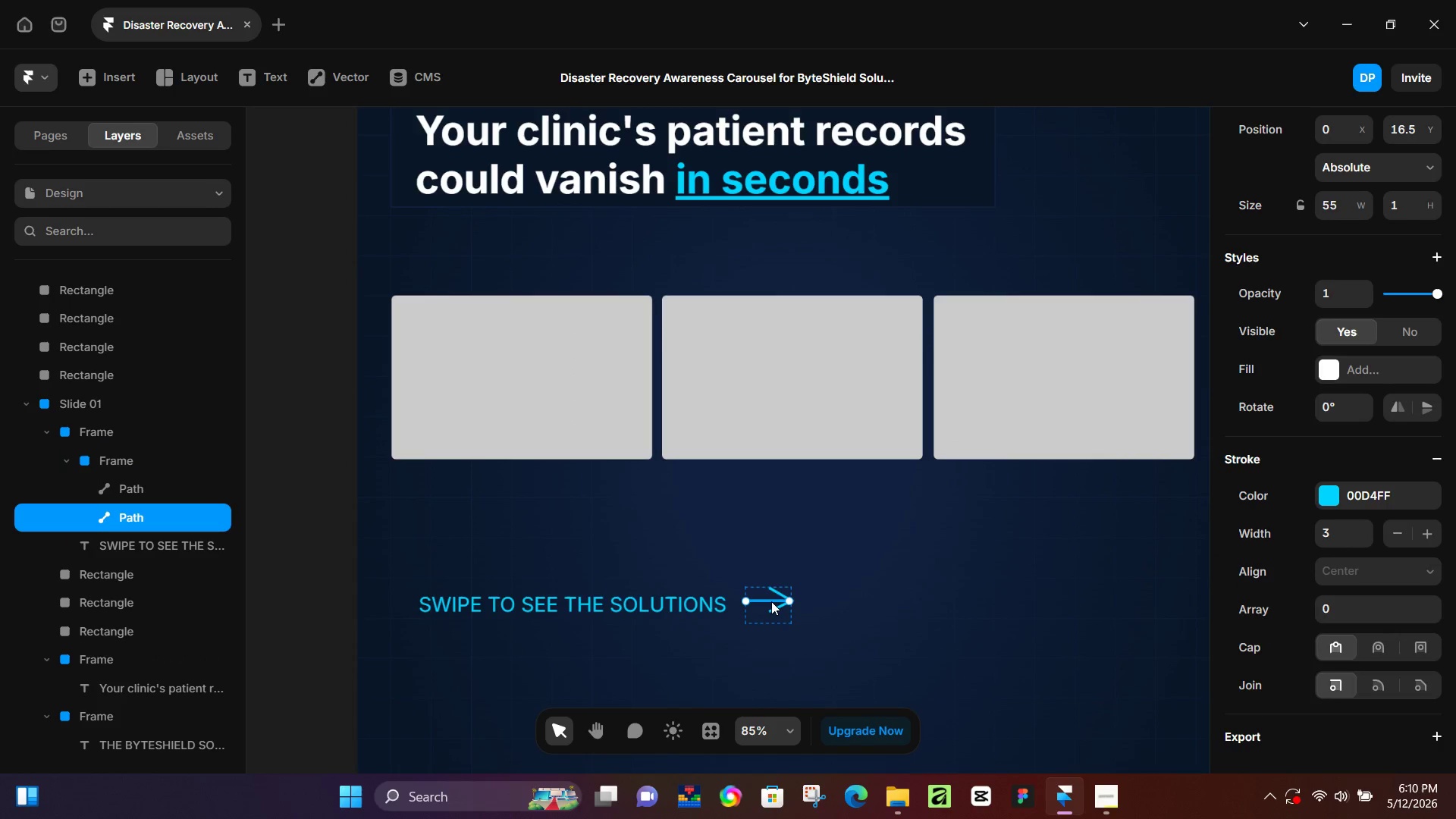 
left_click([771, 601])
 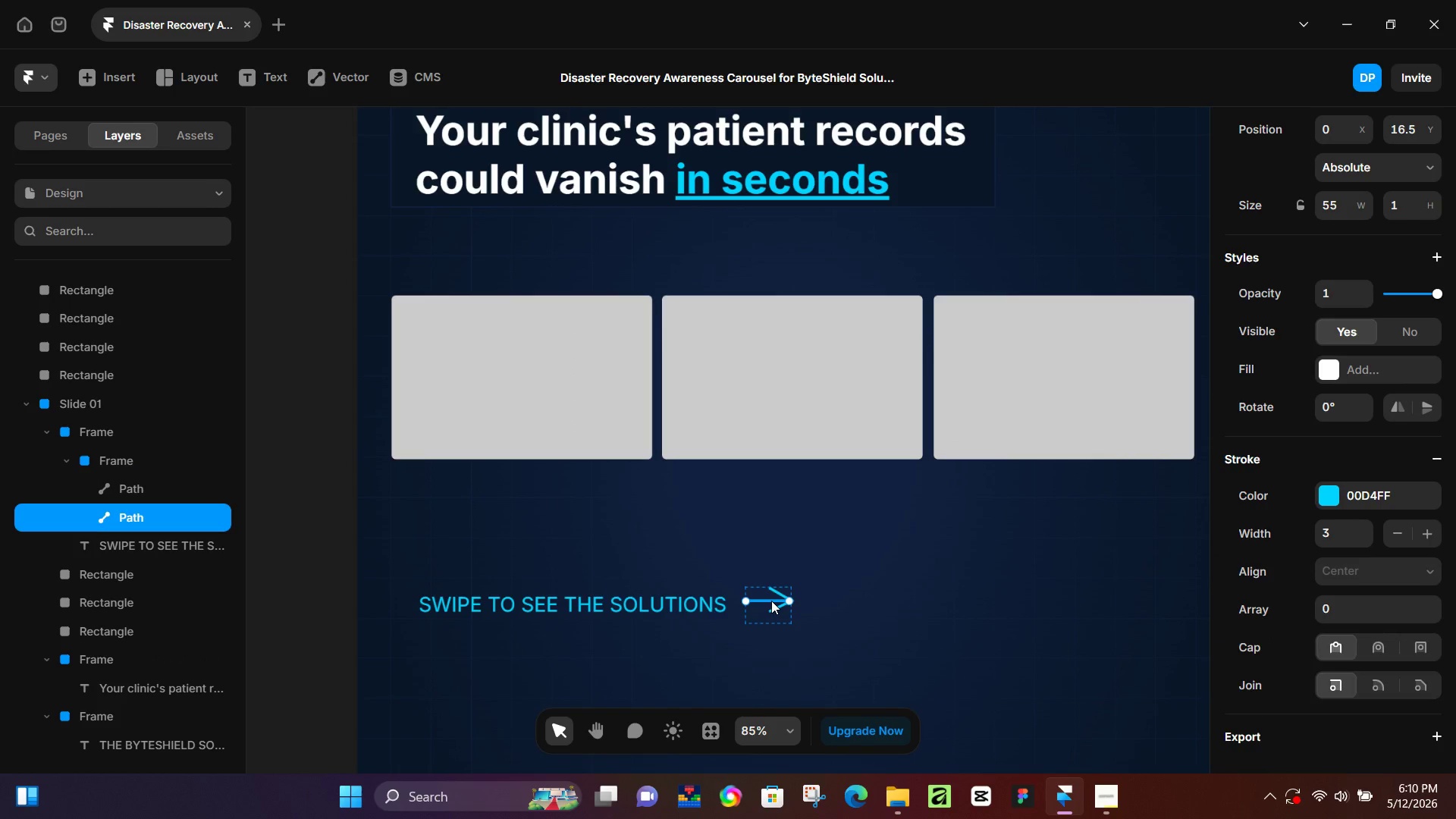 
left_click_drag(start_coordinate=[771, 601], to_coordinate=[770, 606])
 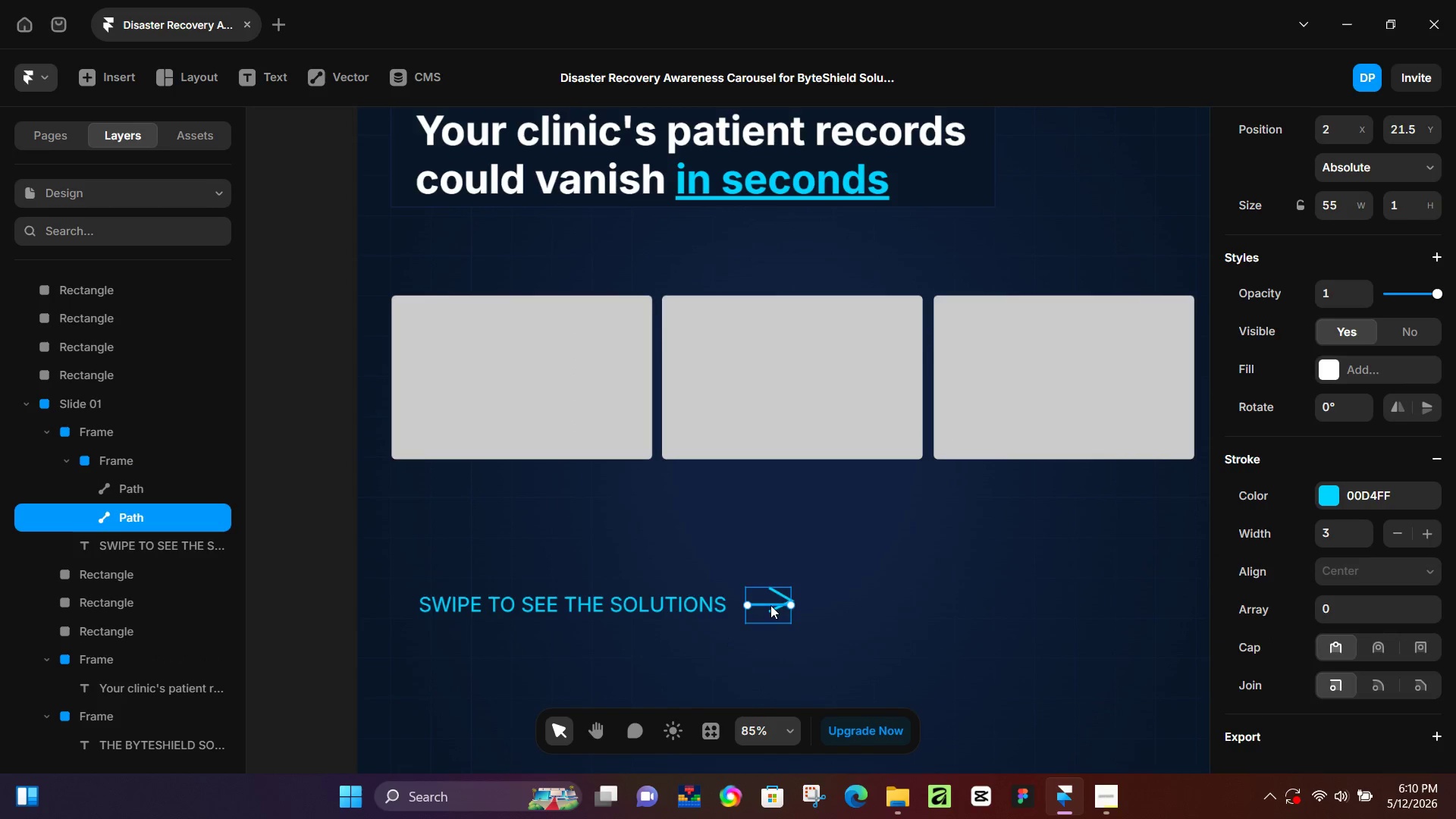 
key(Control+Z)
 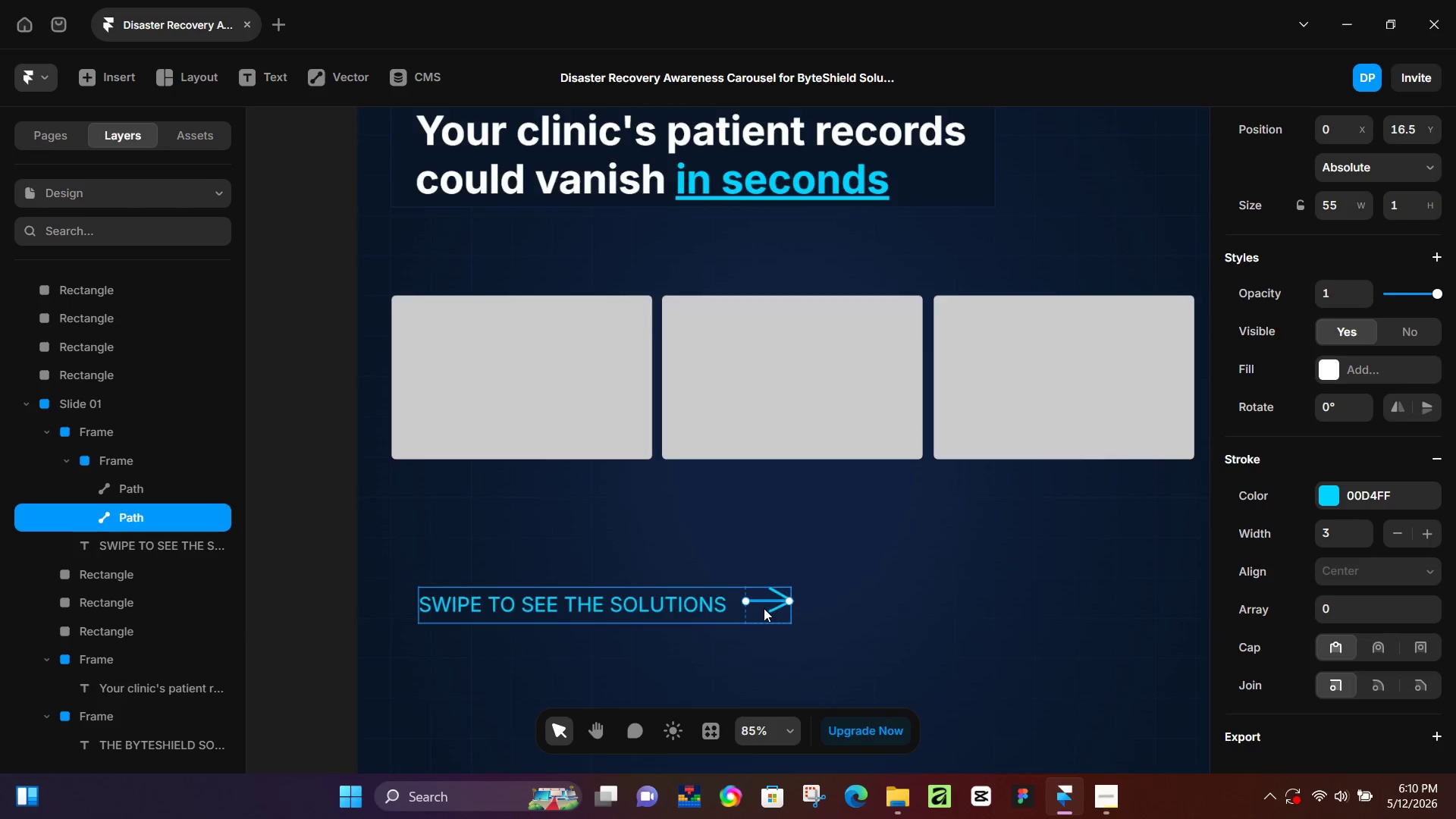 
hold_key(key=ControlLeft, duration=0.53)
 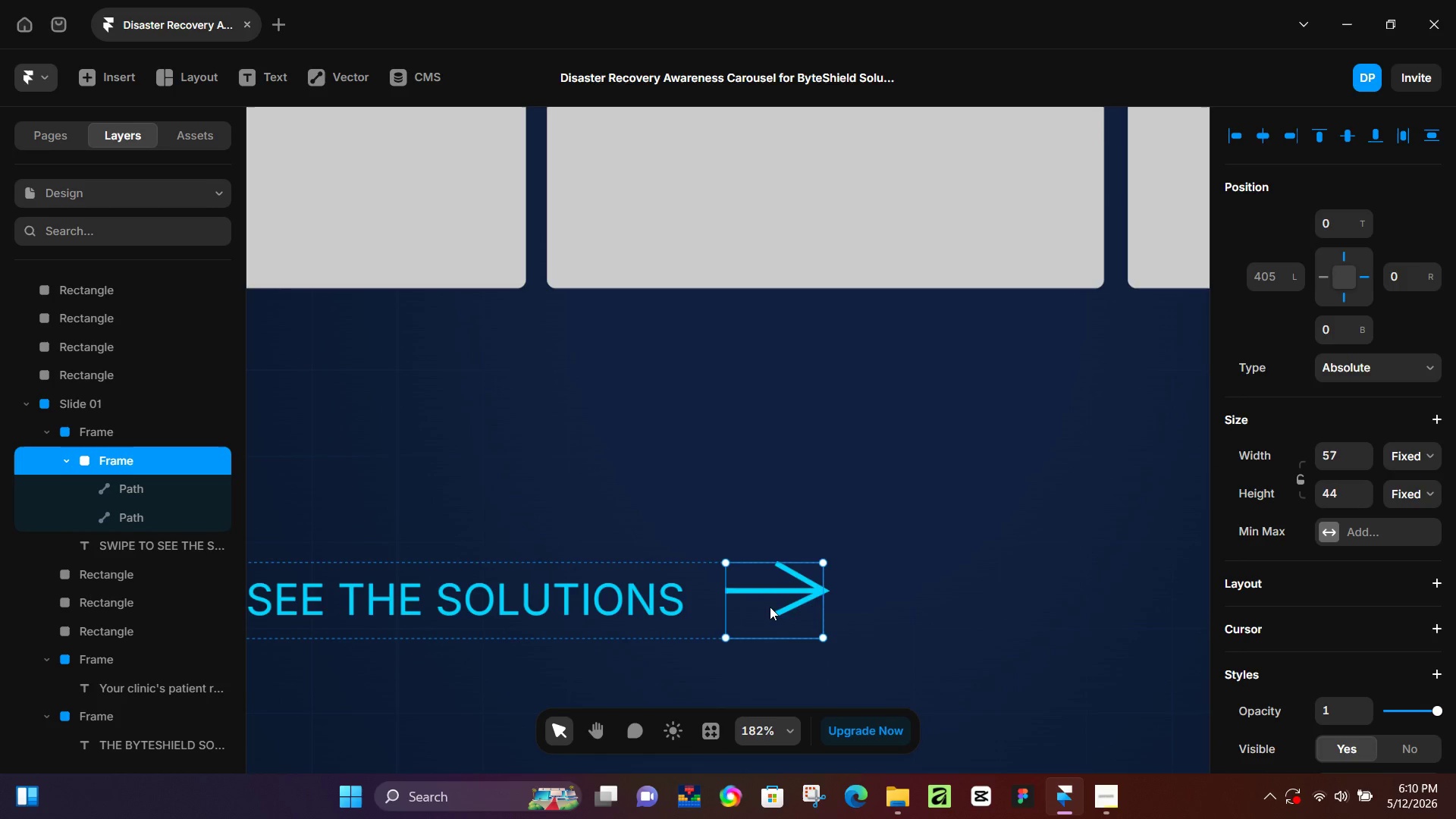 
left_click([769, 610])
 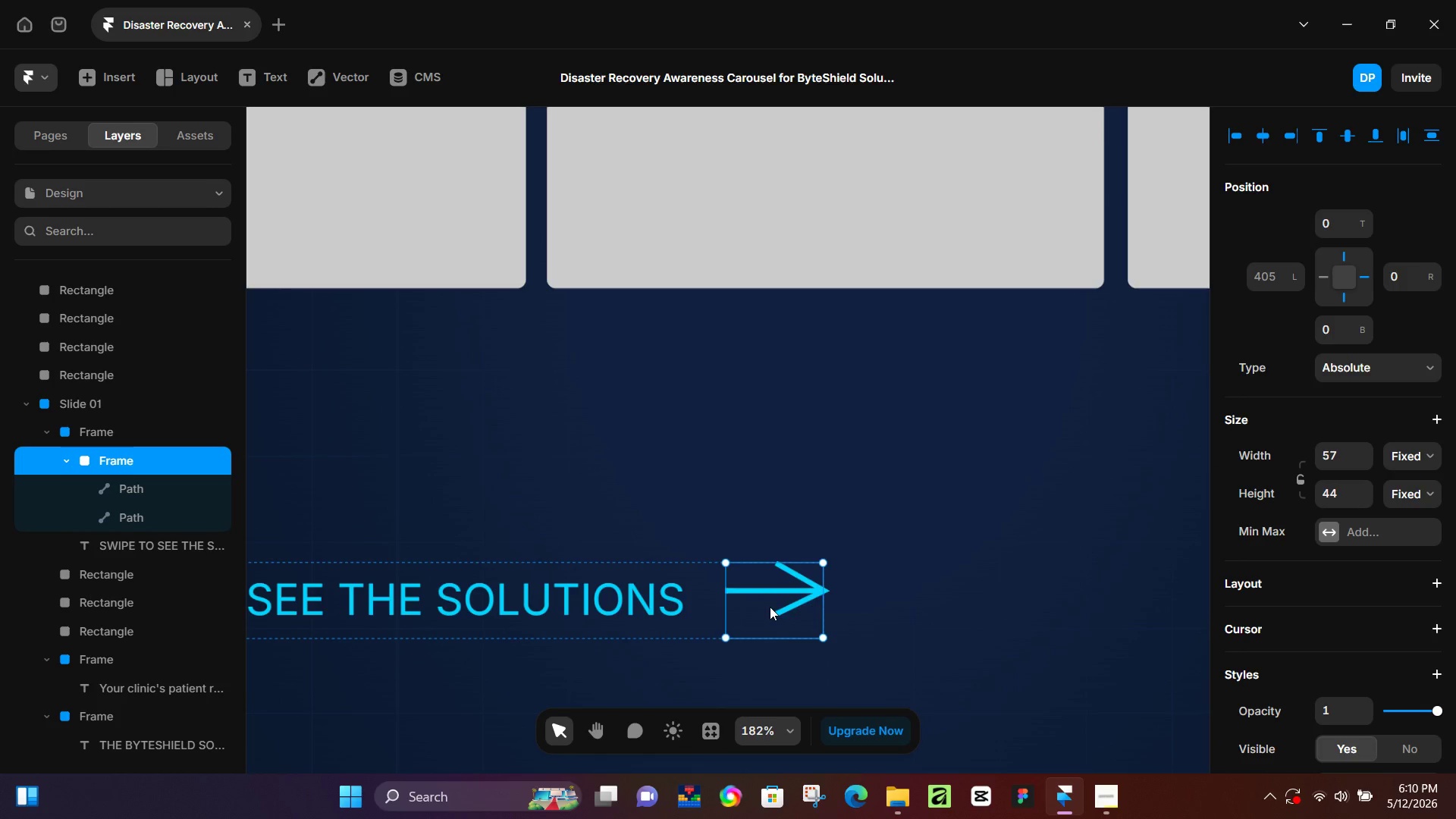 
scroll: coordinate [764, 613], scroll_direction: up, amount: 7.0
 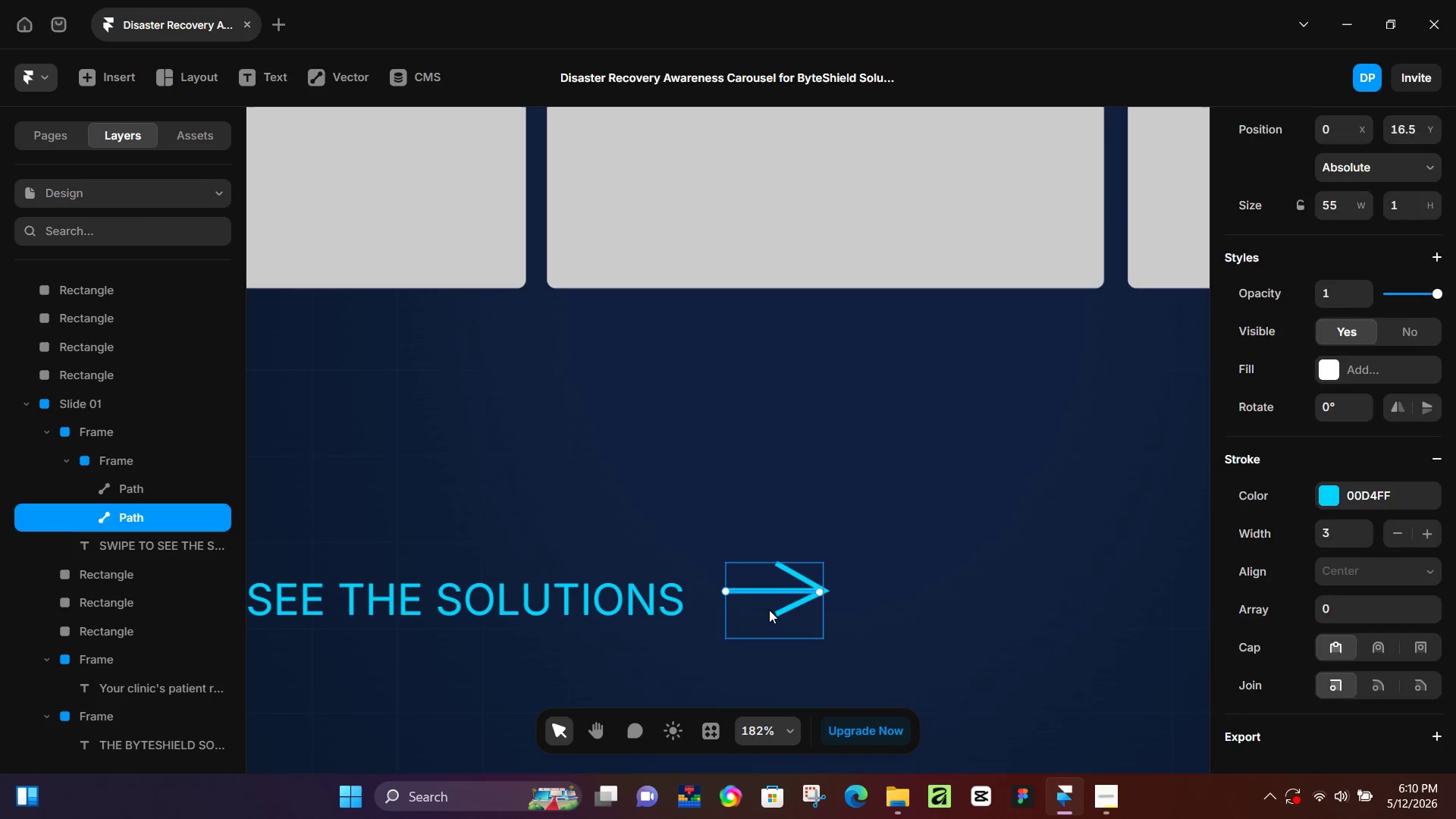 
left_click_drag(start_coordinate=[770, 607], to_coordinate=[758, 610])
 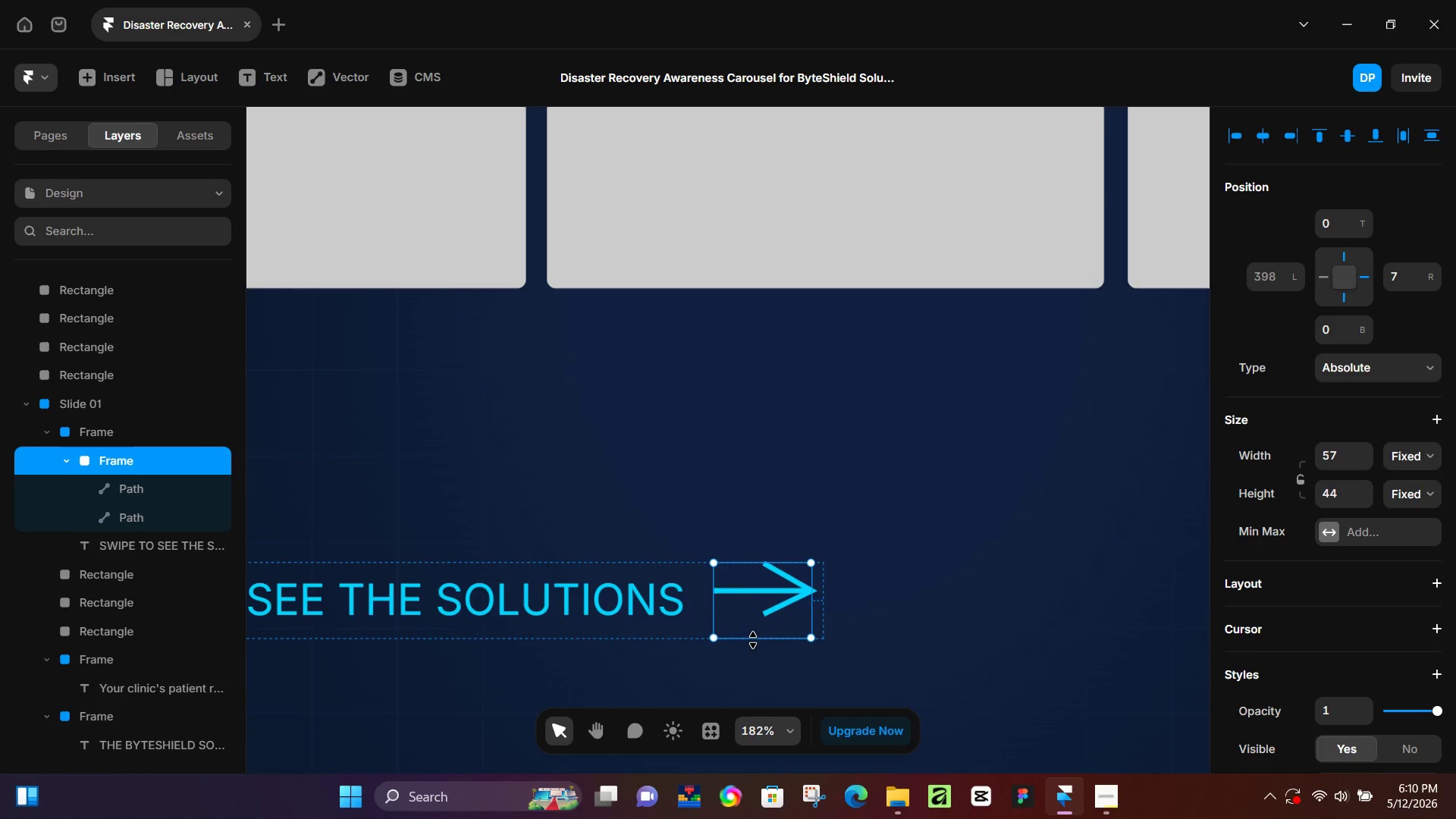 
left_click_drag(start_coordinate=[753, 640], to_coordinate=[758, 622])
 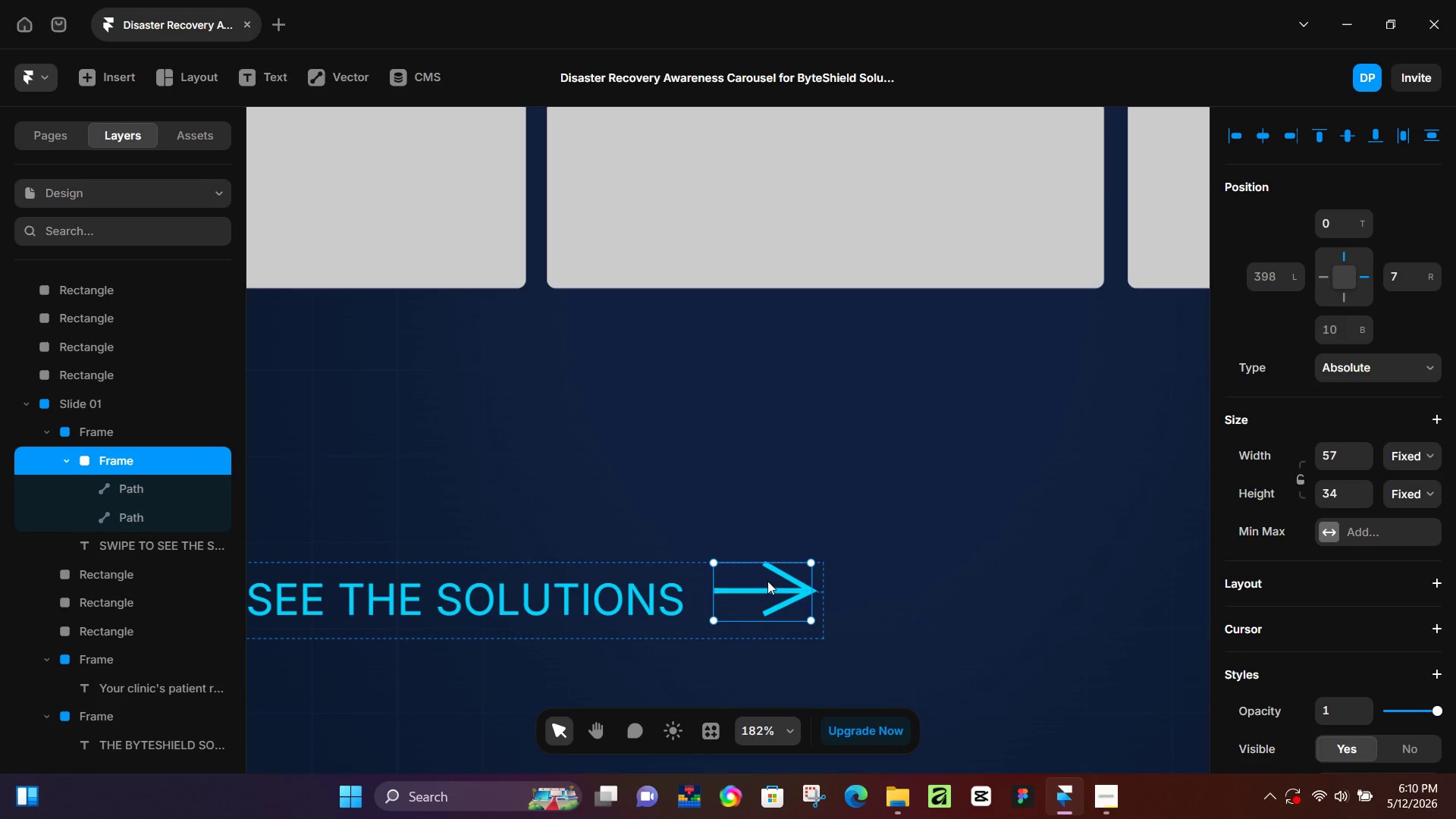 
left_click_drag(start_coordinate=[767, 581], to_coordinate=[768, 593])
 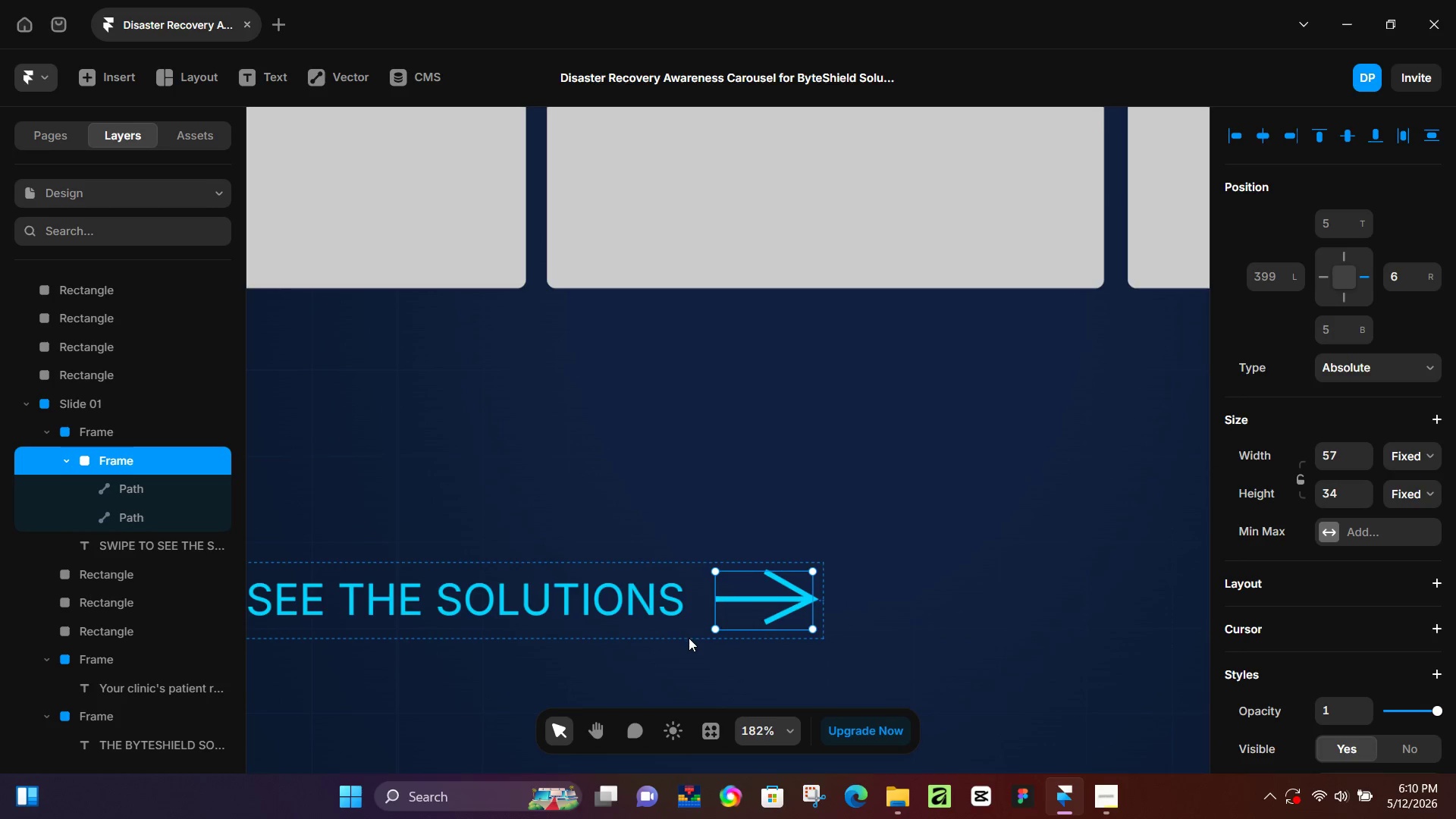 
hold_key(key=ControlLeft, duration=0.69)
 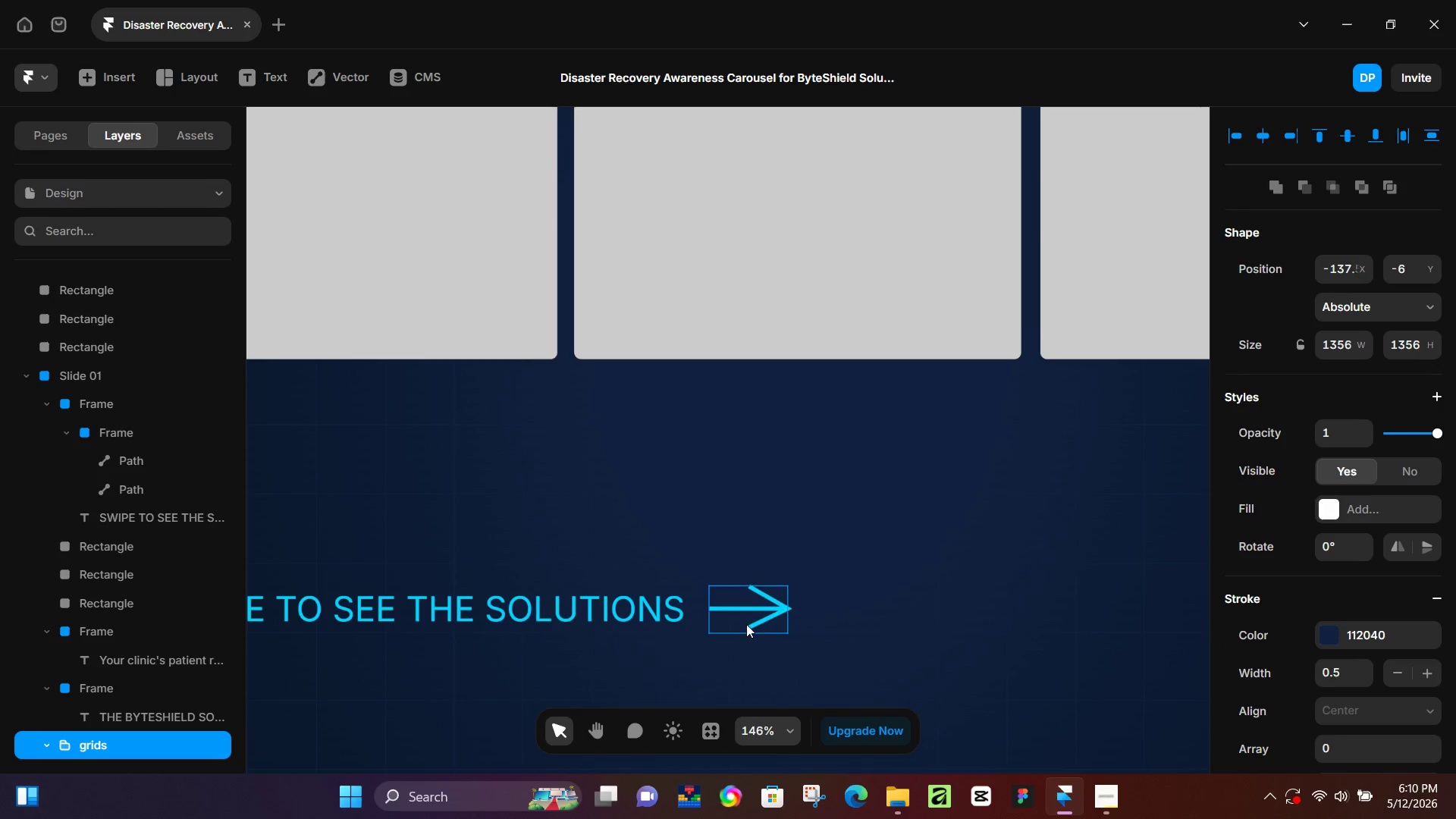 
left_click([675, 670])
 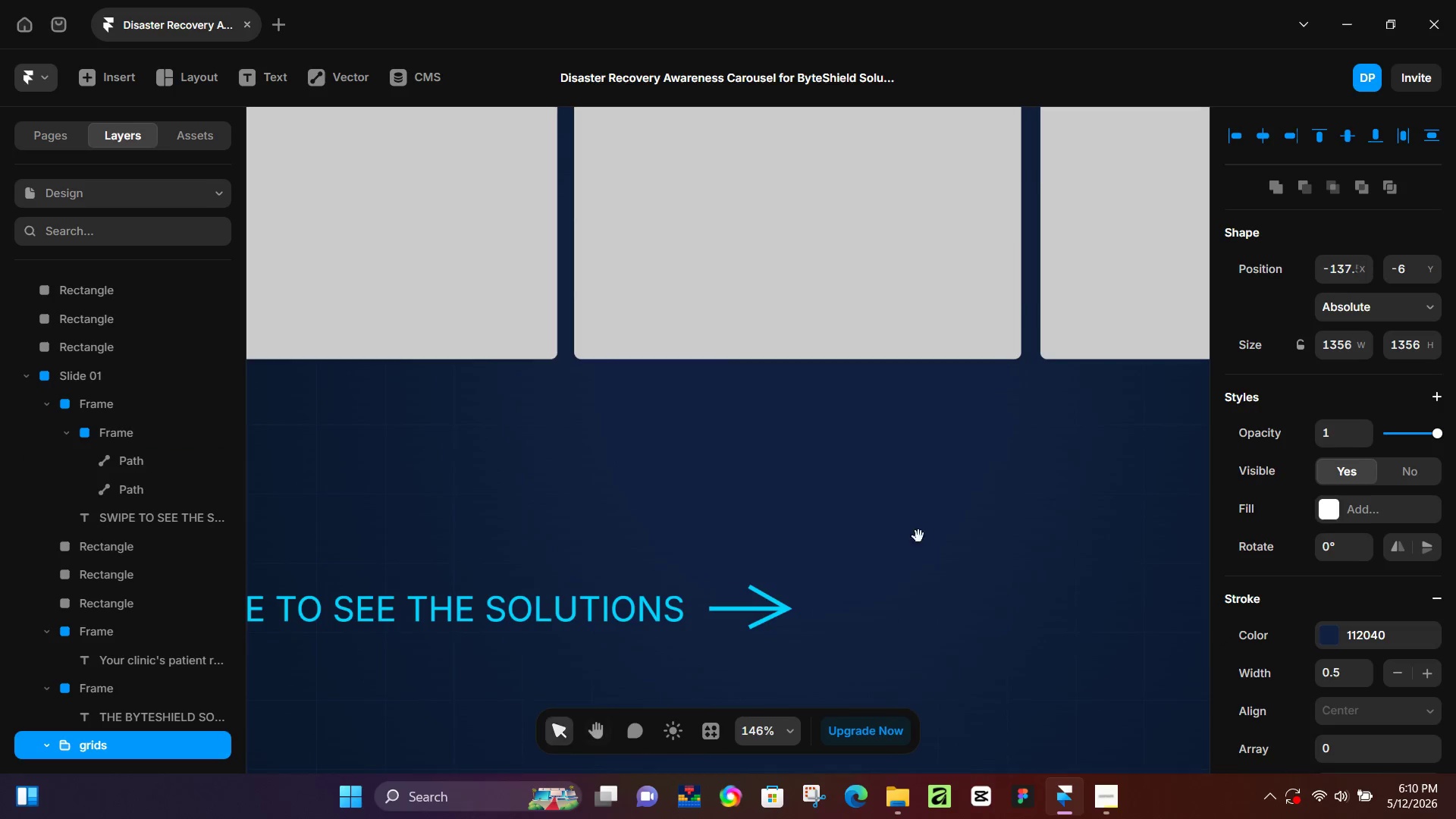 
scroll: coordinate [685, 648], scroll_direction: down, amount: 2.0
 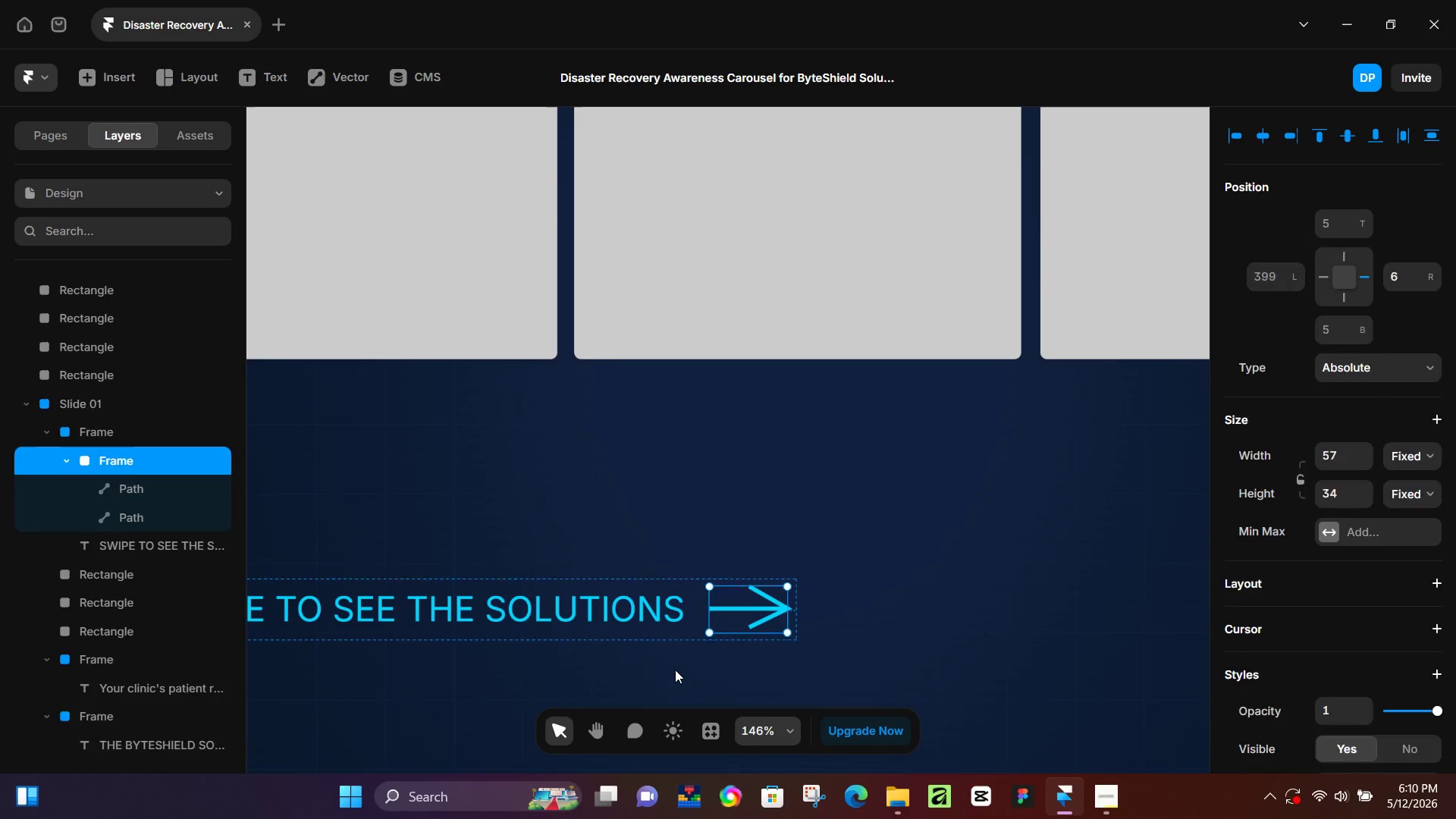 
hold_key(key=Space, duration=0.42)
 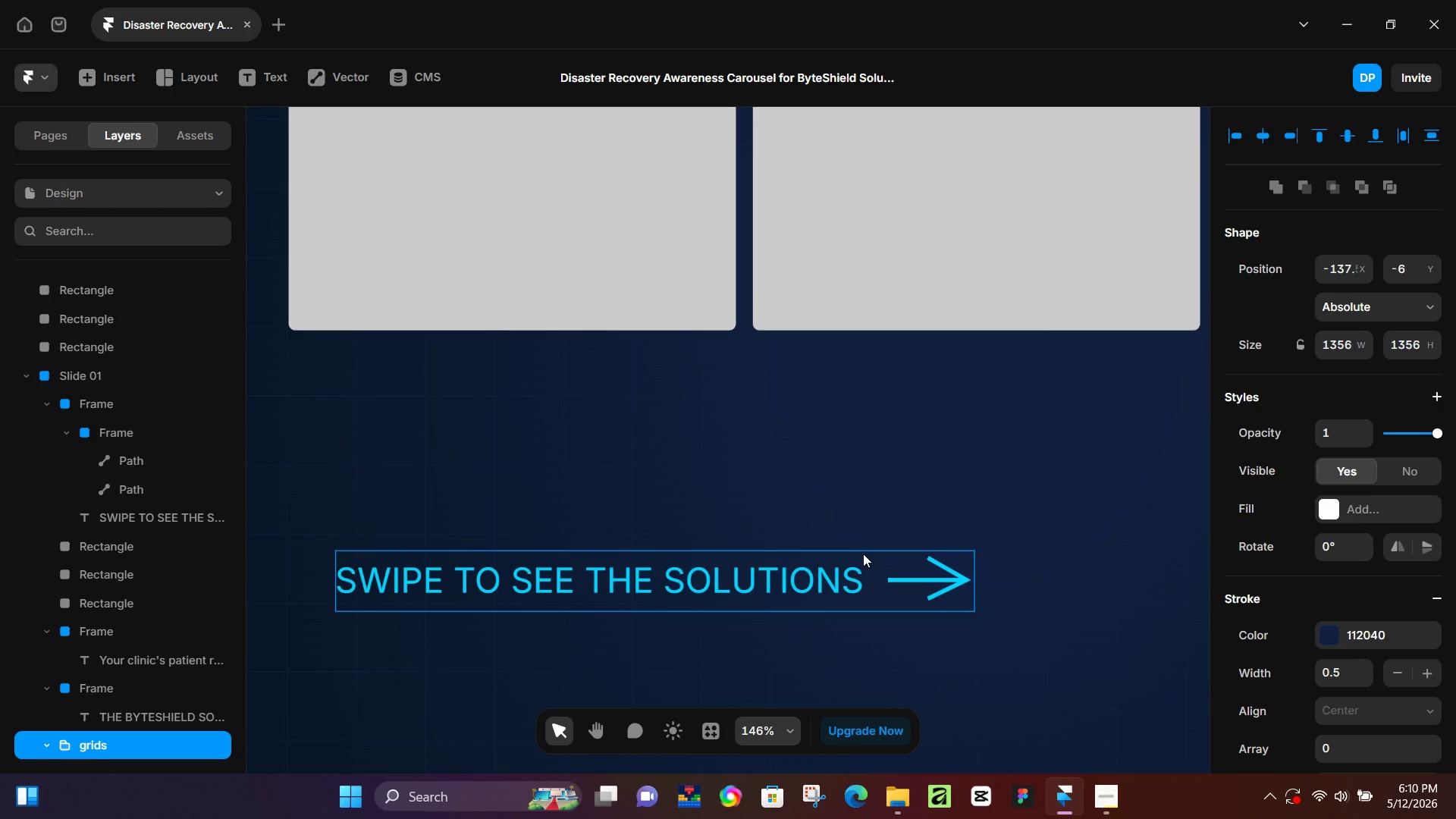 
left_click_drag(start_coordinate=[872, 529], to_coordinate=[1050, 500])
 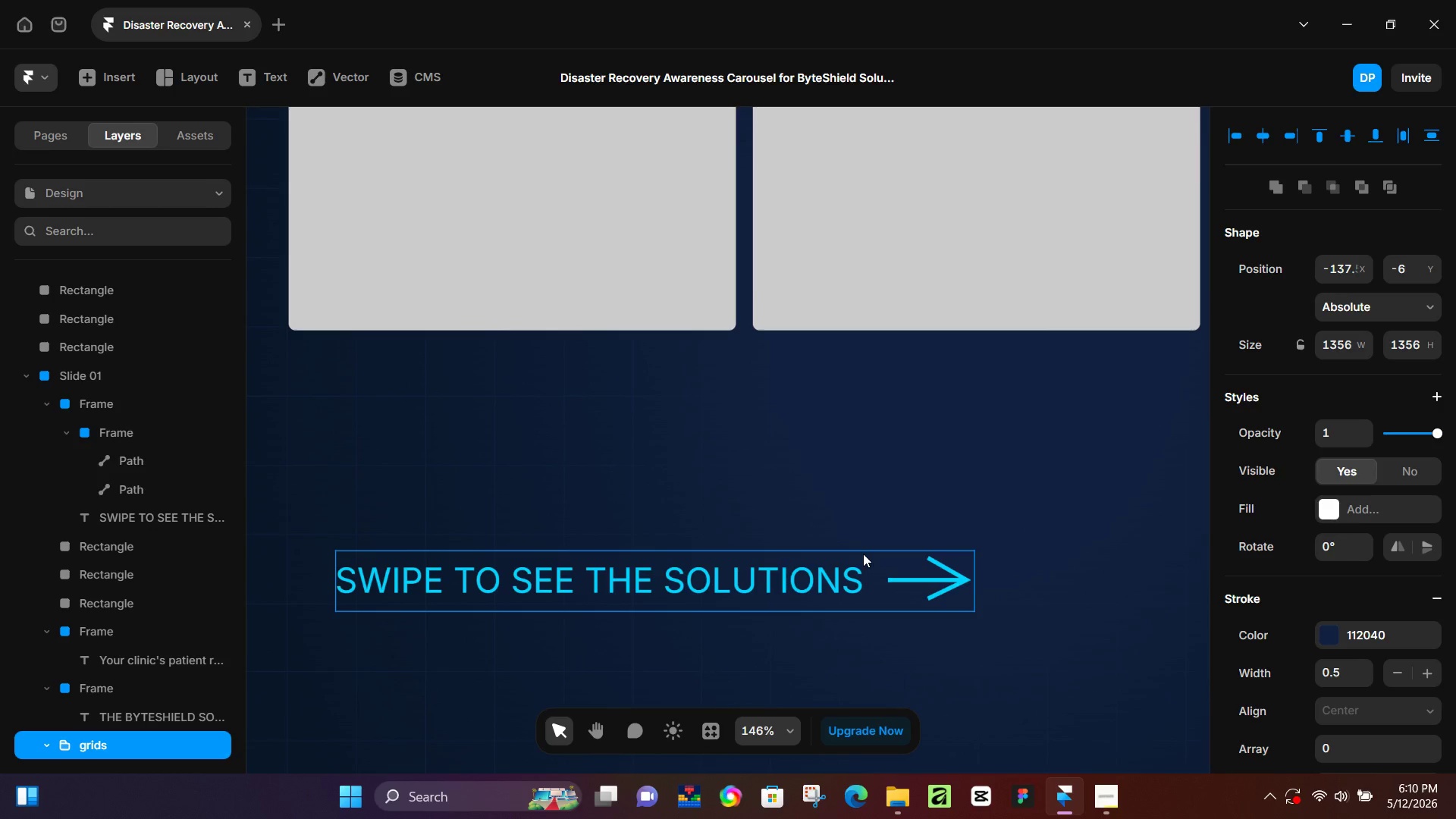 
left_click([863, 554])
 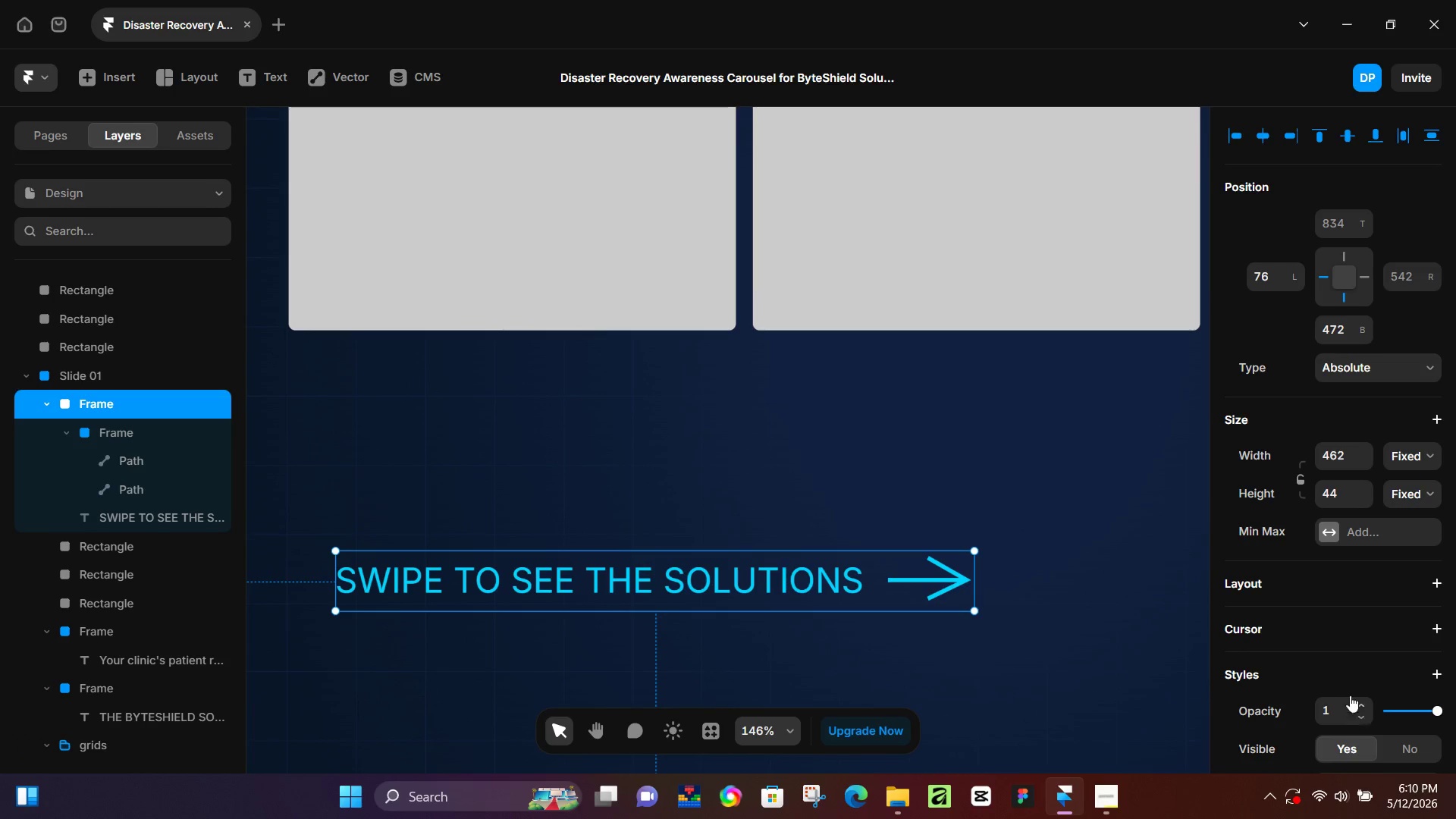 
scroll: coordinate [1342, 679], scroll_direction: down, amount: 3.0
 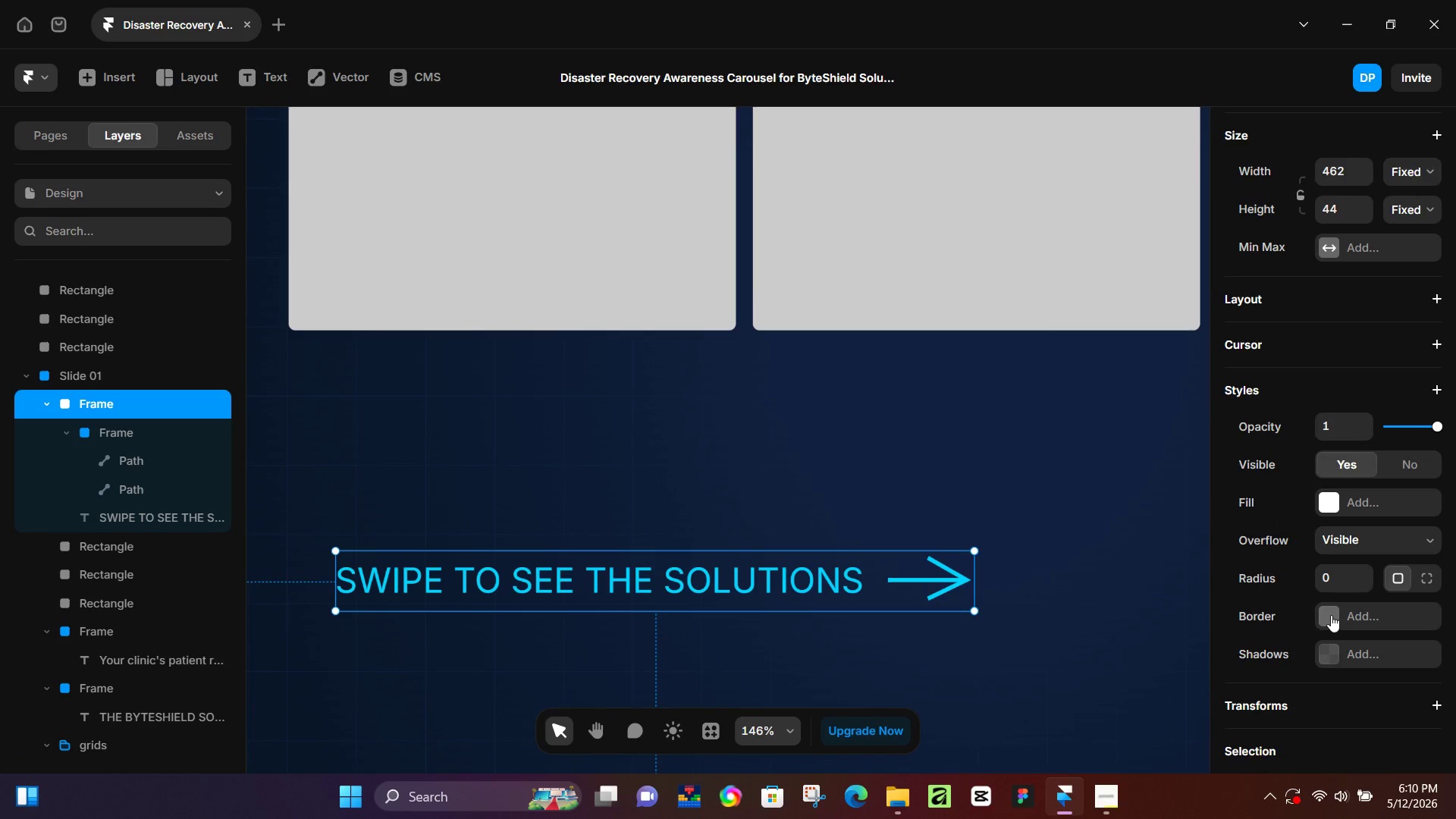 
left_click([1331, 615])
 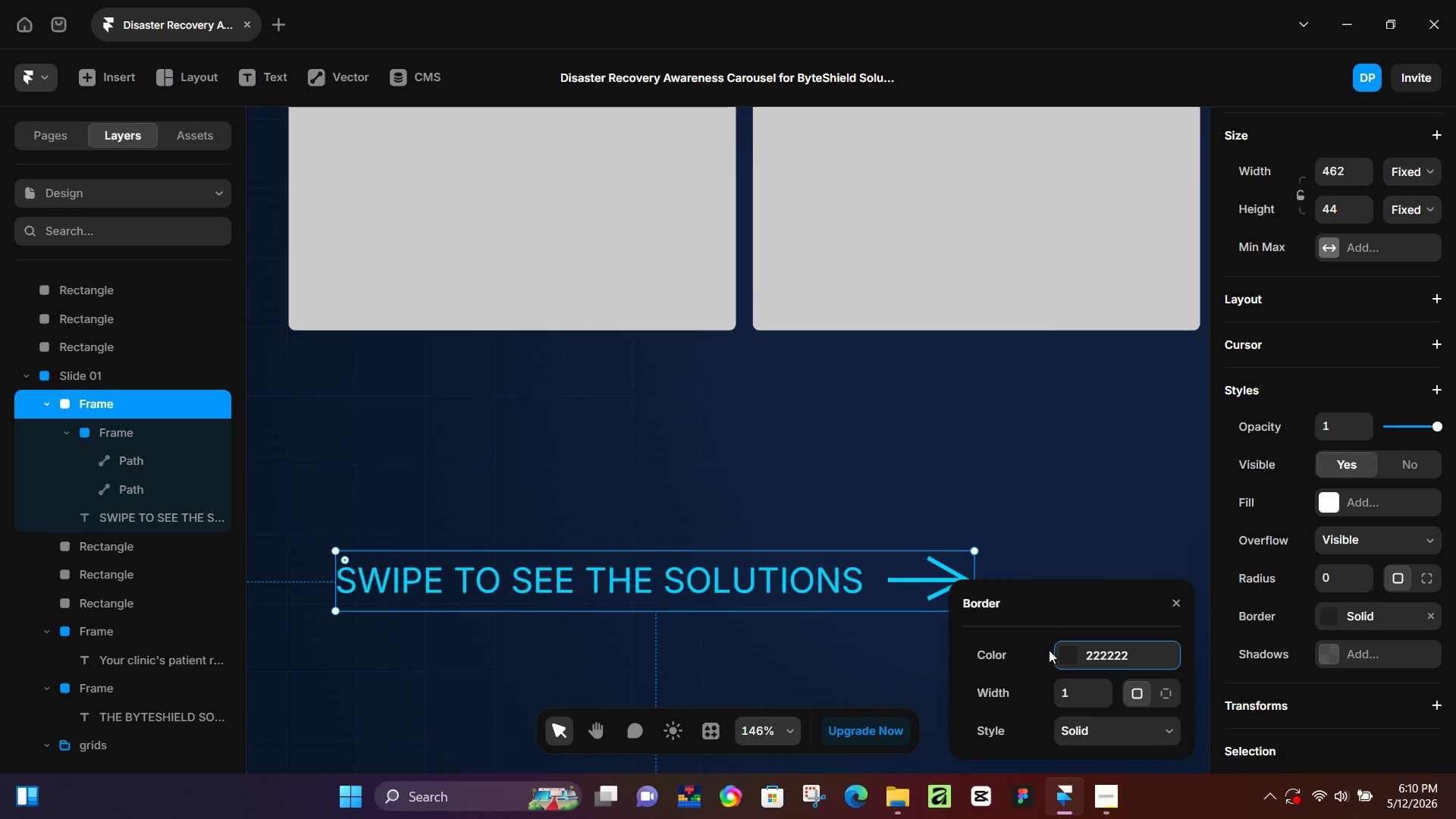 
scroll: coordinate [902, 528], scroll_direction: up, amount: 7.0
 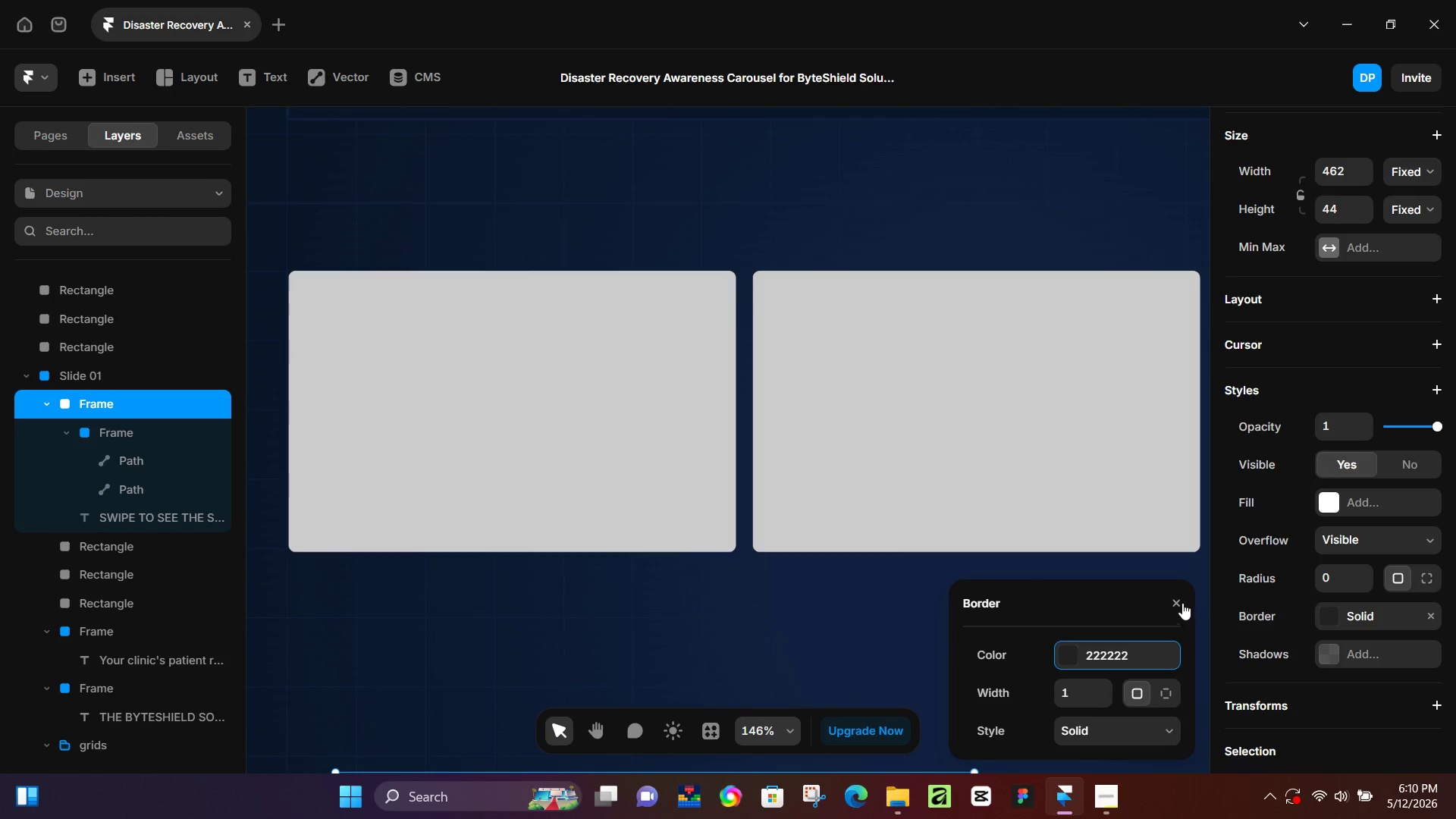 
left_click([1182, 603])
 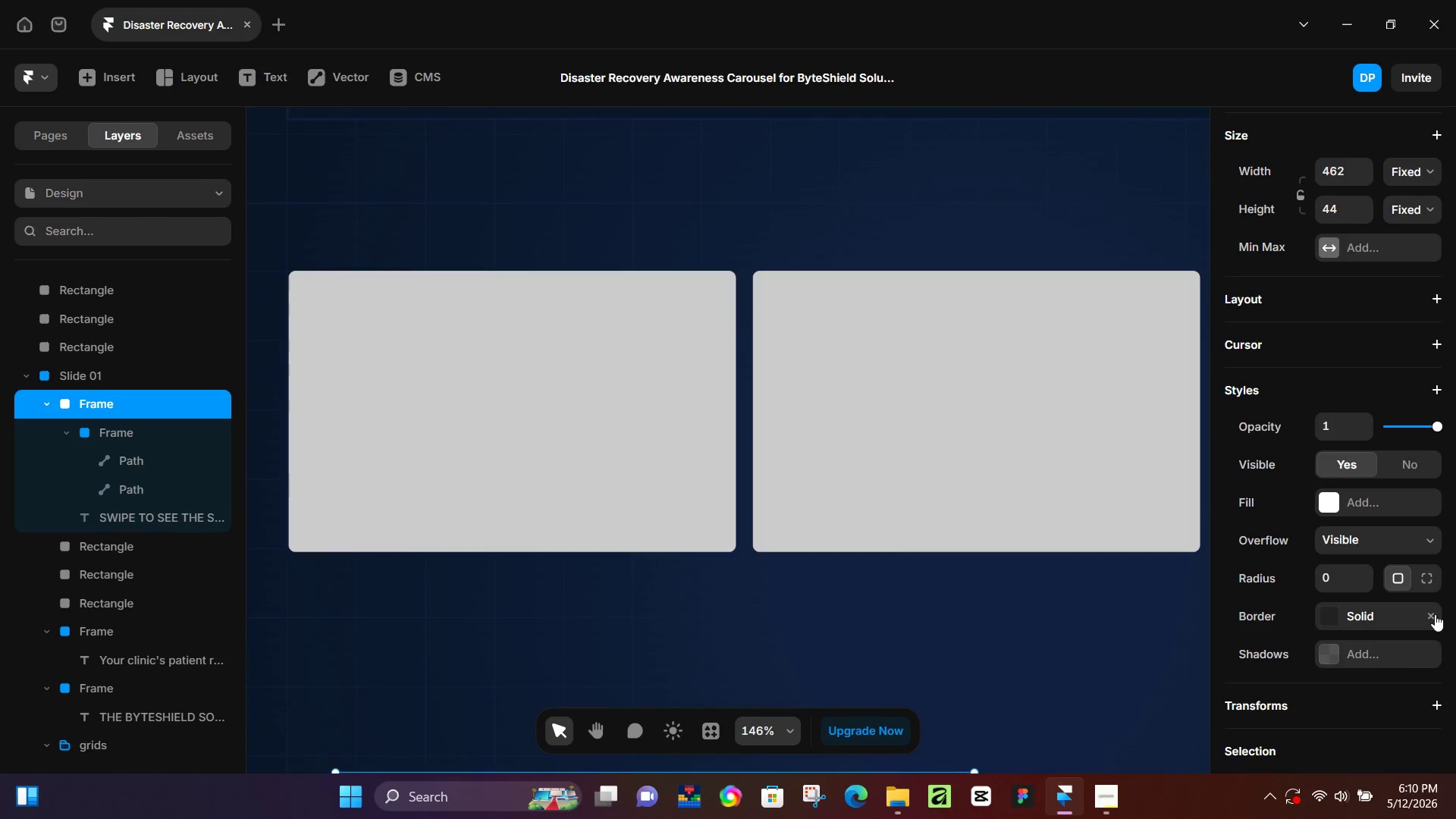 
left_click([1435, 614])
 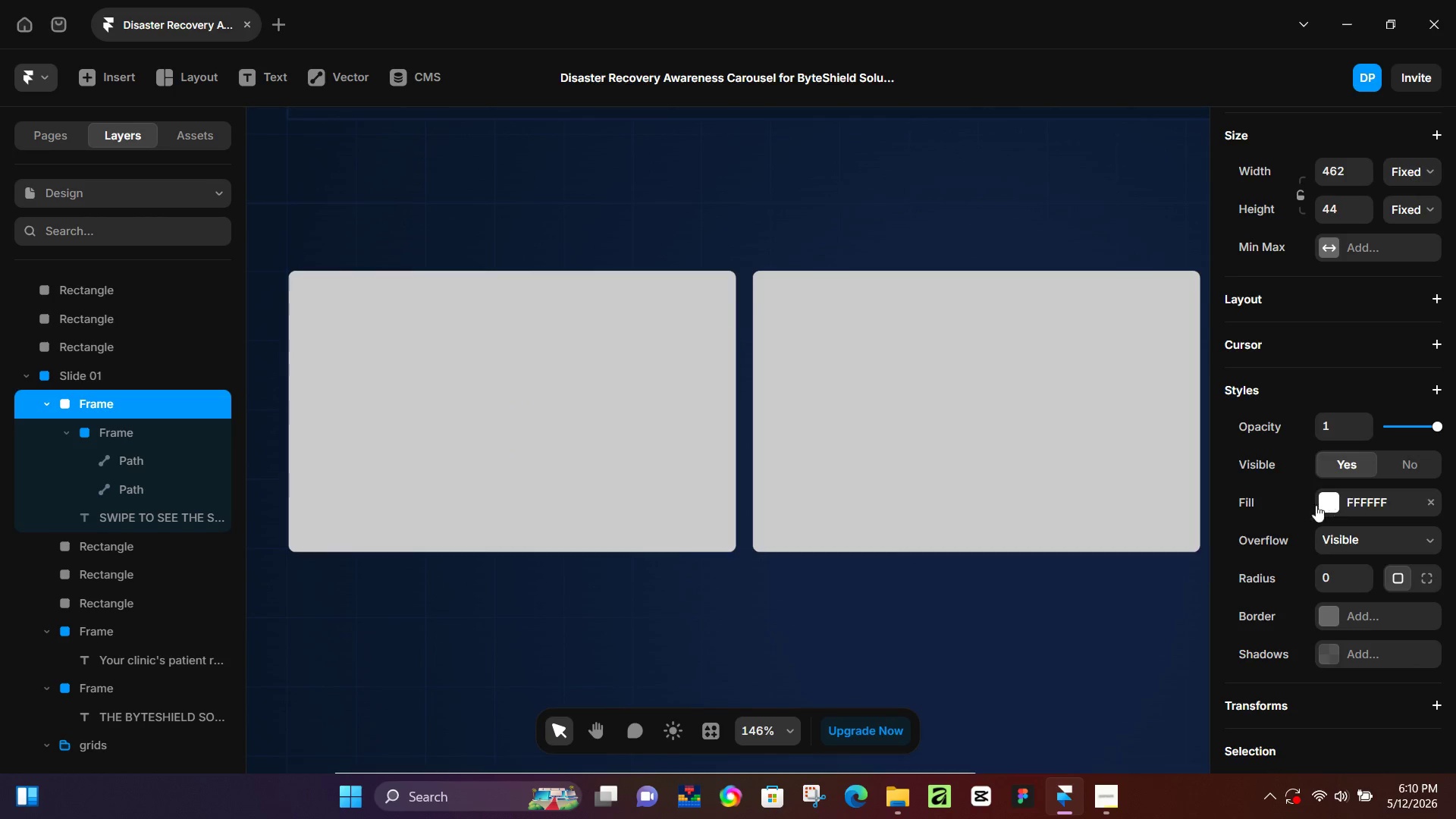 
left_click([1330, 505])
 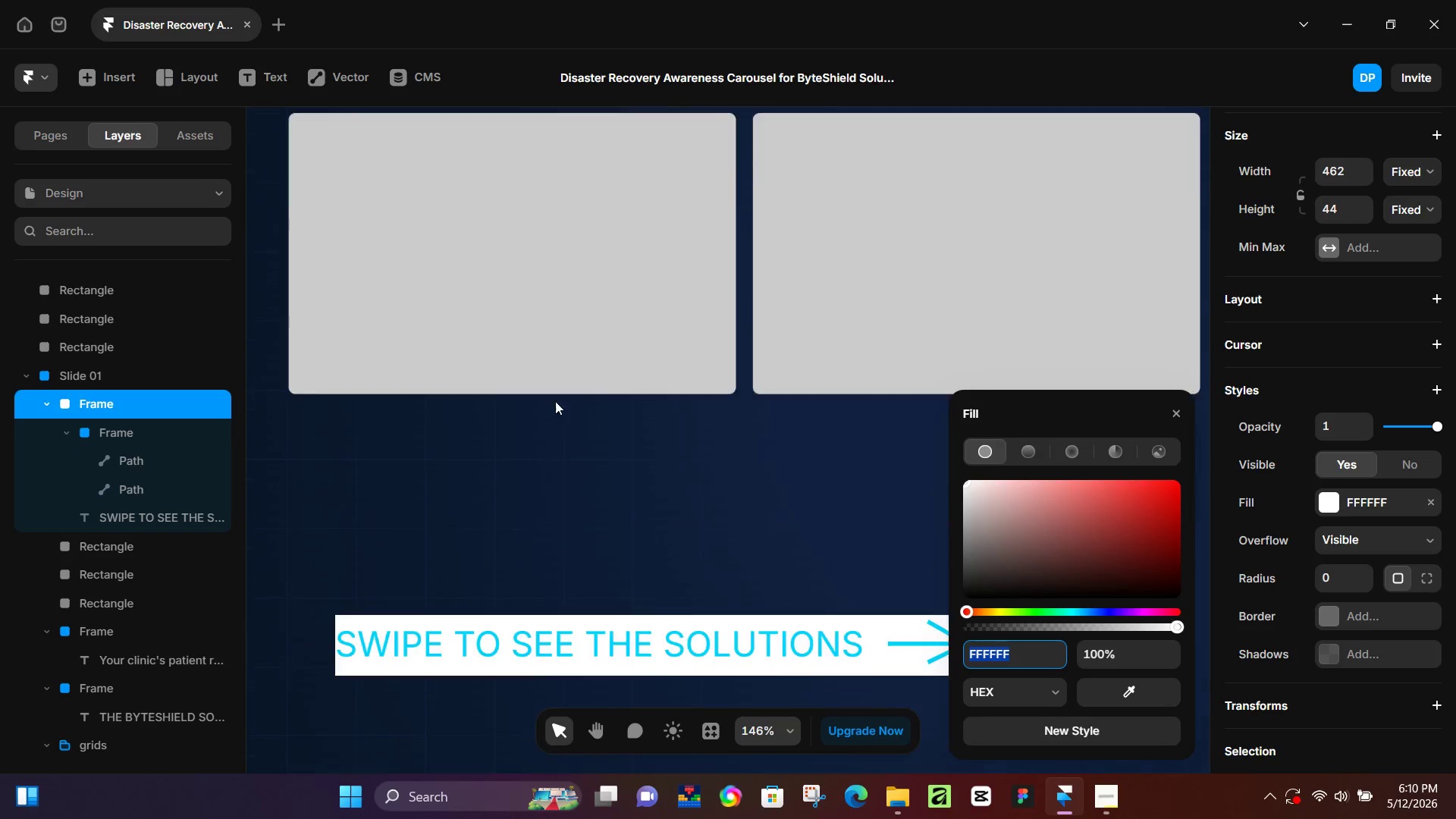 
hold_key(key=ControlLeft, duration=0.33)
 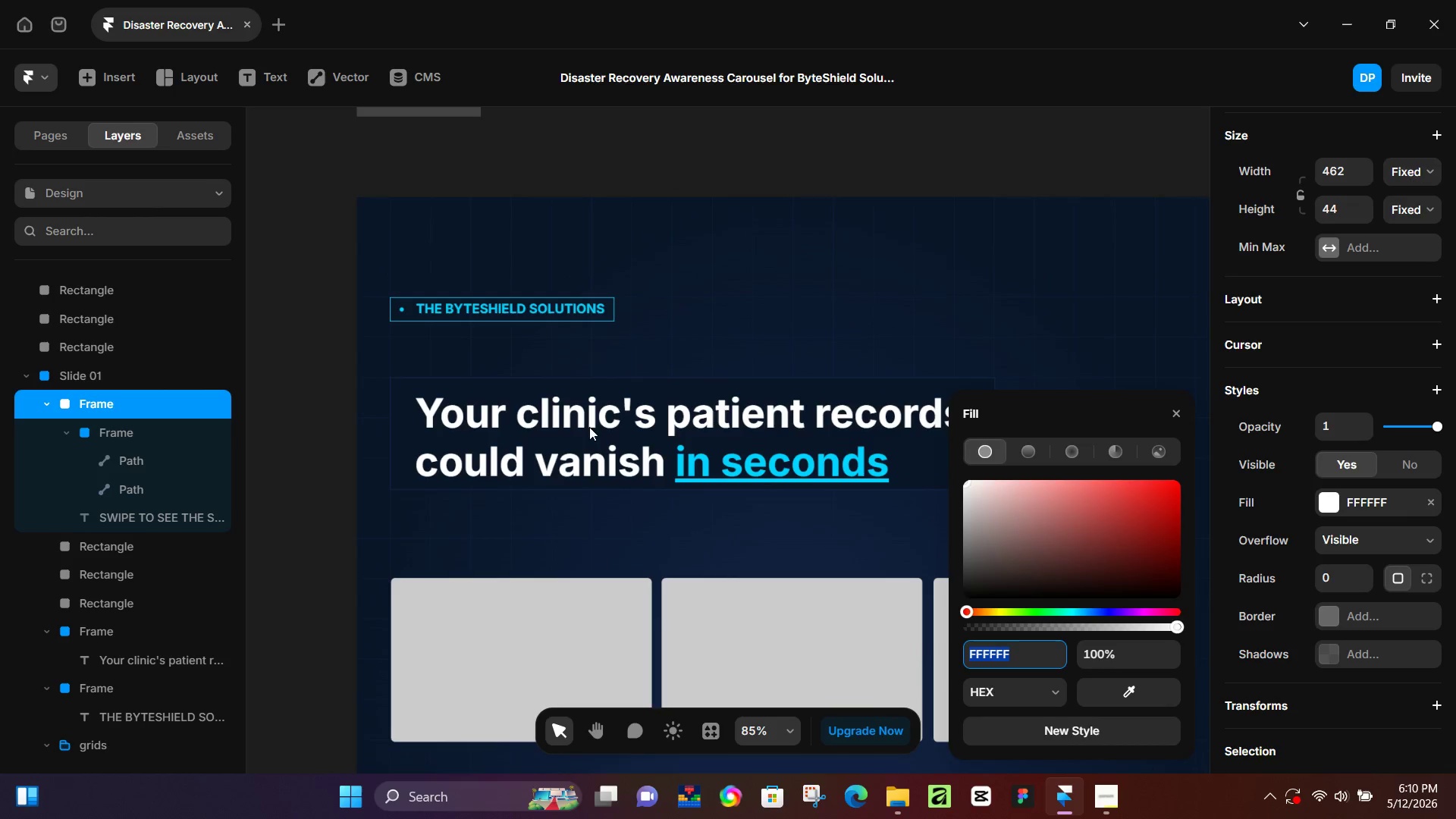 
scroll: coordinate [566, 401], scroll_direction: down, amount: 5.0
 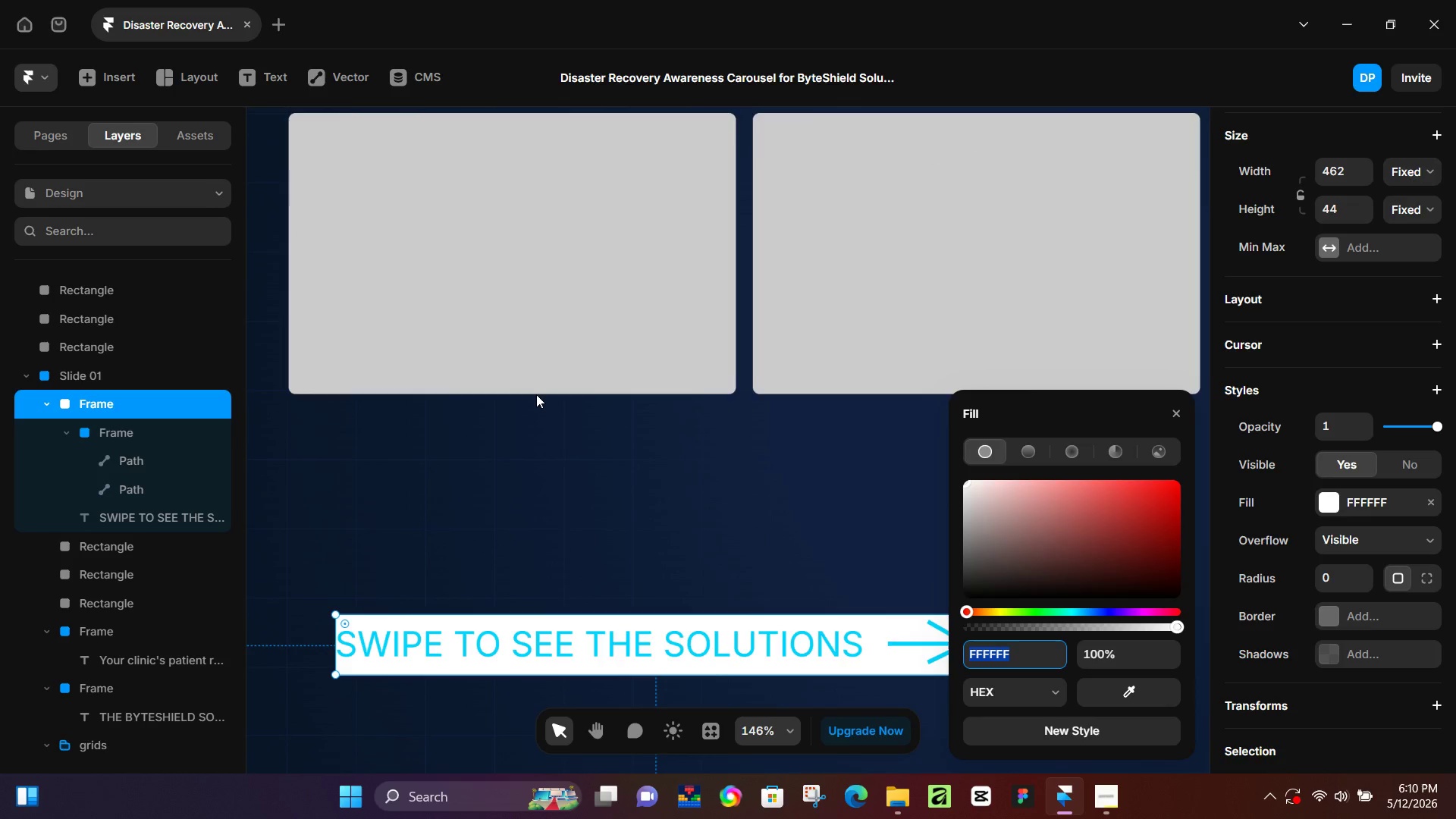 
scroll: coordinate [572, 417], scroll_direction: up, amount: 6.0
 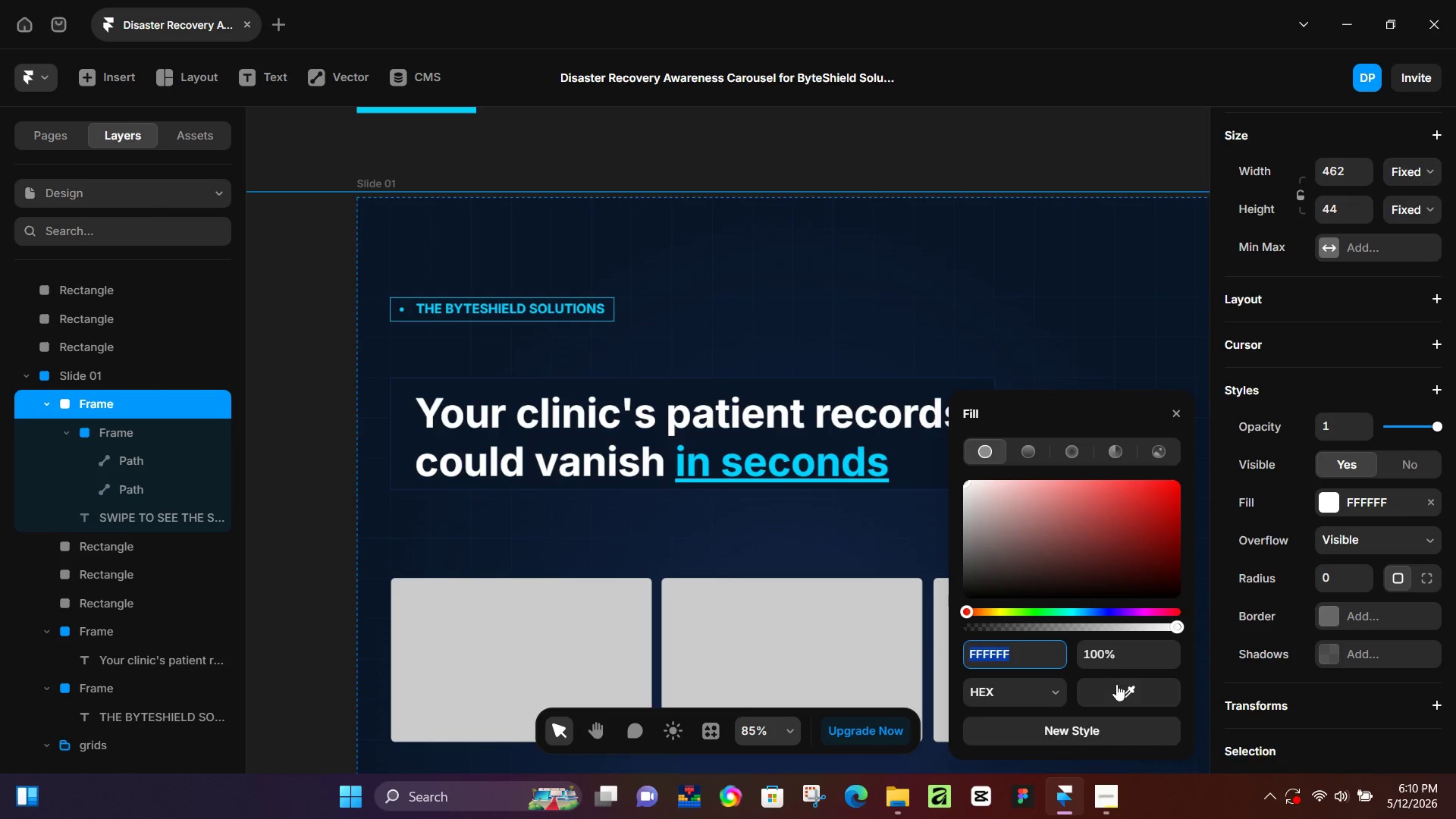 
left_click_drag(start_coordinate=[1116, 687], to_coordinate=[753, 466])
 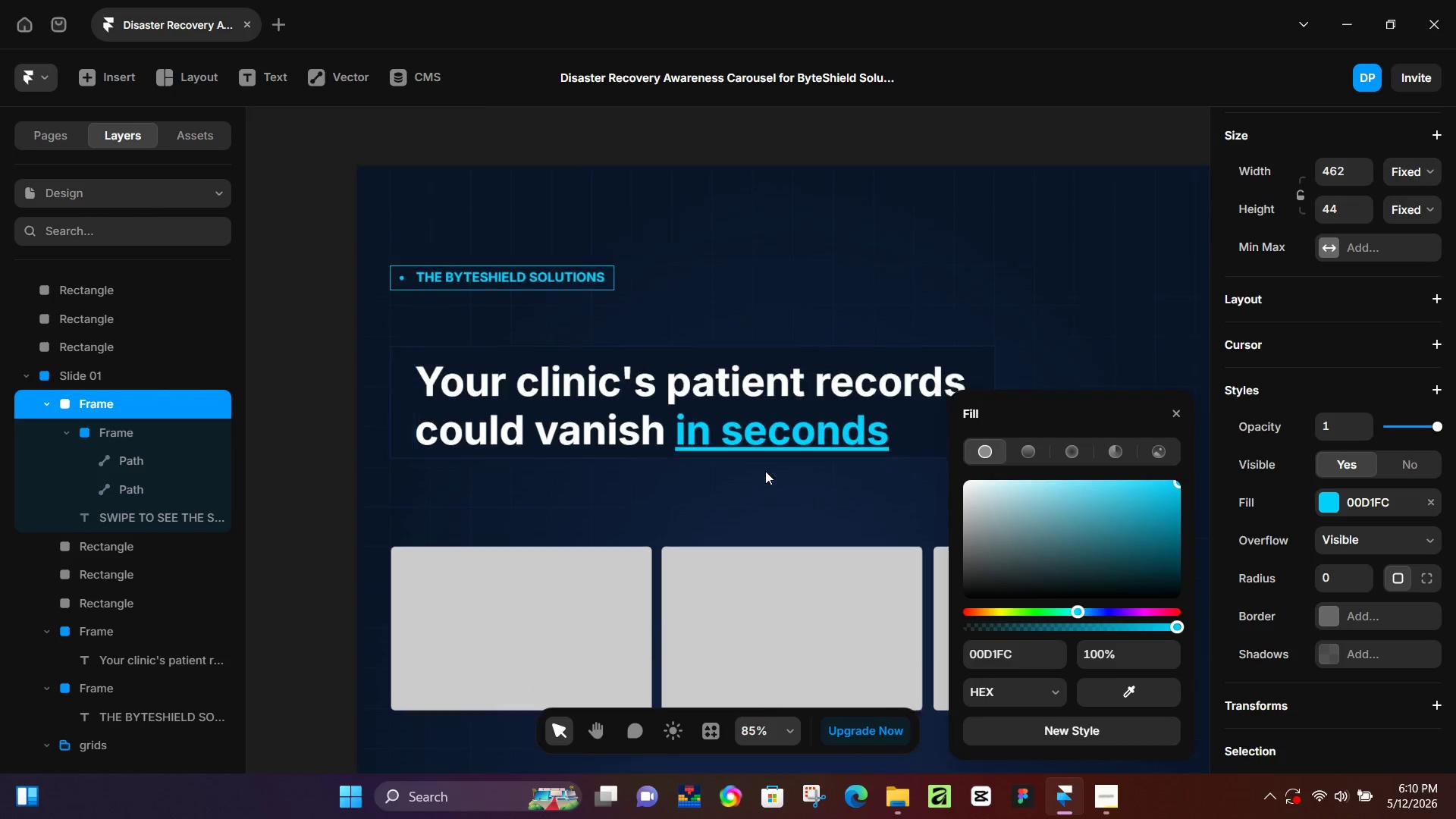 
scroll: coordinate [856, 509], scroll_direction: down, amount: 10.0
 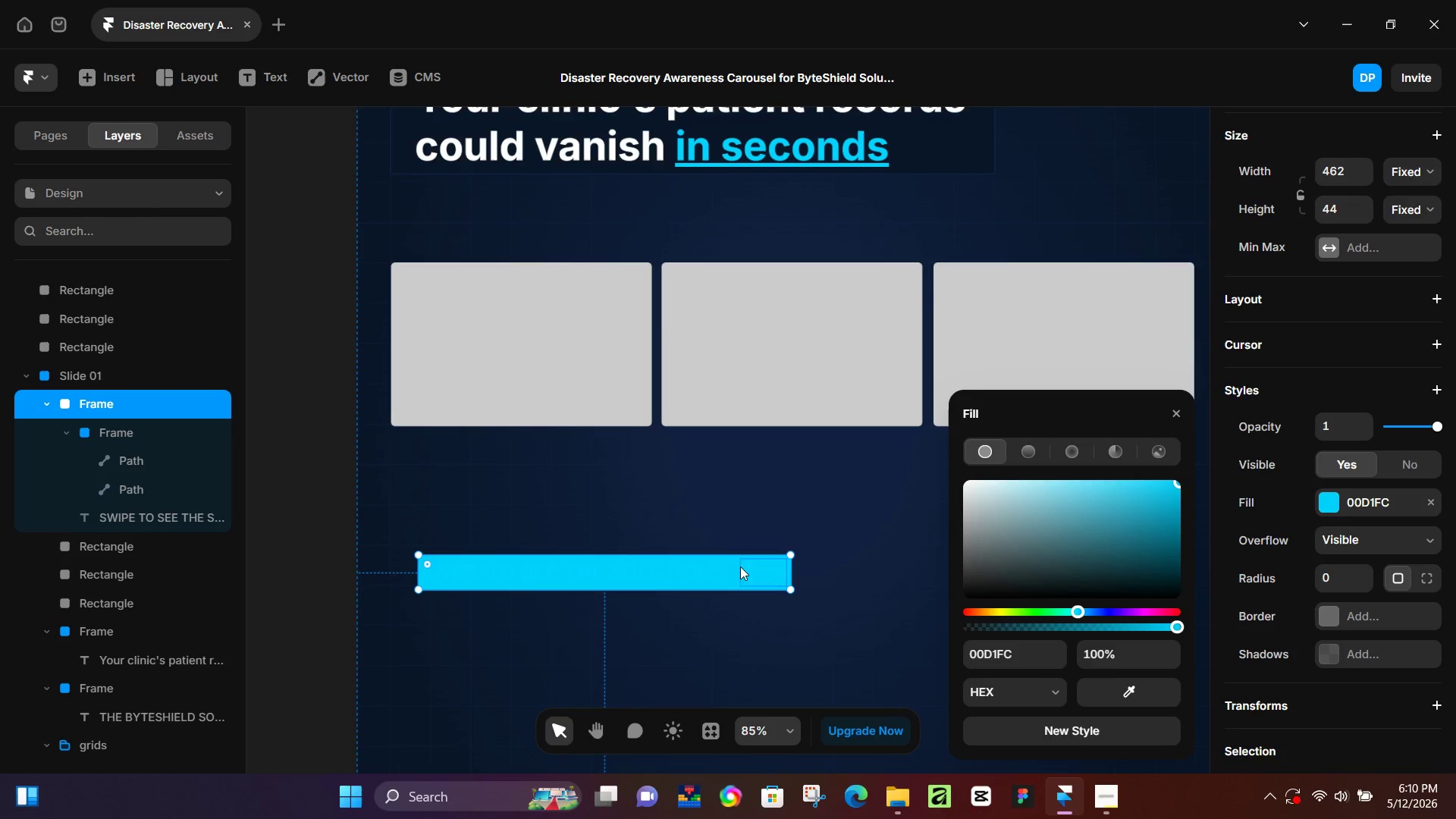 
left_click([739, 570])
 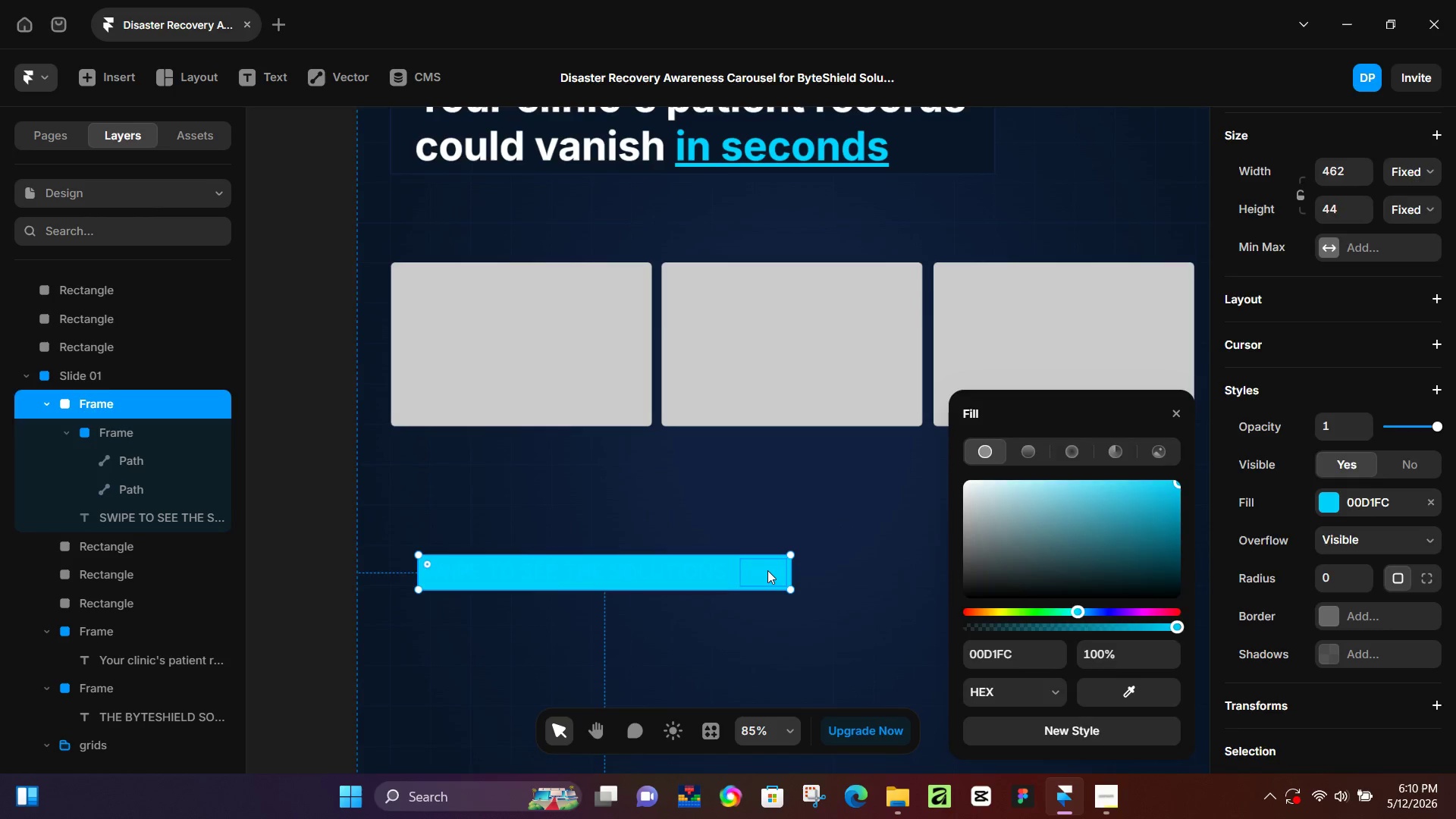 
left_click([767, 570])
 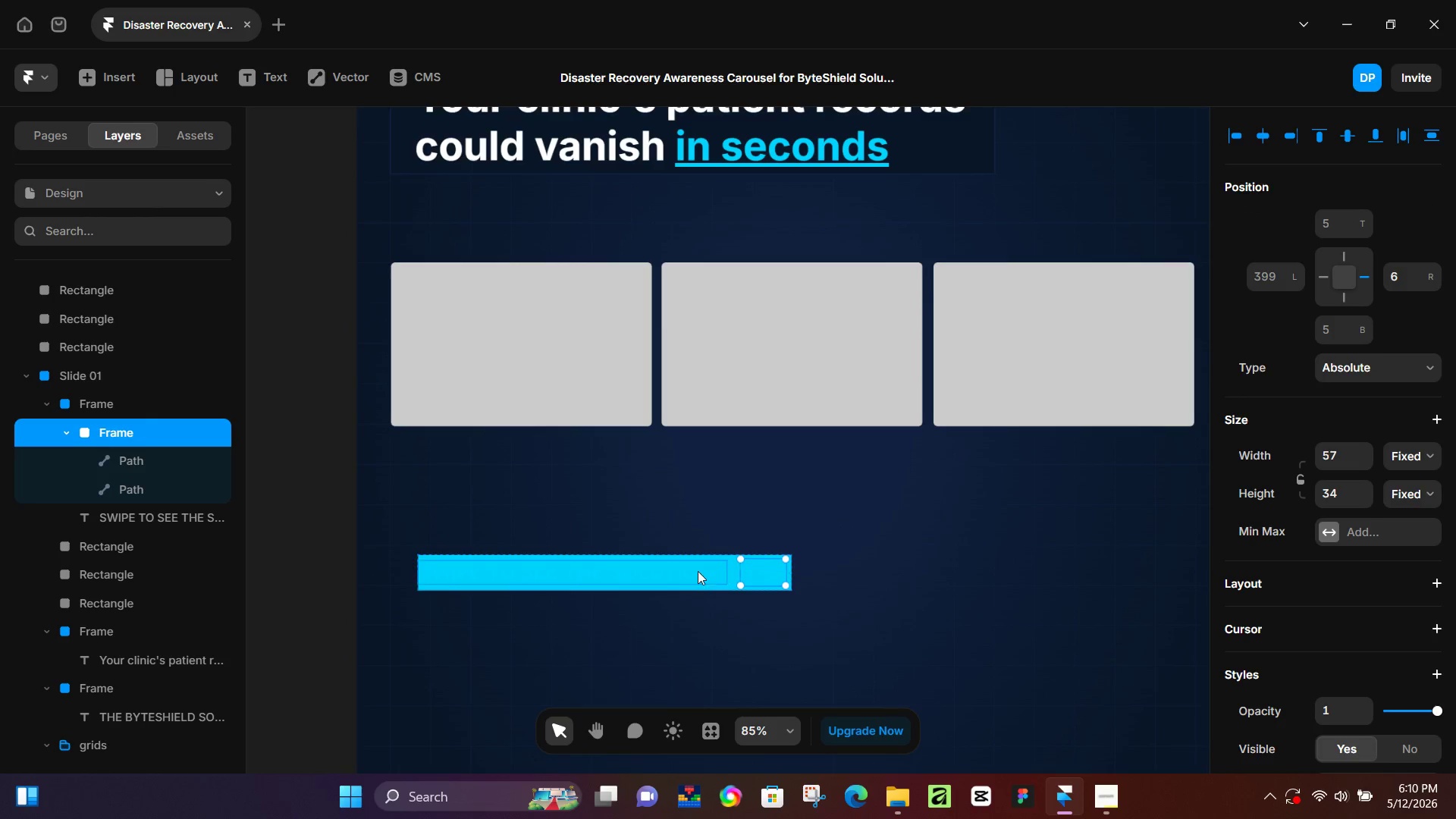 
hold_key(key=ShiftLeft, duration=0.69)
left_click([689, 573])
 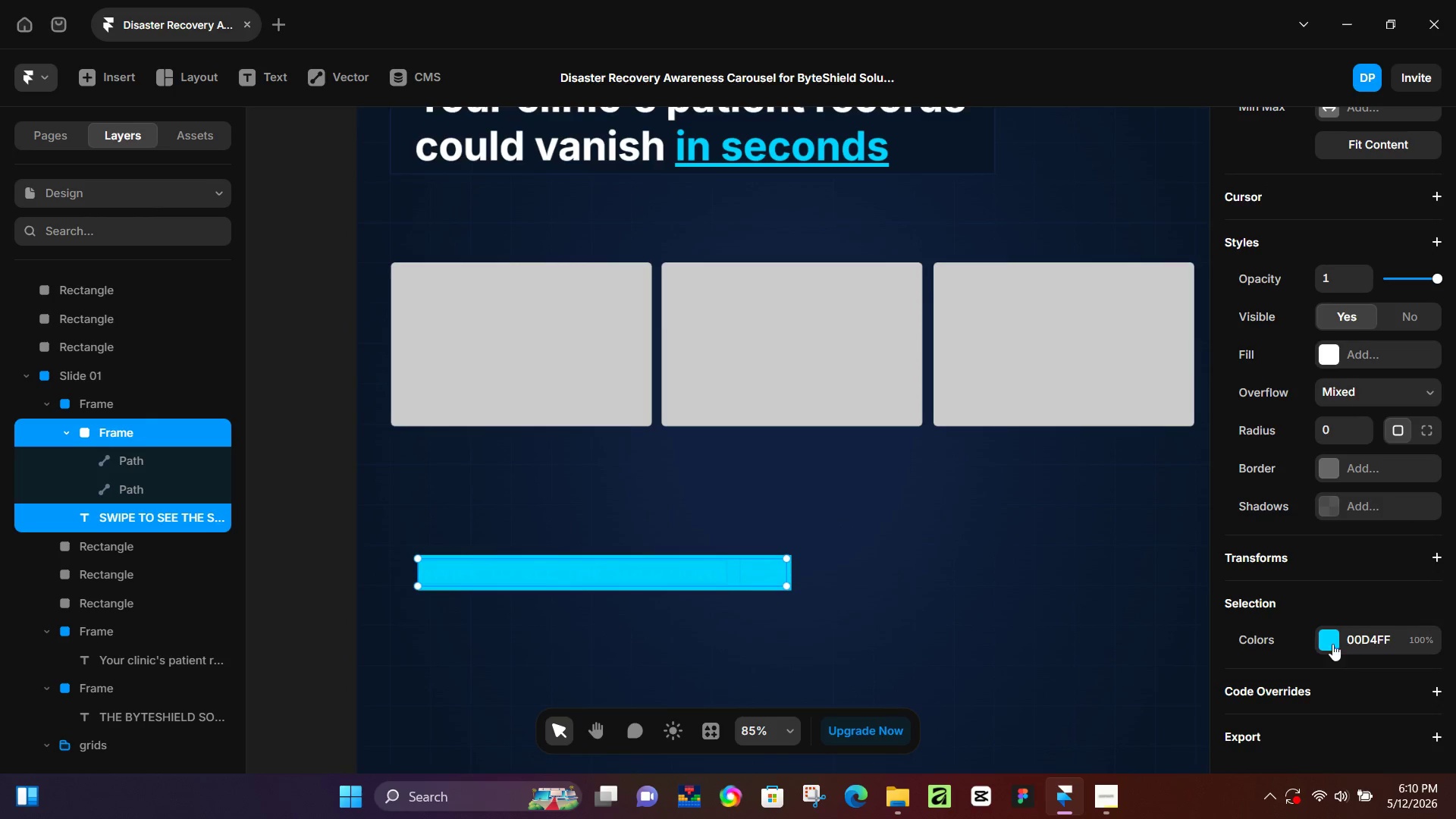 
left_click([1331, 641])
 